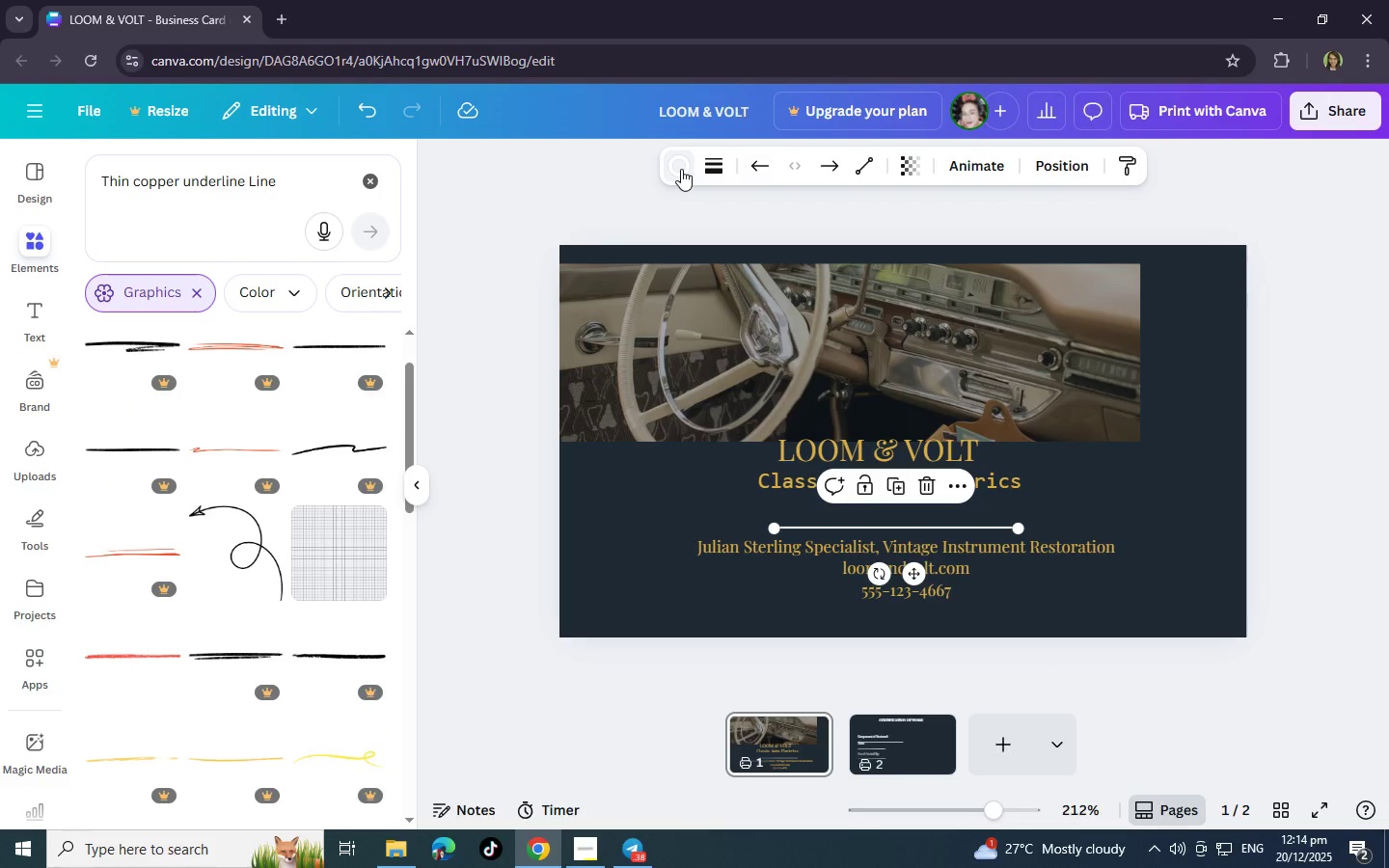 
left_click([681, 169])
 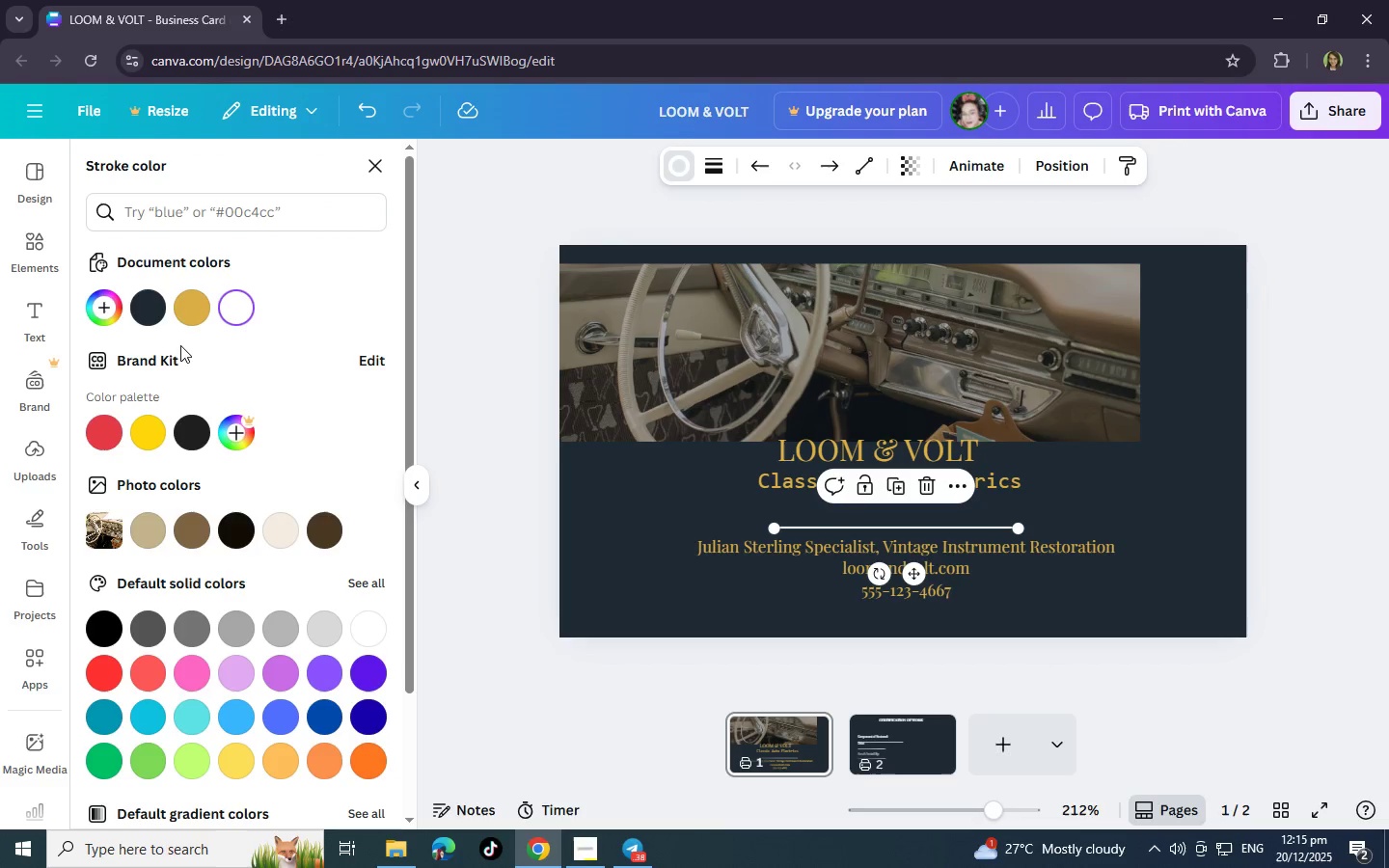 
left_click([192, 301])
 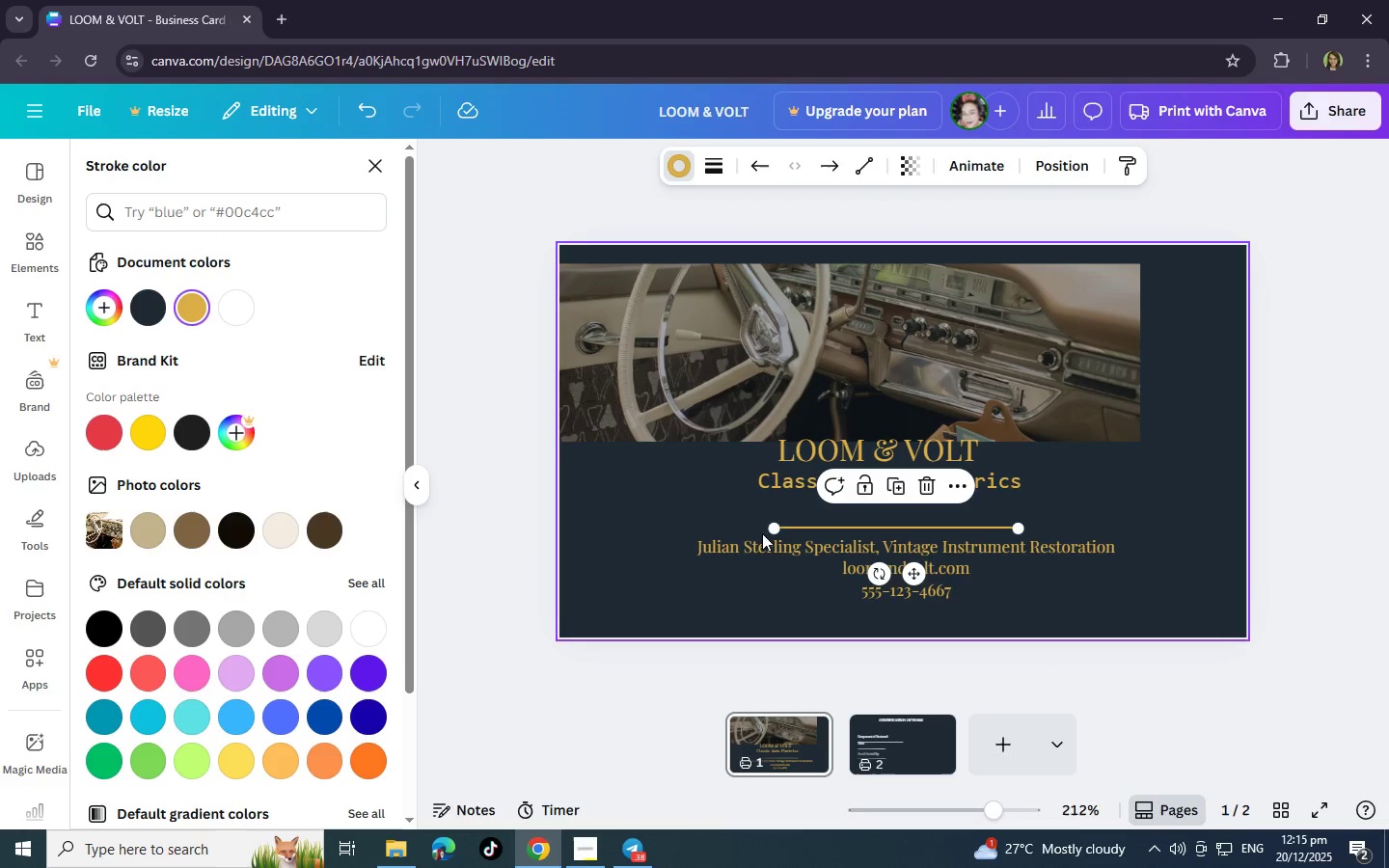 
left_click_drag(start_coordinate=[772, 532], to_coordinate=[590, 535])
 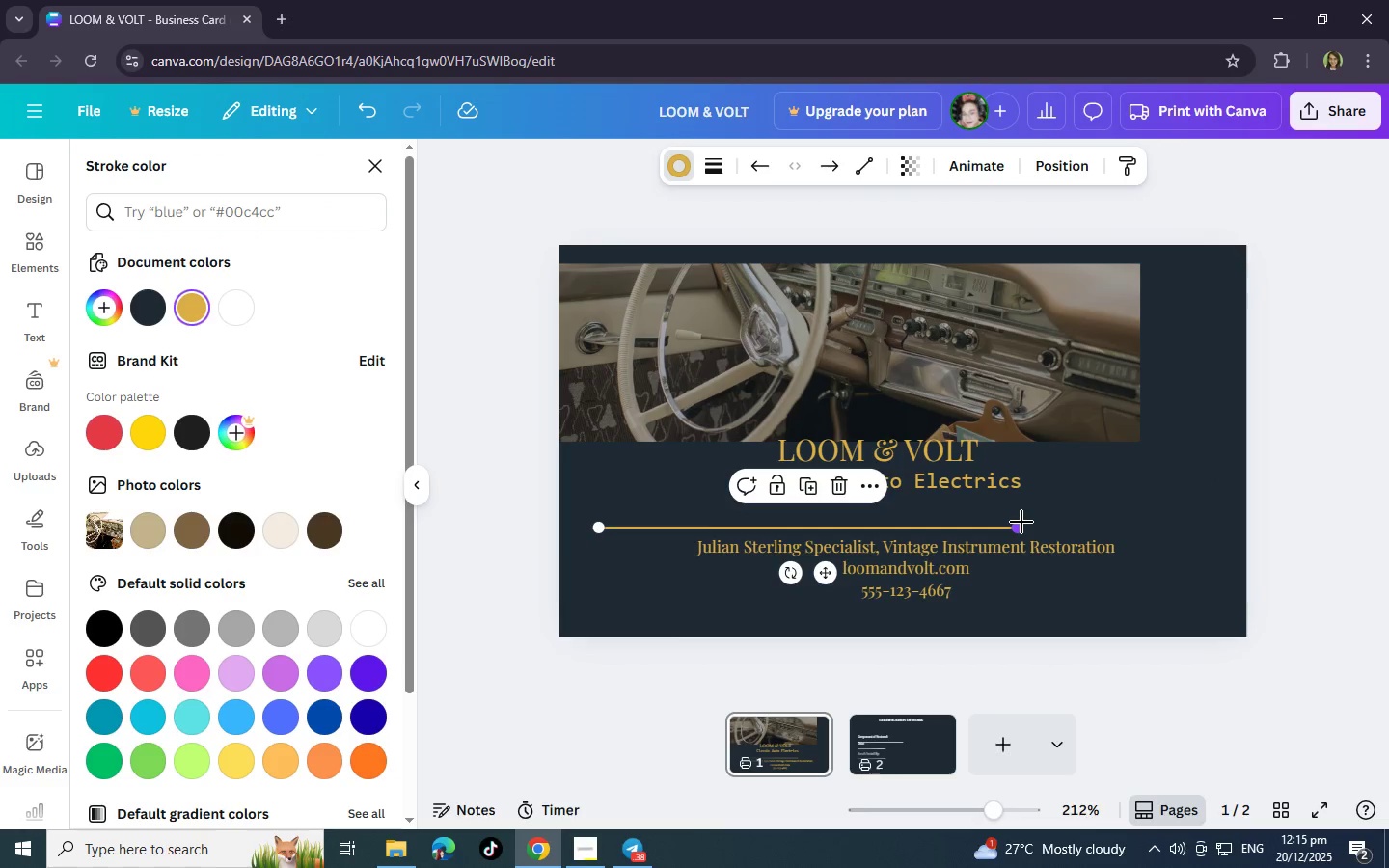 
left_click_drag(start_coordinate=[1026, 526], to_coordinate=[1172, 505])
 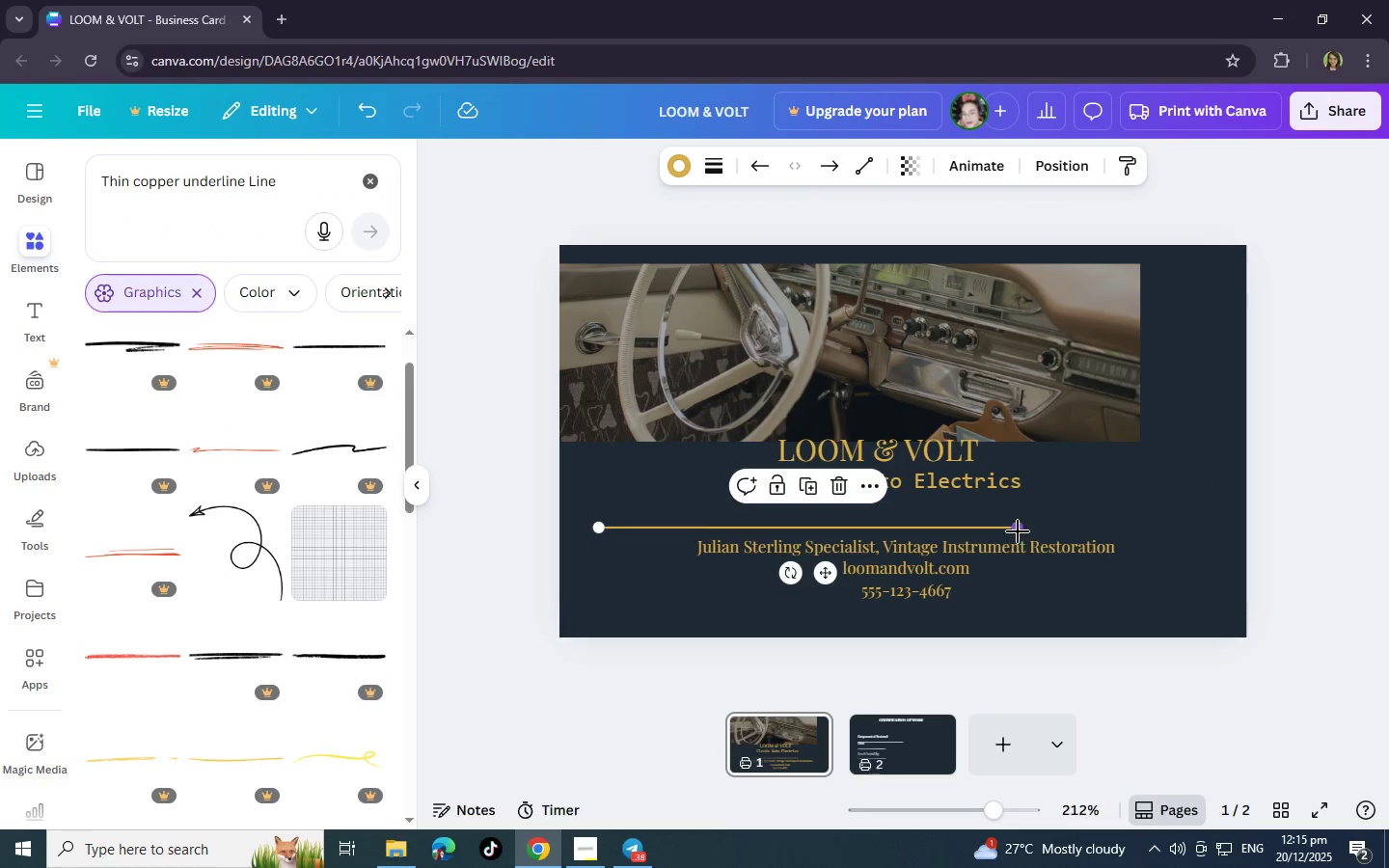 
left_click_drag(start_coordinate=[1018, 531], to_coordinate=[1194, 532])
 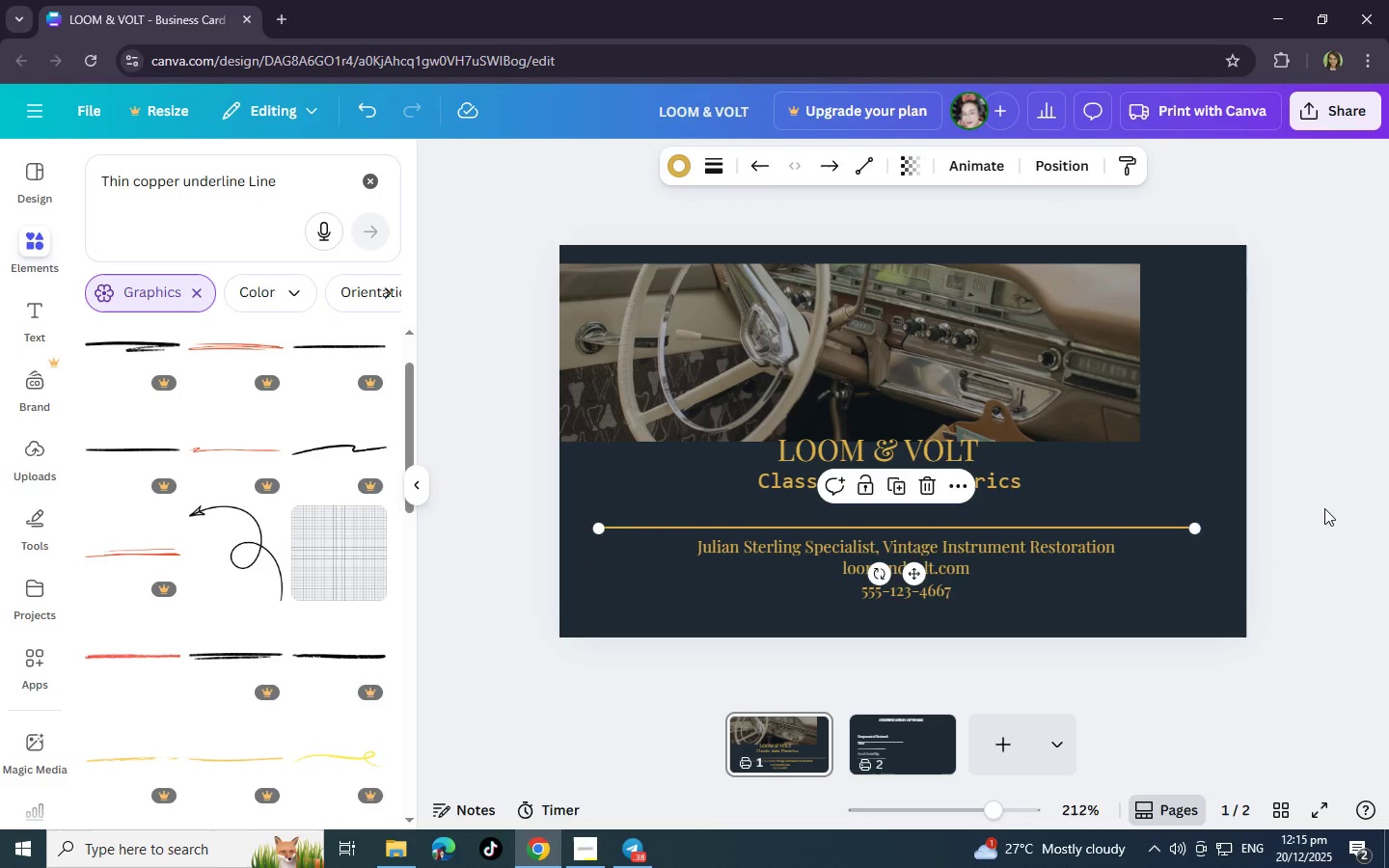 
left_click([1324, 508])
 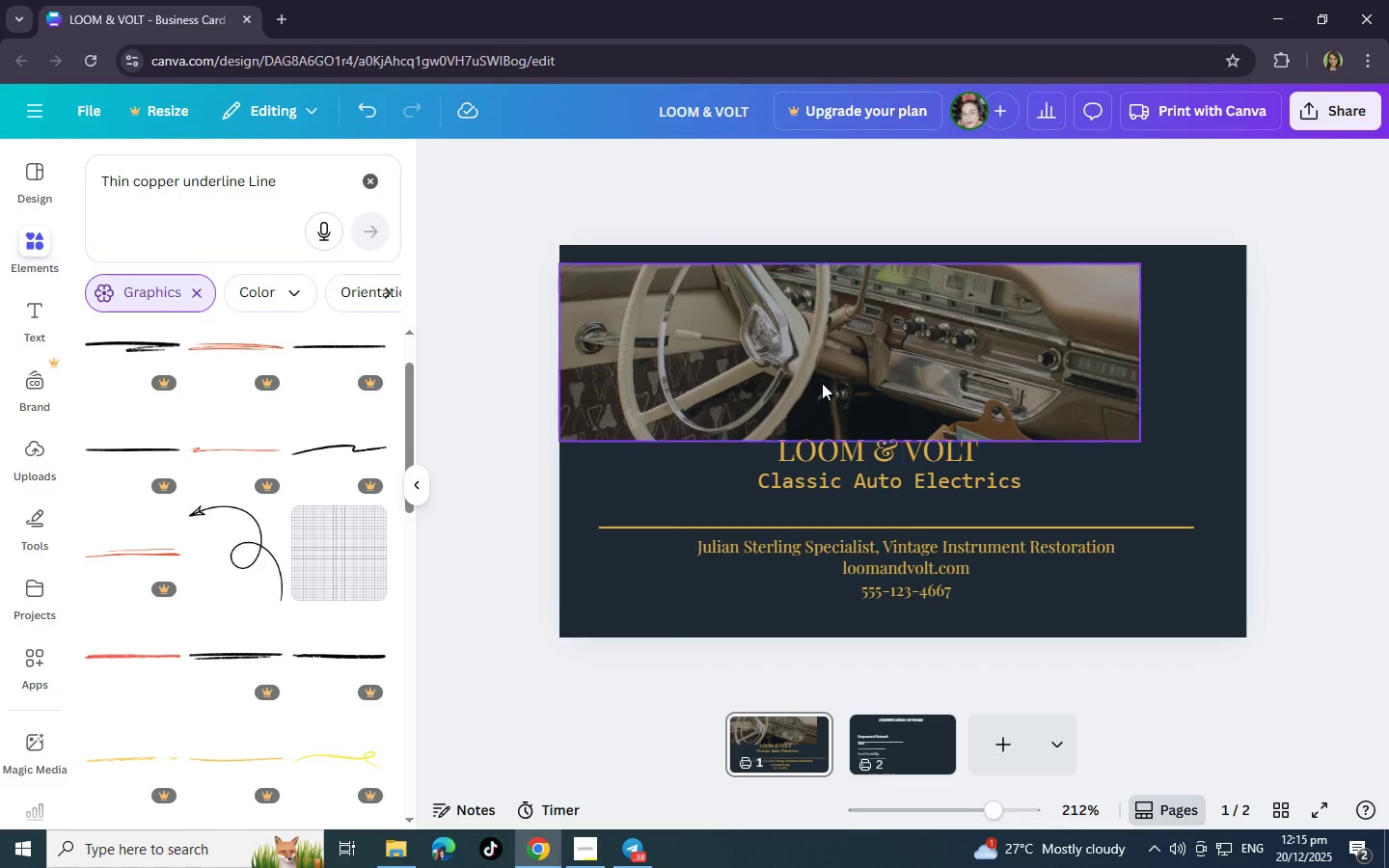 
left_click_drag(start_coordinate=[821, 361], to_coordinate=[876, 367])
 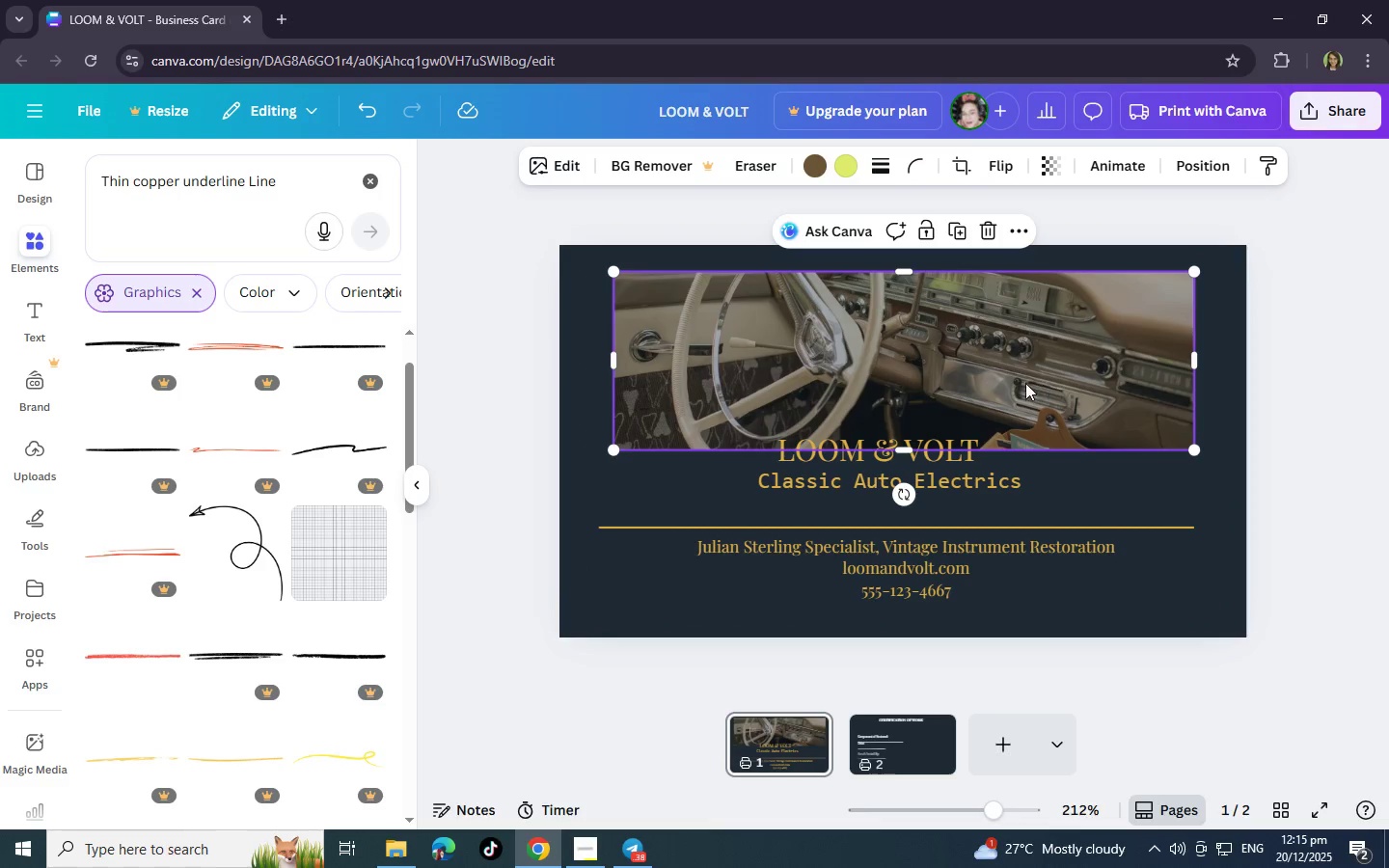 
left_click_drag(start_coordinate=[1025, 383], to_coordinate=[1025, 373])
 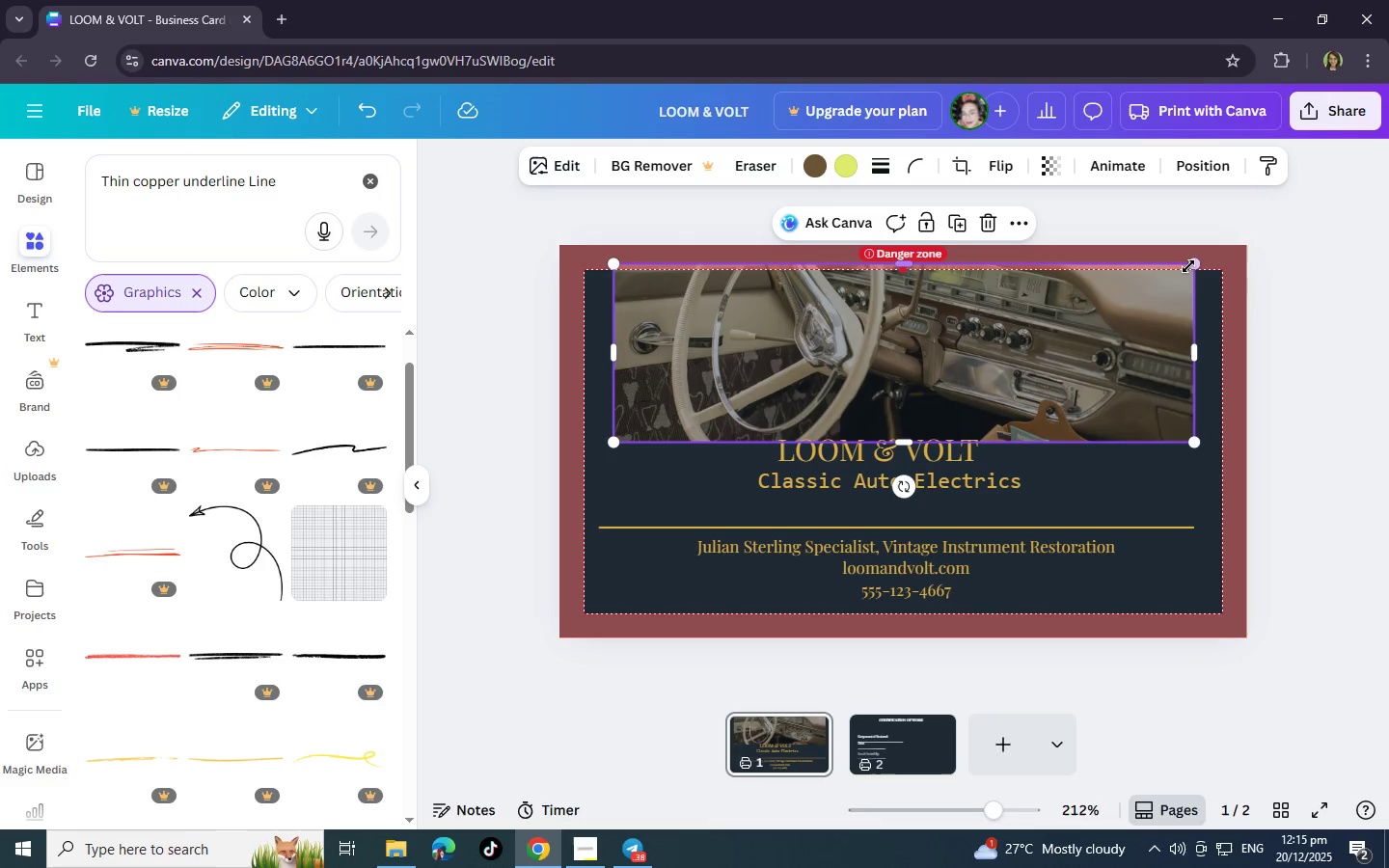 
left_click_drag(start_coordinate=[1190, 265], to_coordinate=[1121, 286])
 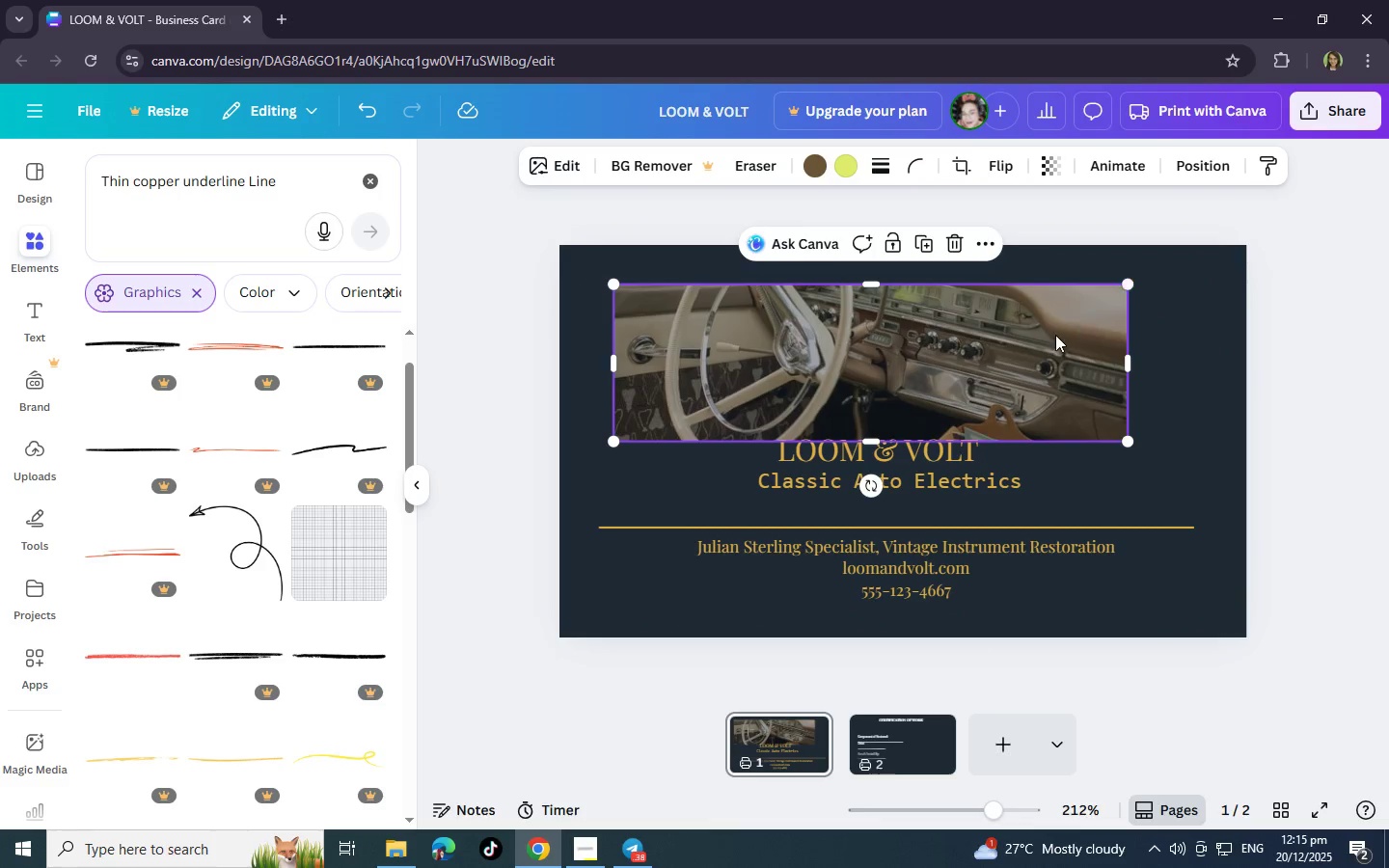 
left_click_drag(start_coordinate=[1055, 335], to_coordinate=[1076, 331])
 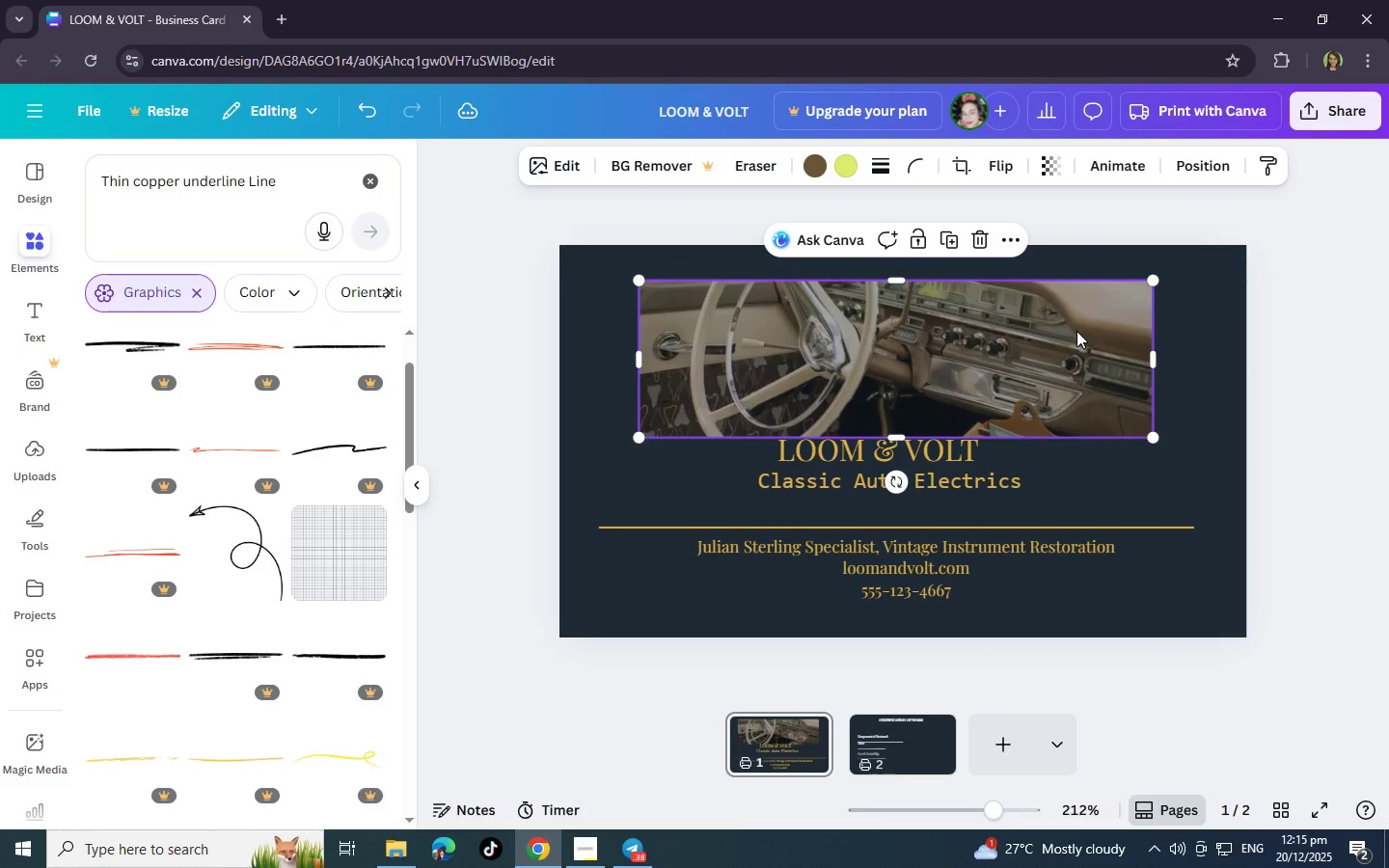 
left_click_drag(start_coordinate=[1076, 331], to_coordinate=[1082, 326])
 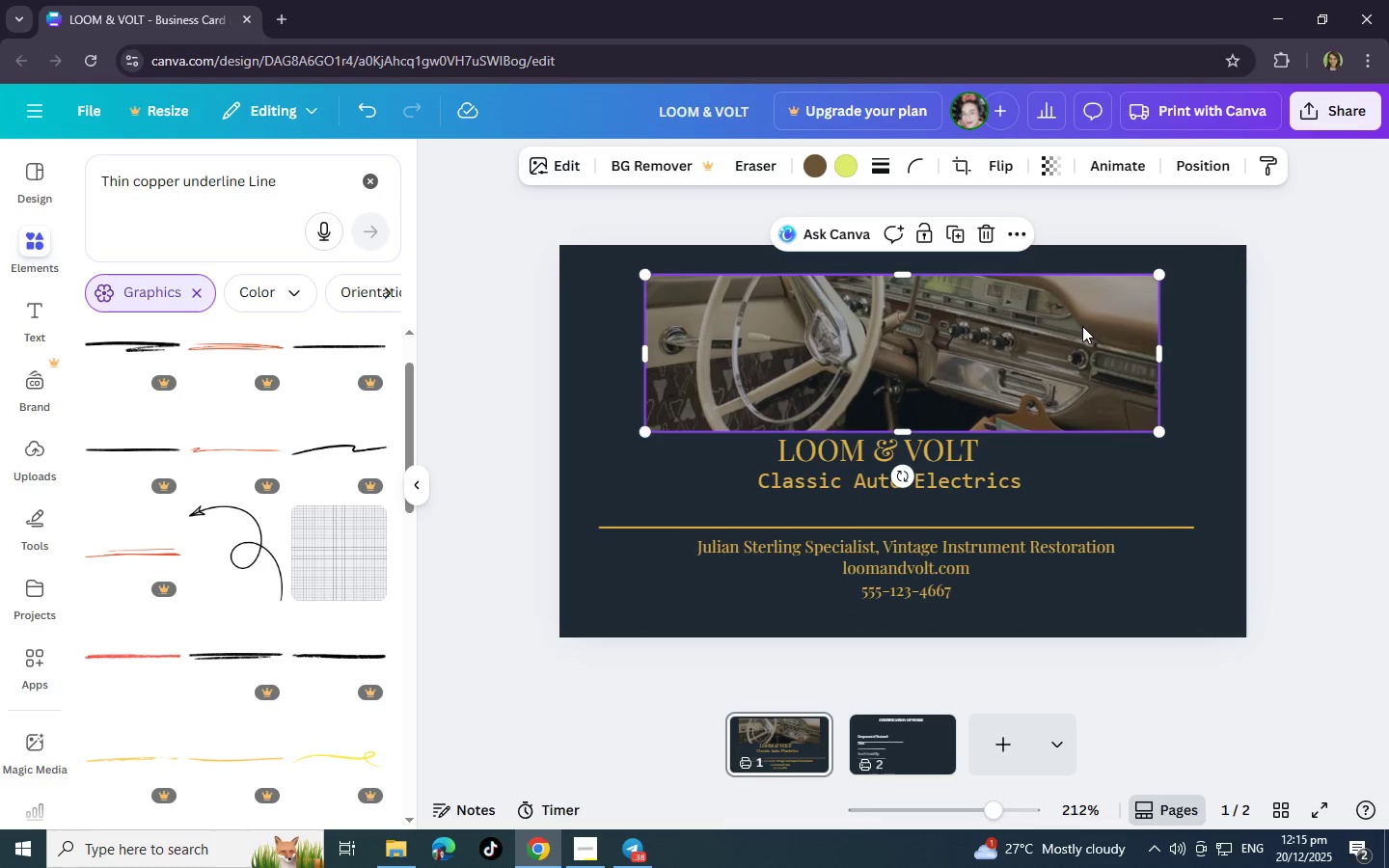 
left_click([1082, 326])
 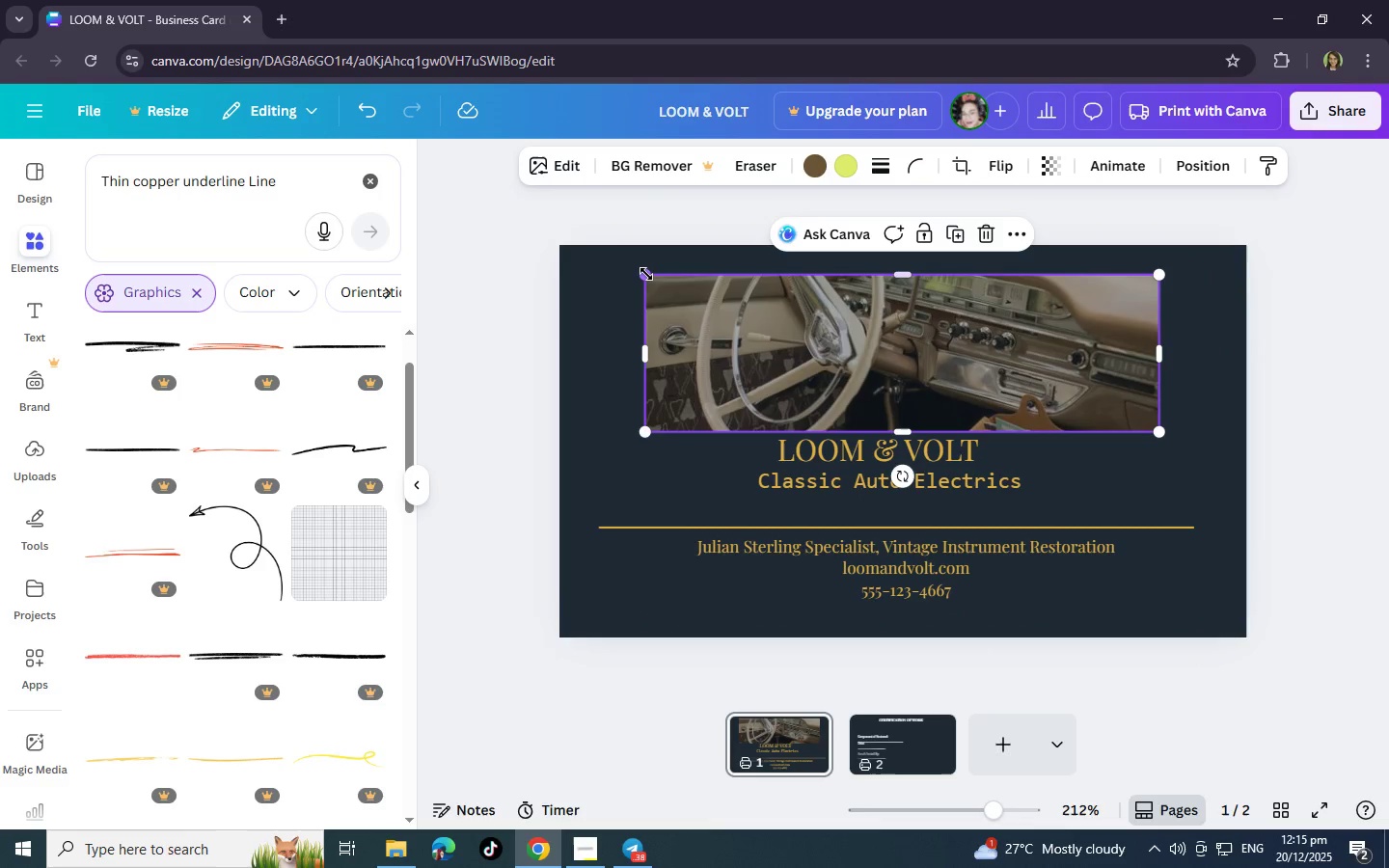 
left_click_drag(start_coordinate=[646, 274], to_coordinate=[623, 297])
 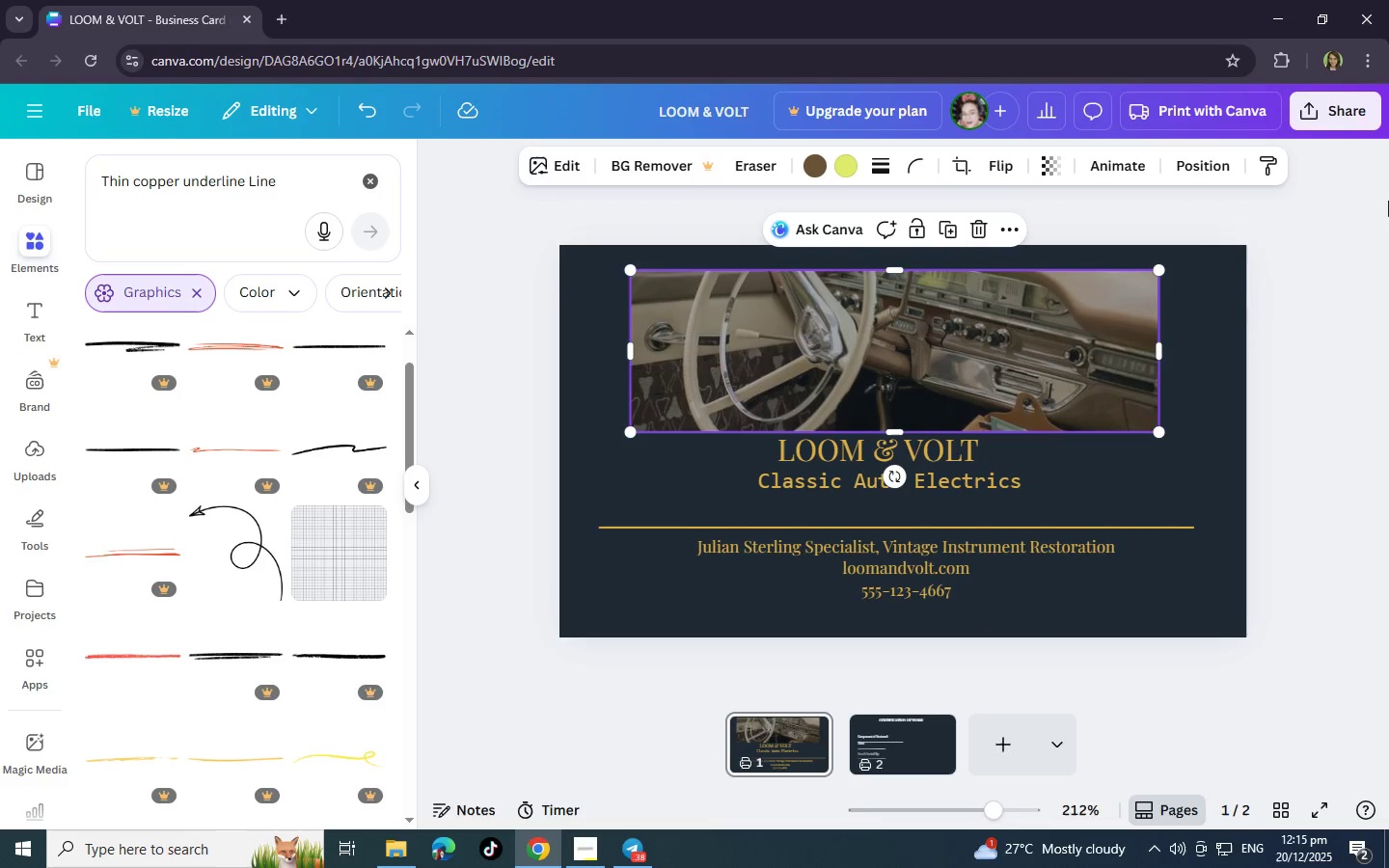 
left_click([1382, 211])
 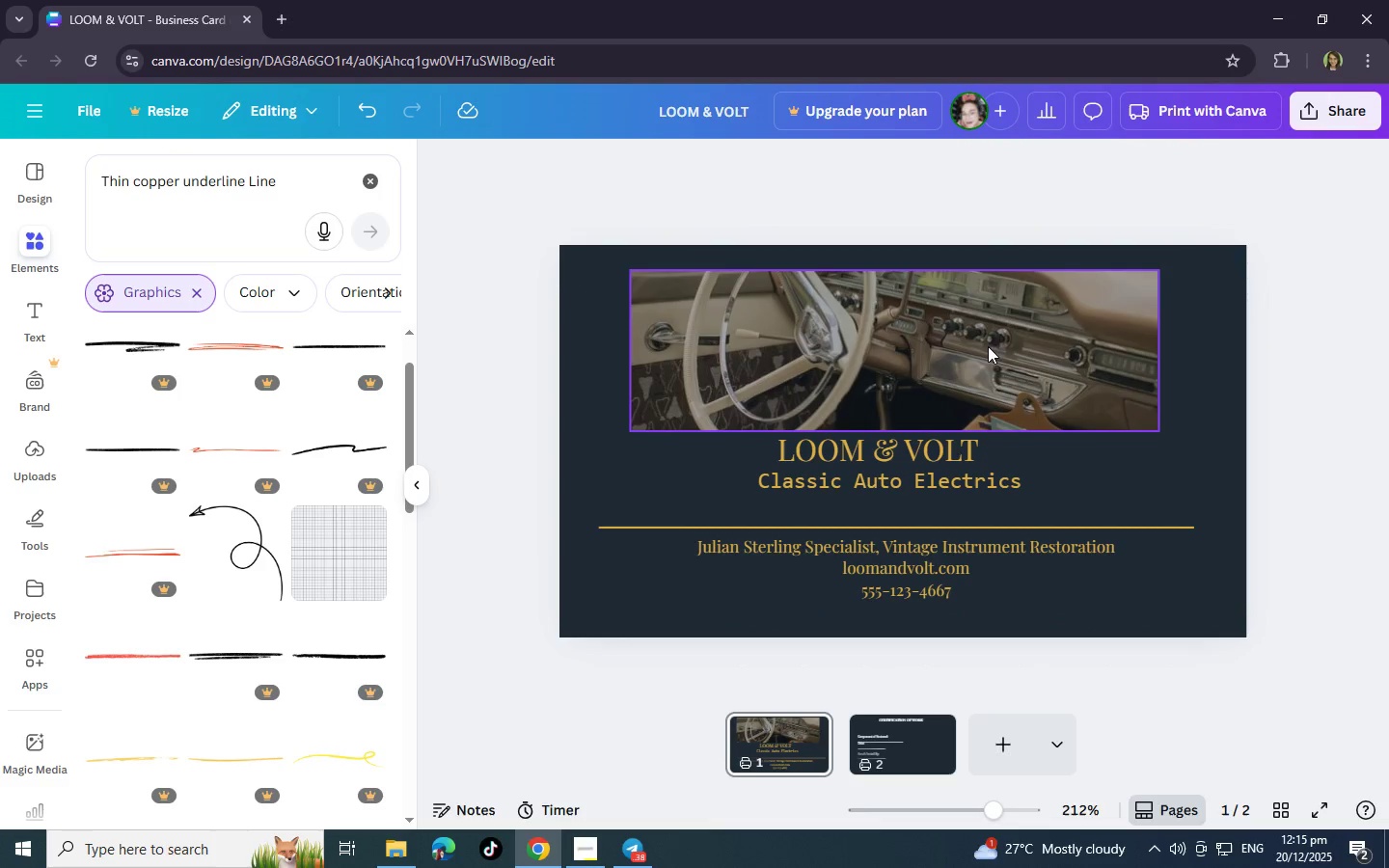 
left_click_drag(start_coordinate=[985, 346], to_coordinate=[991, 346])
 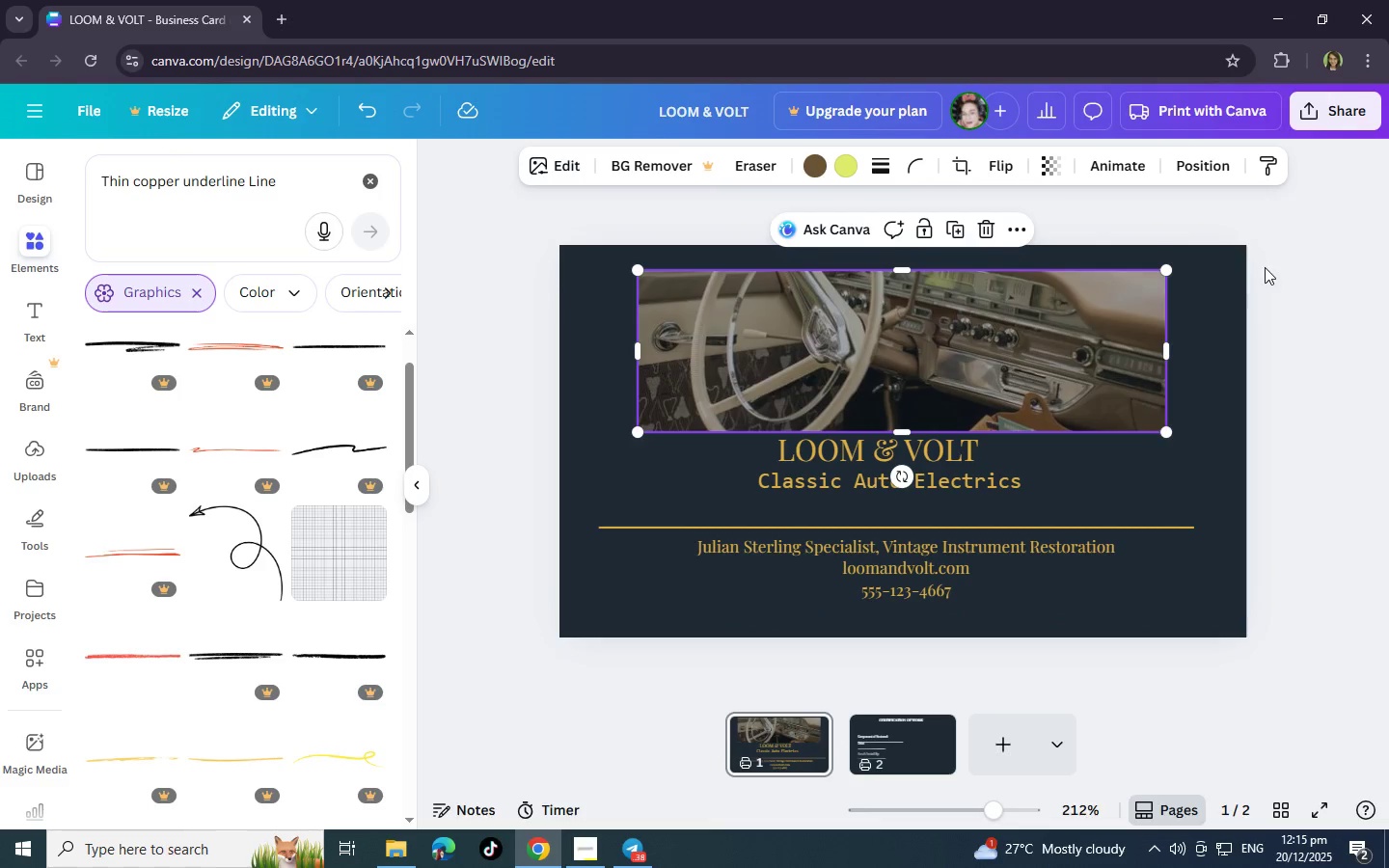 
left_click([1265, 267])
 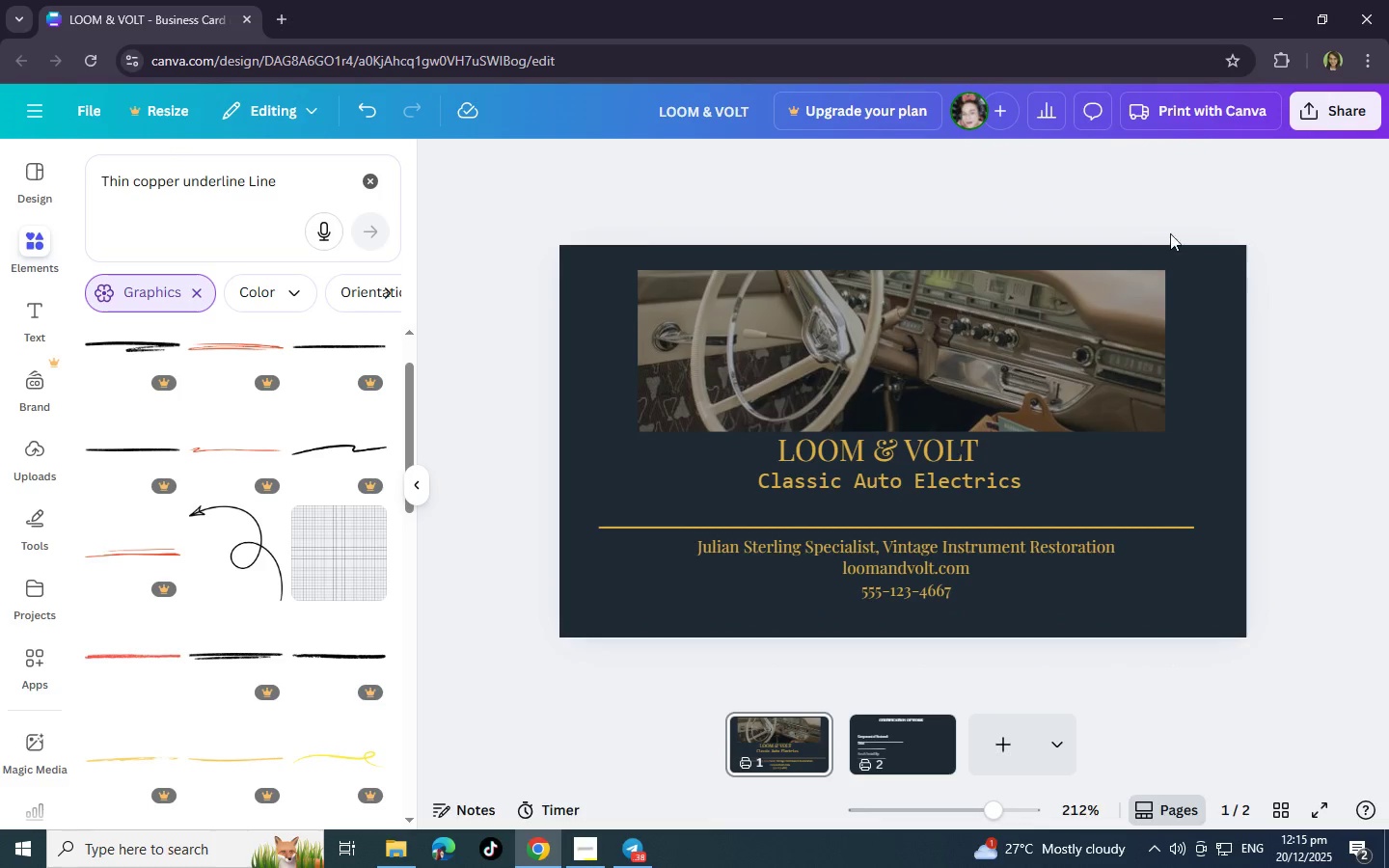 
left_click([1087, 332])
 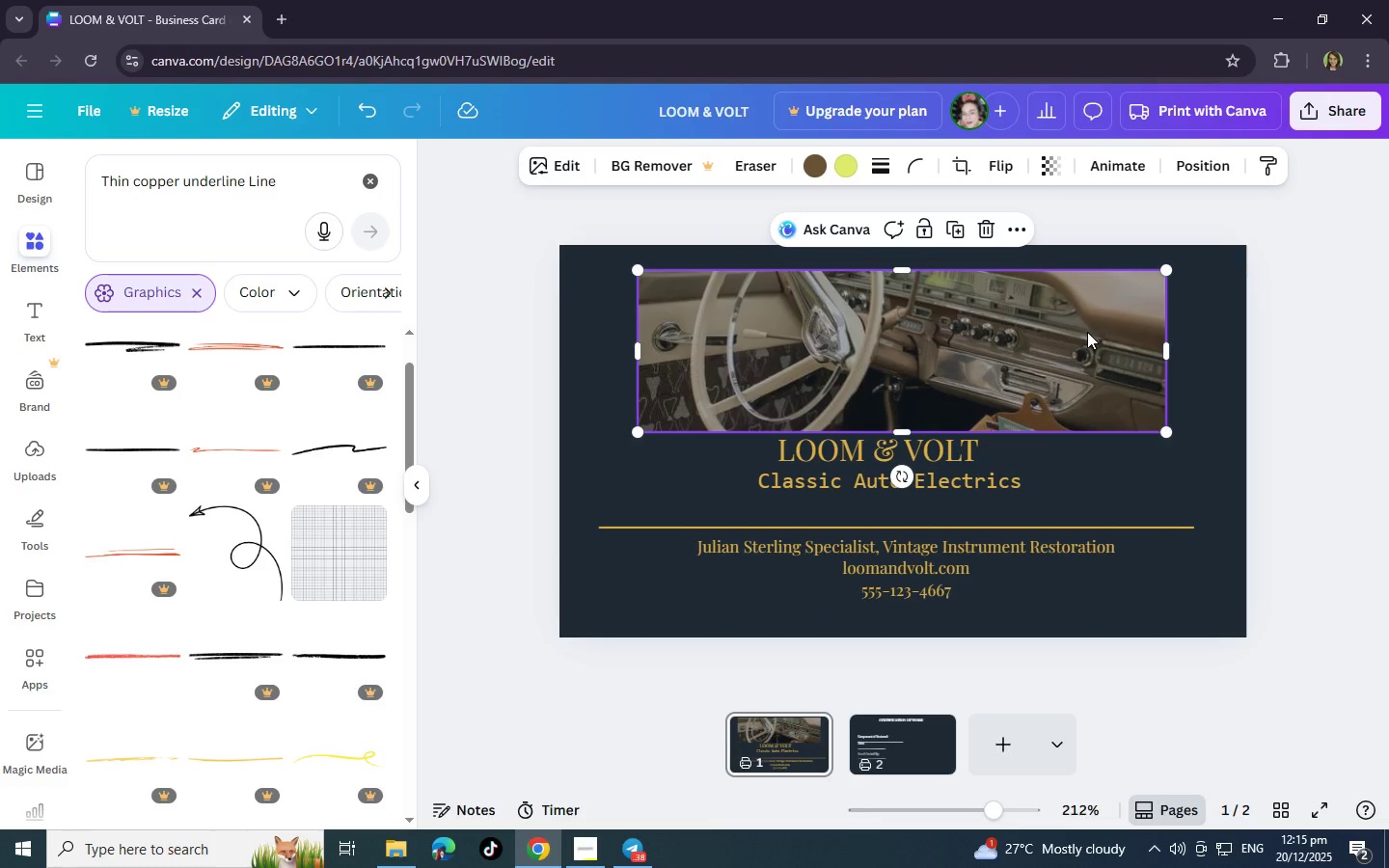 
key(ArrowLeft)
 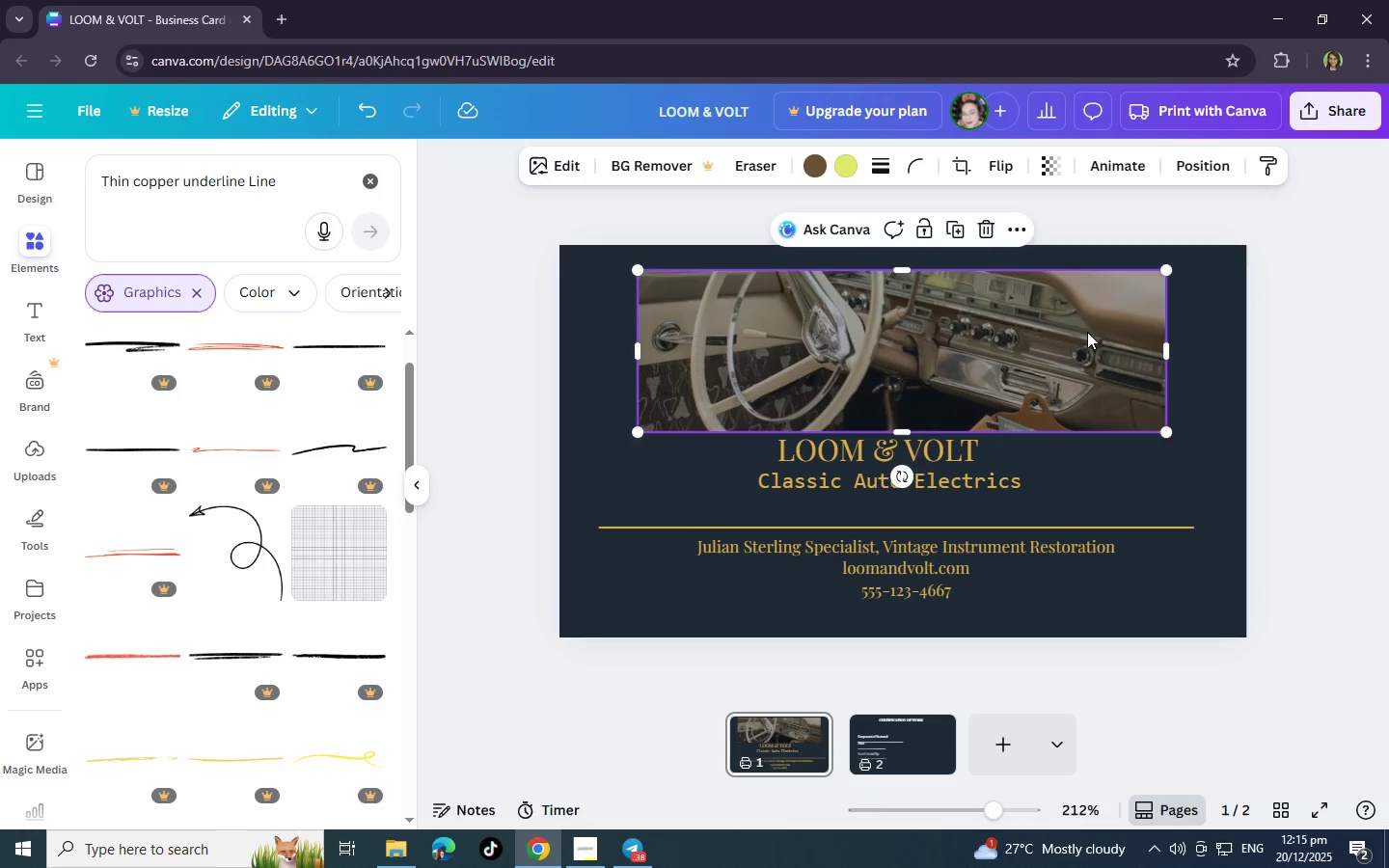 
key(ArrowLeft)
 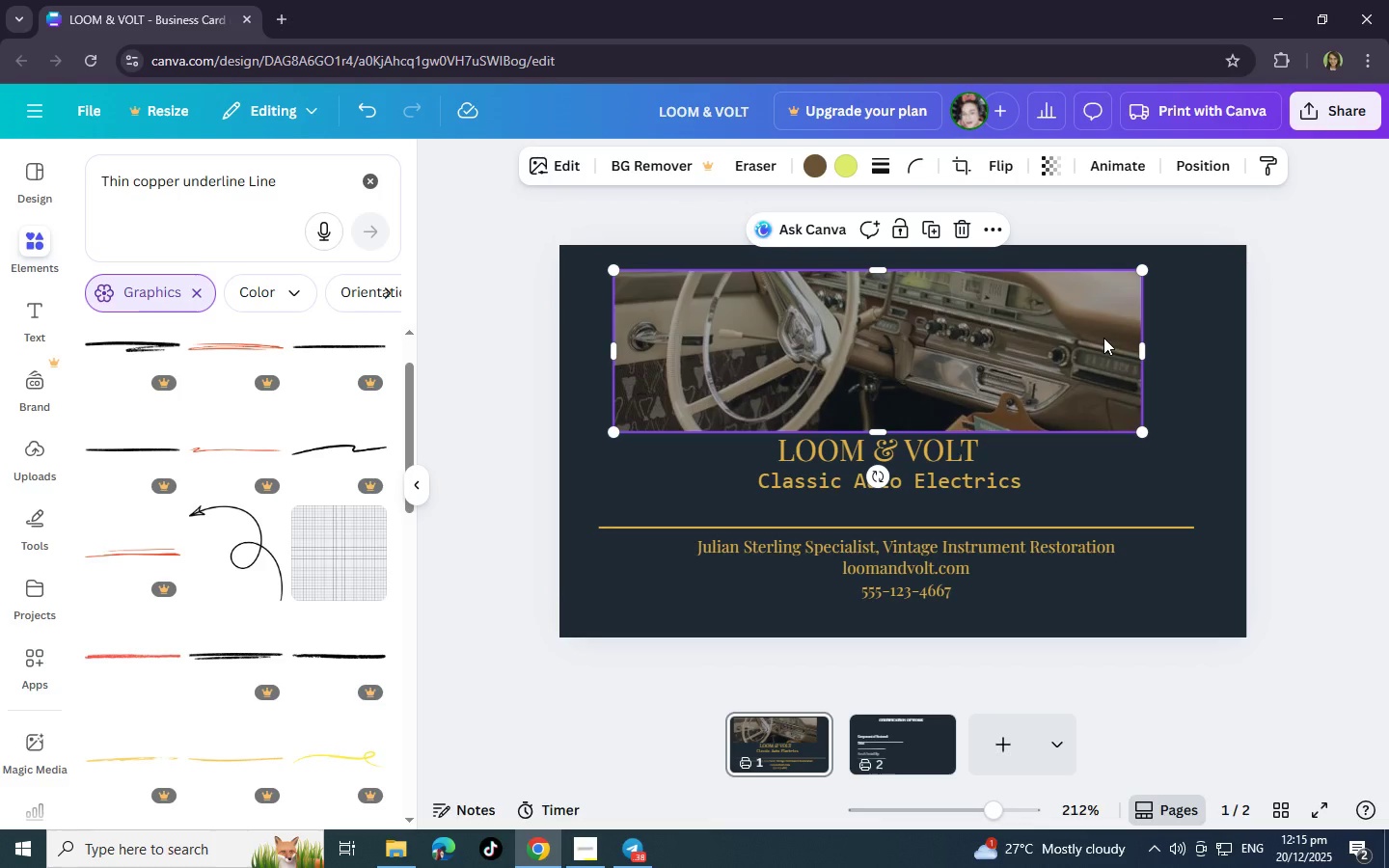 
key(ArrowRight)
 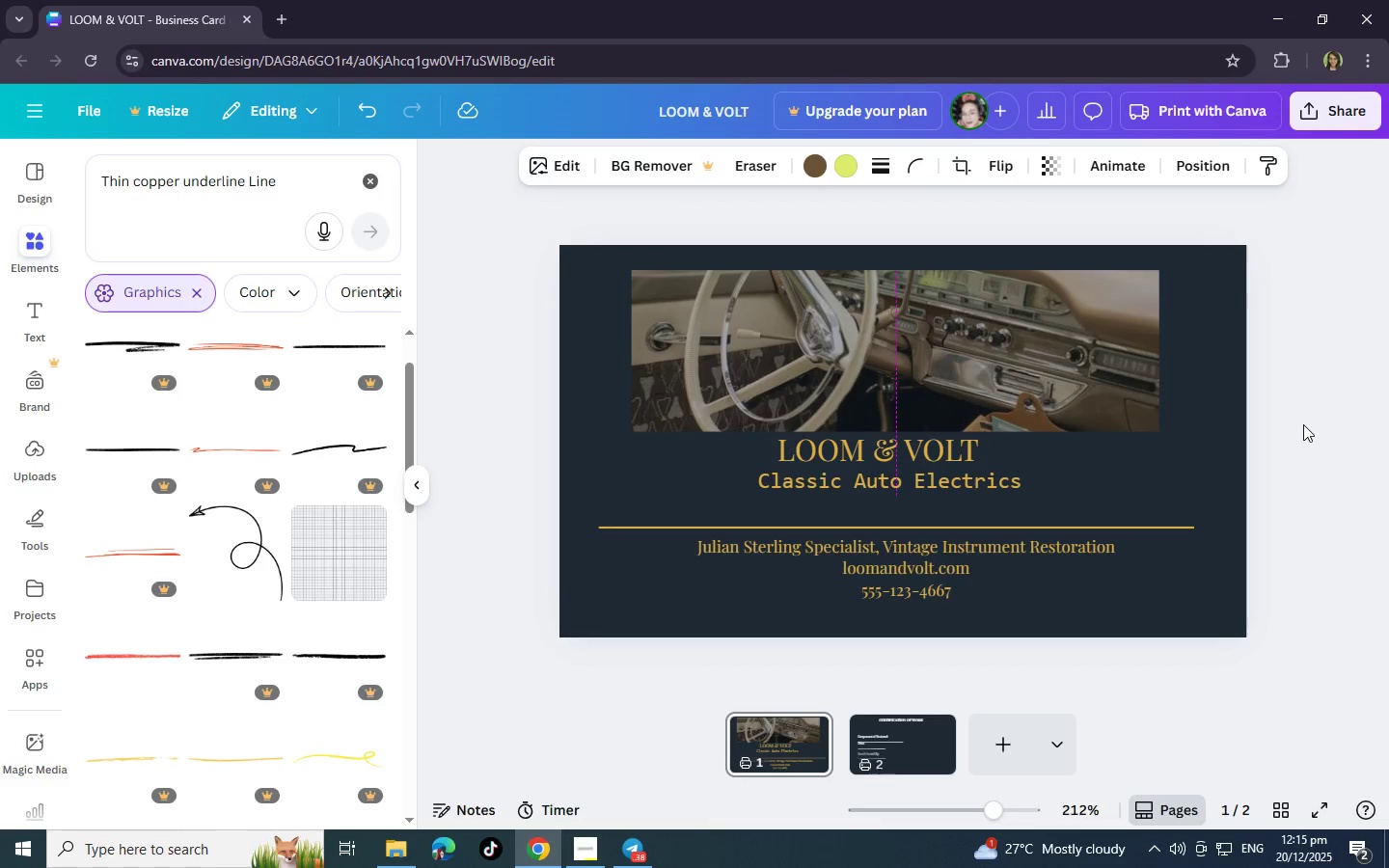 
left_click([1305, 424])
 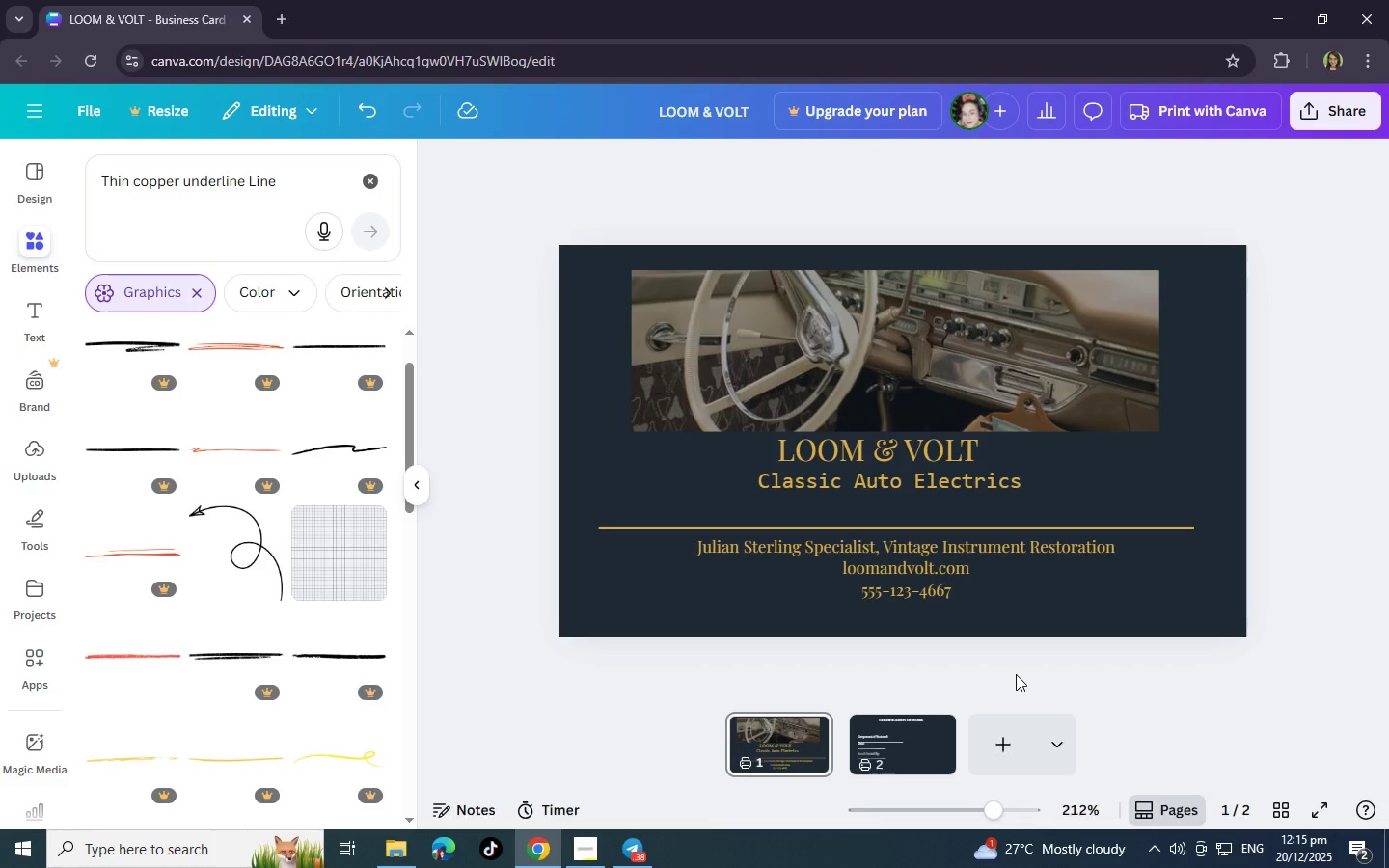 
wait(5.98)
 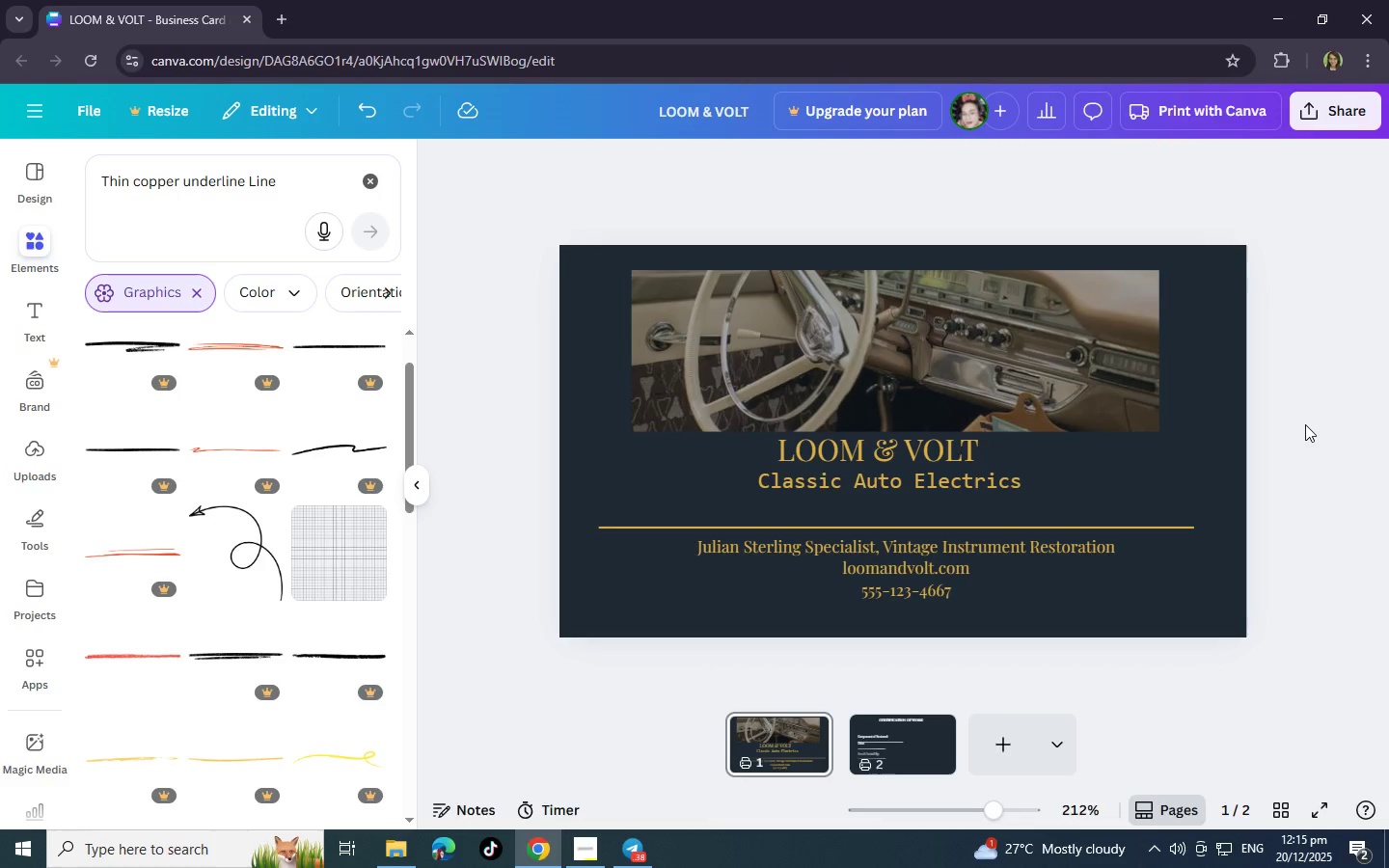 
left_click([934, 739])
 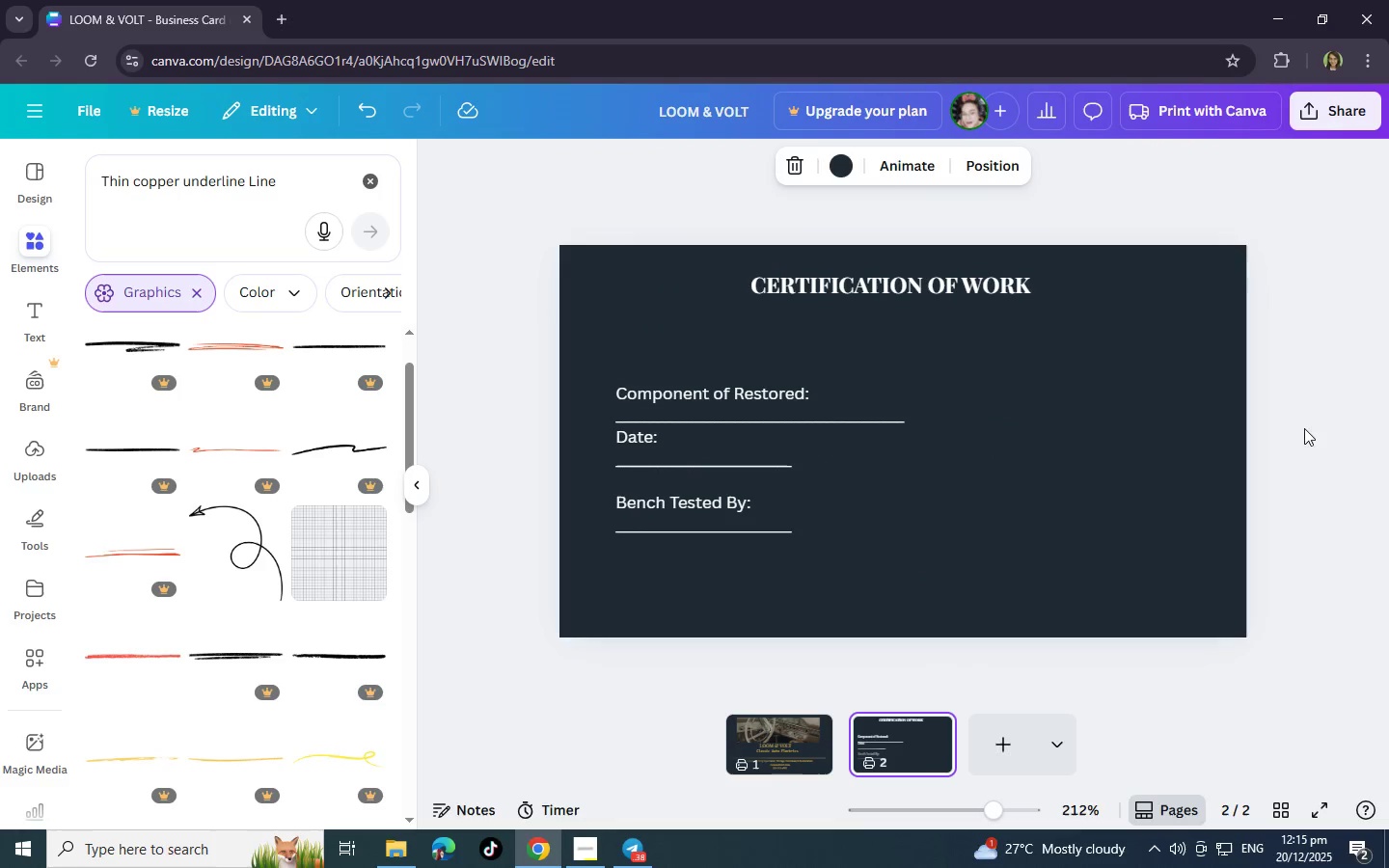 
double_click([1186, 325])
 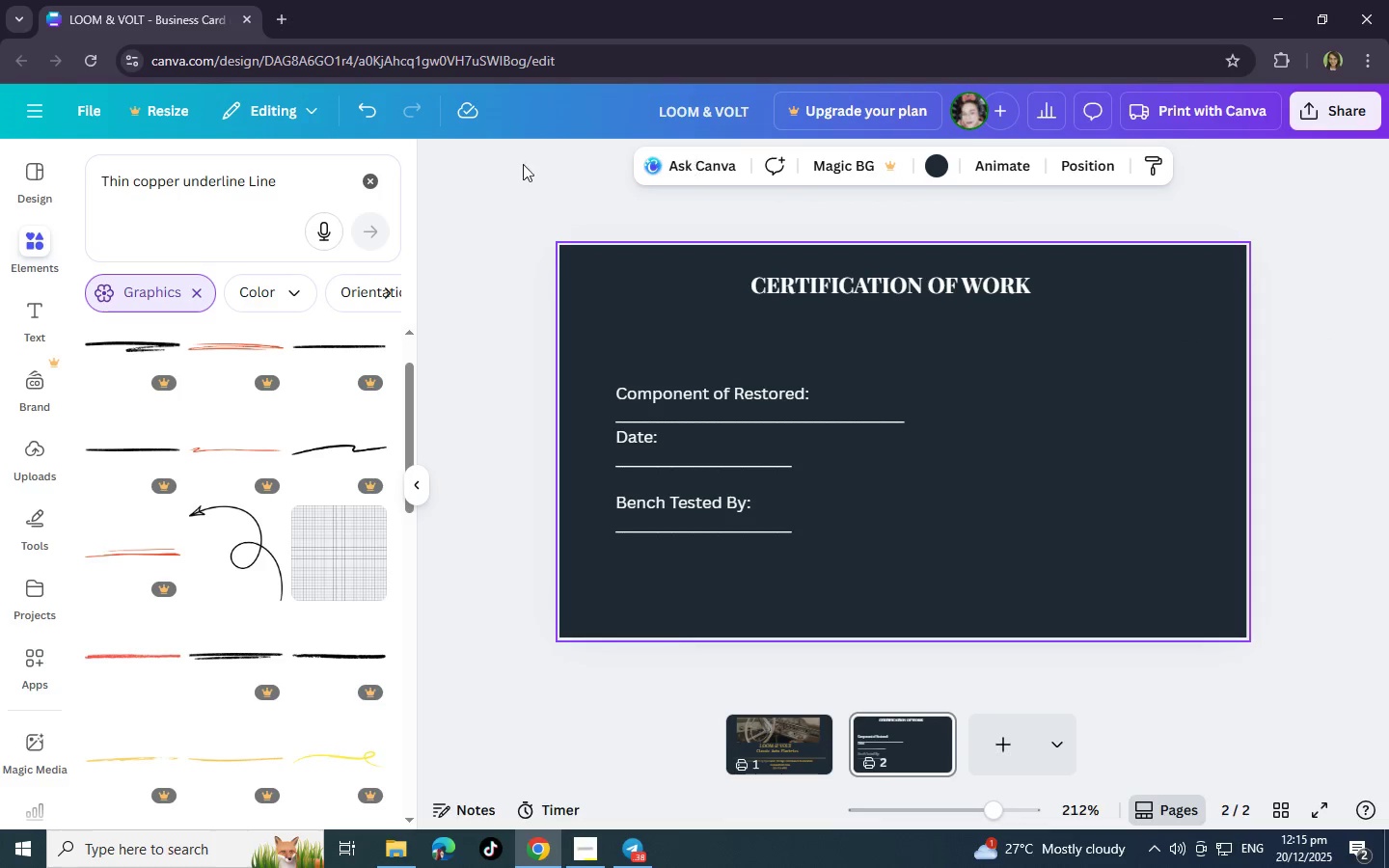 
wait(5.8)
 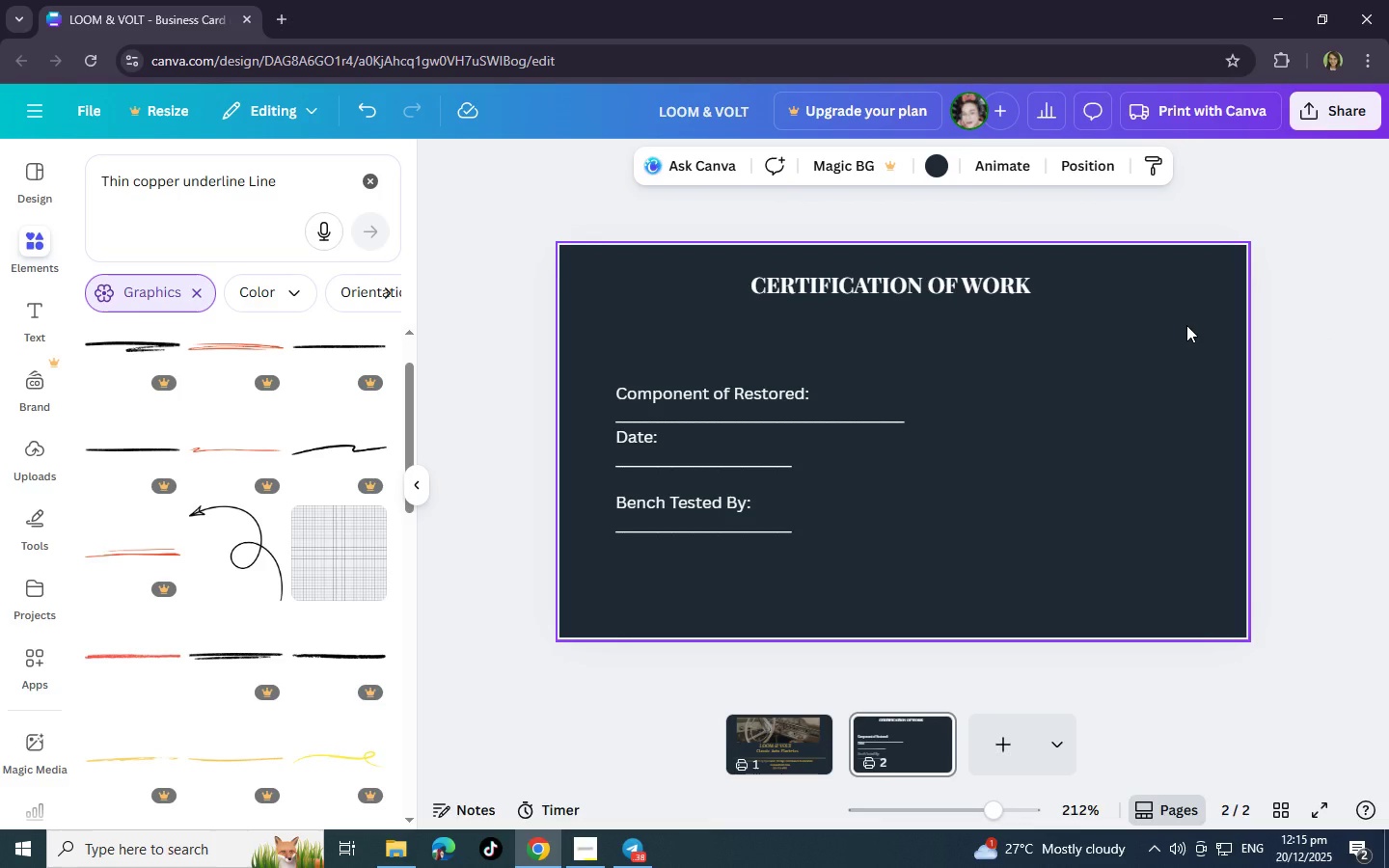 
left_click([624, 277])
 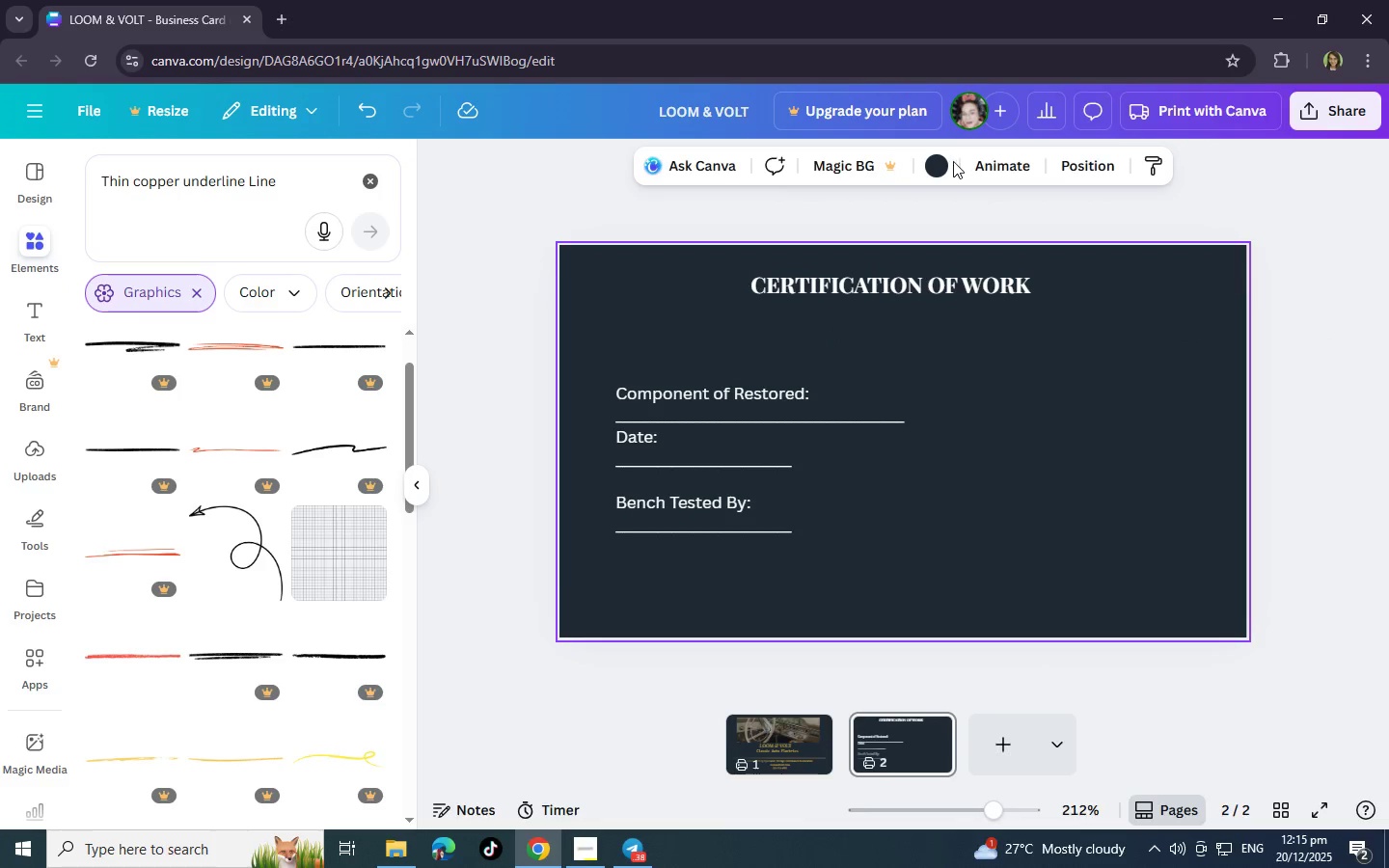 
double_click([945, 163])
 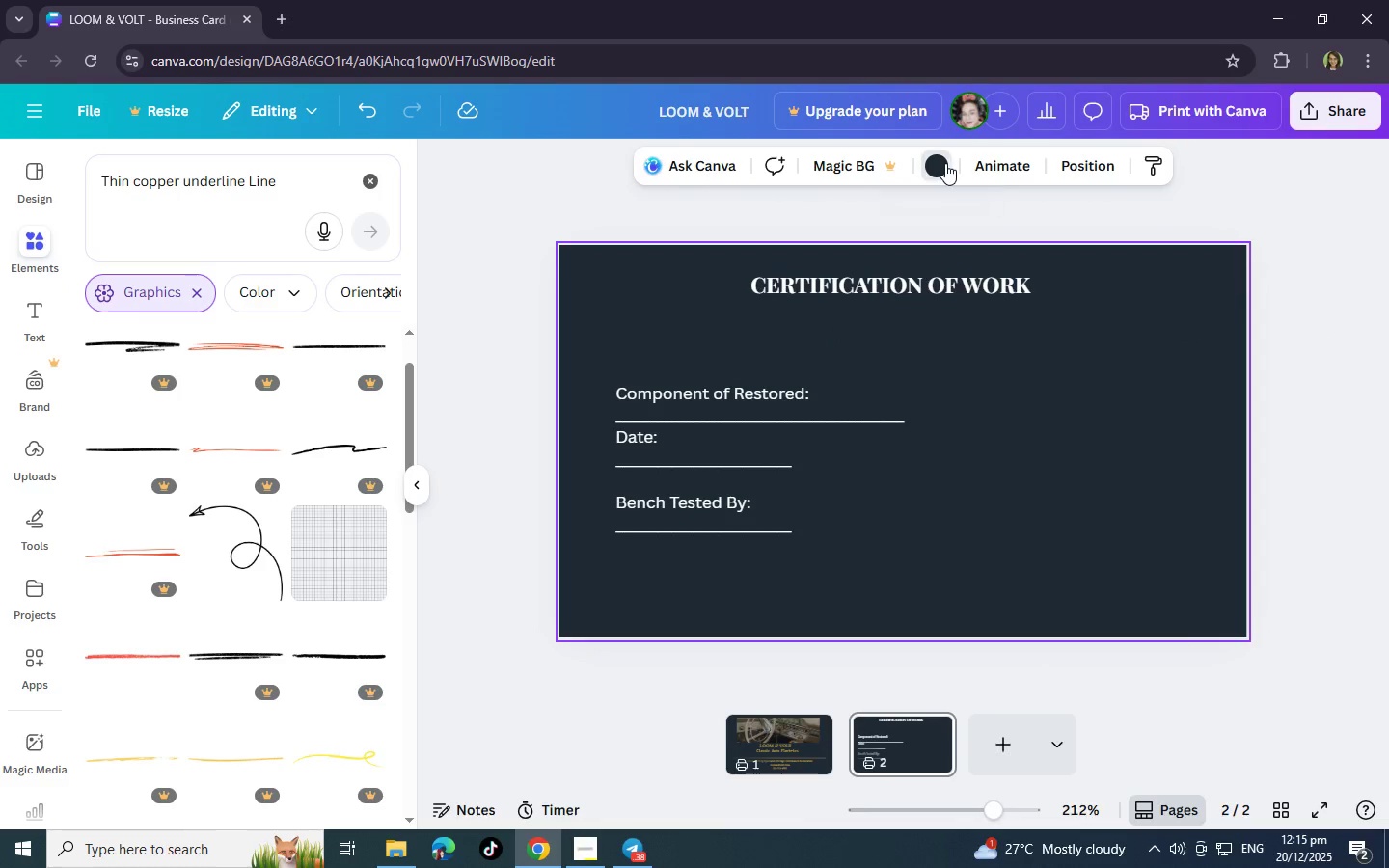 
triple_click([945, 163])
 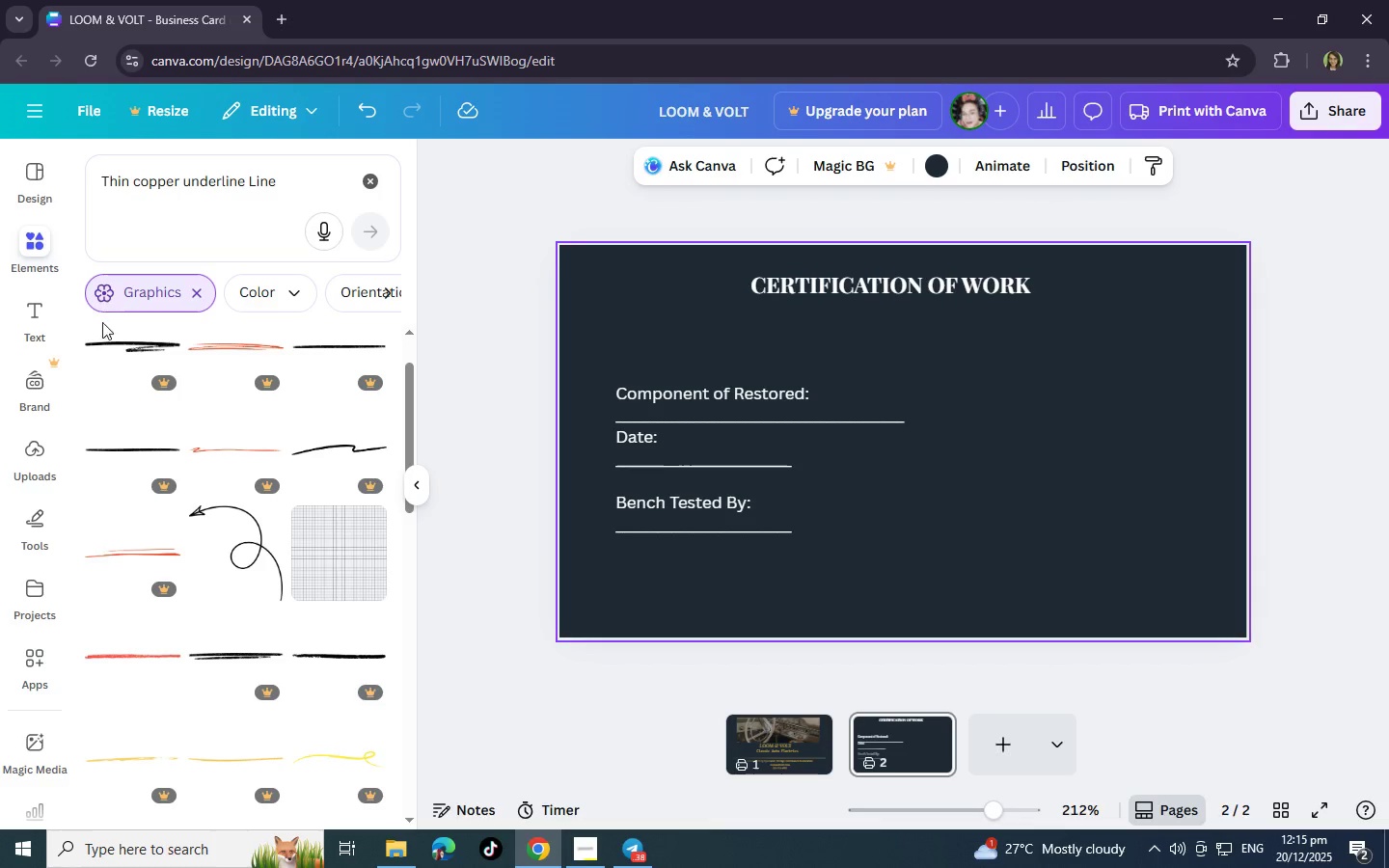 
double_click([939, 165])
 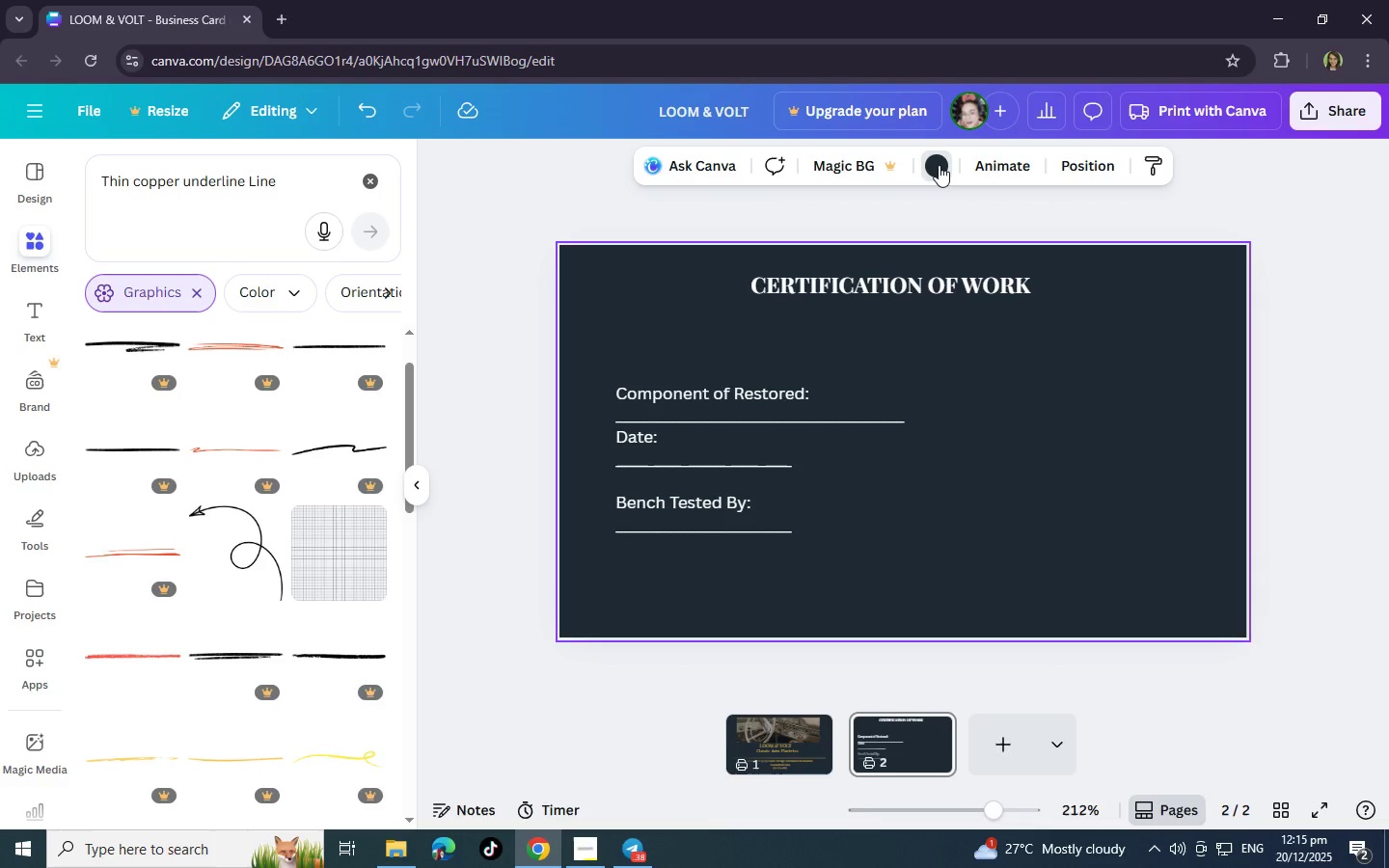 
triple_click([939, 165])
 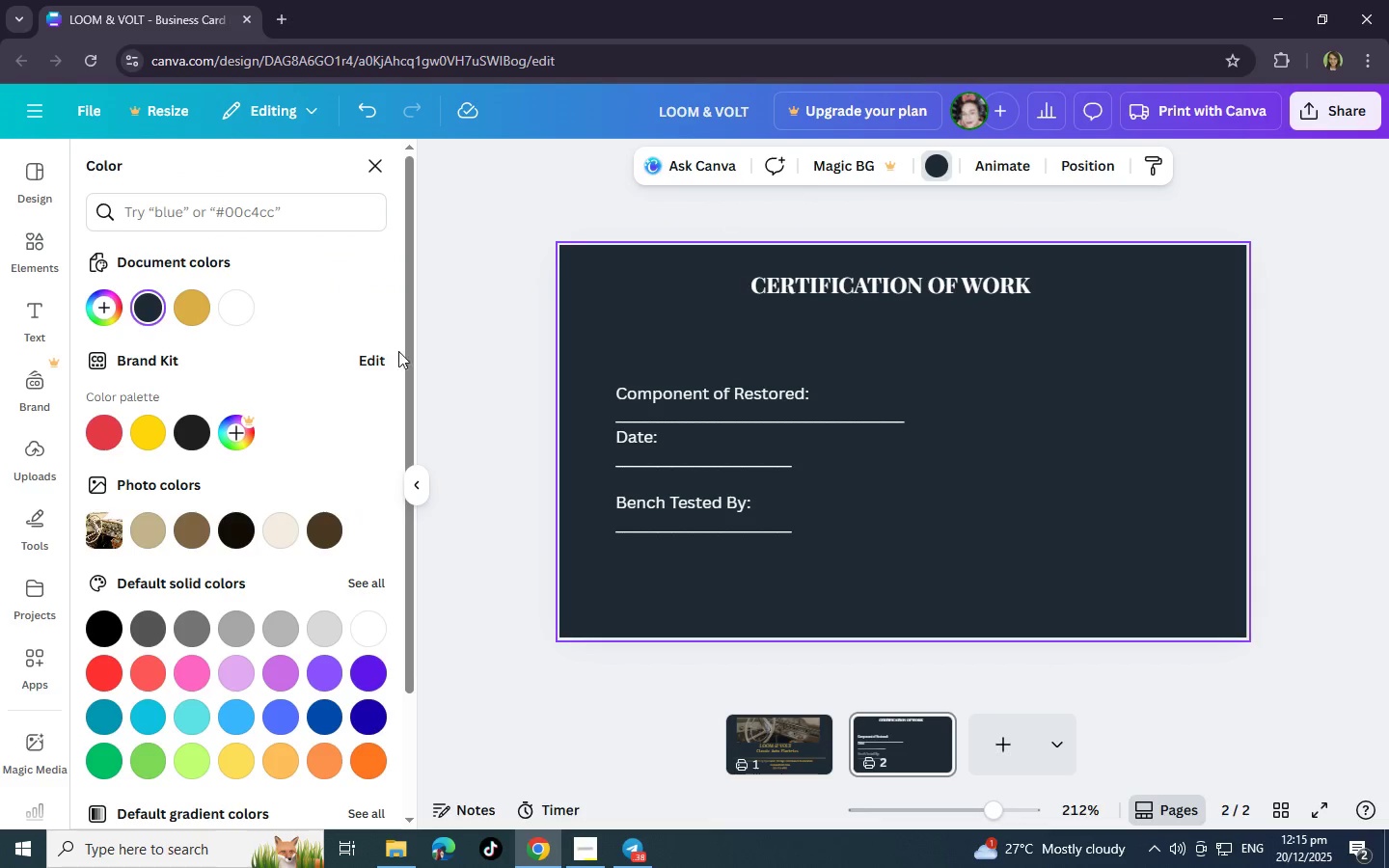 
left_click([241, 316])
 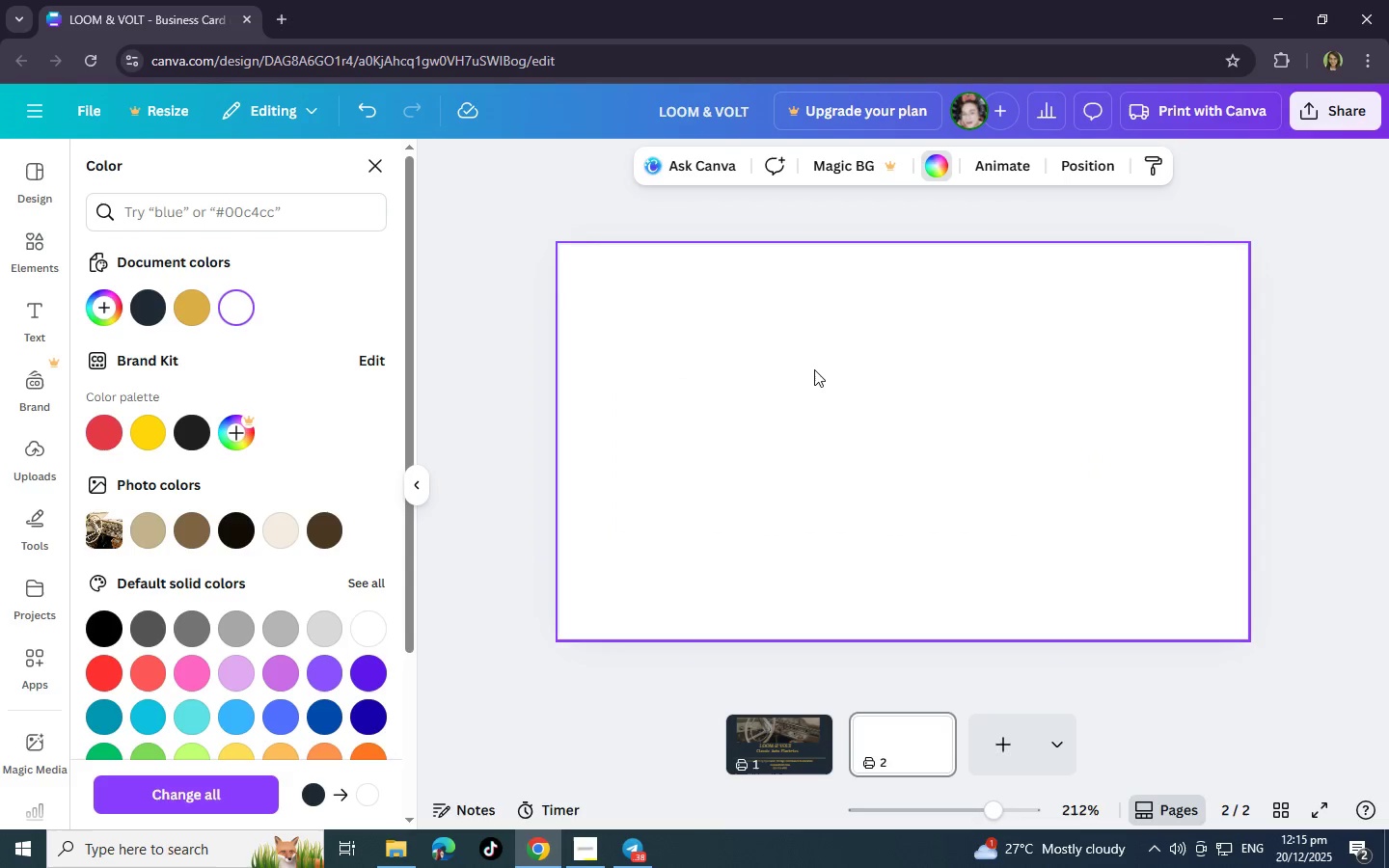 
double_click([740, 482])
 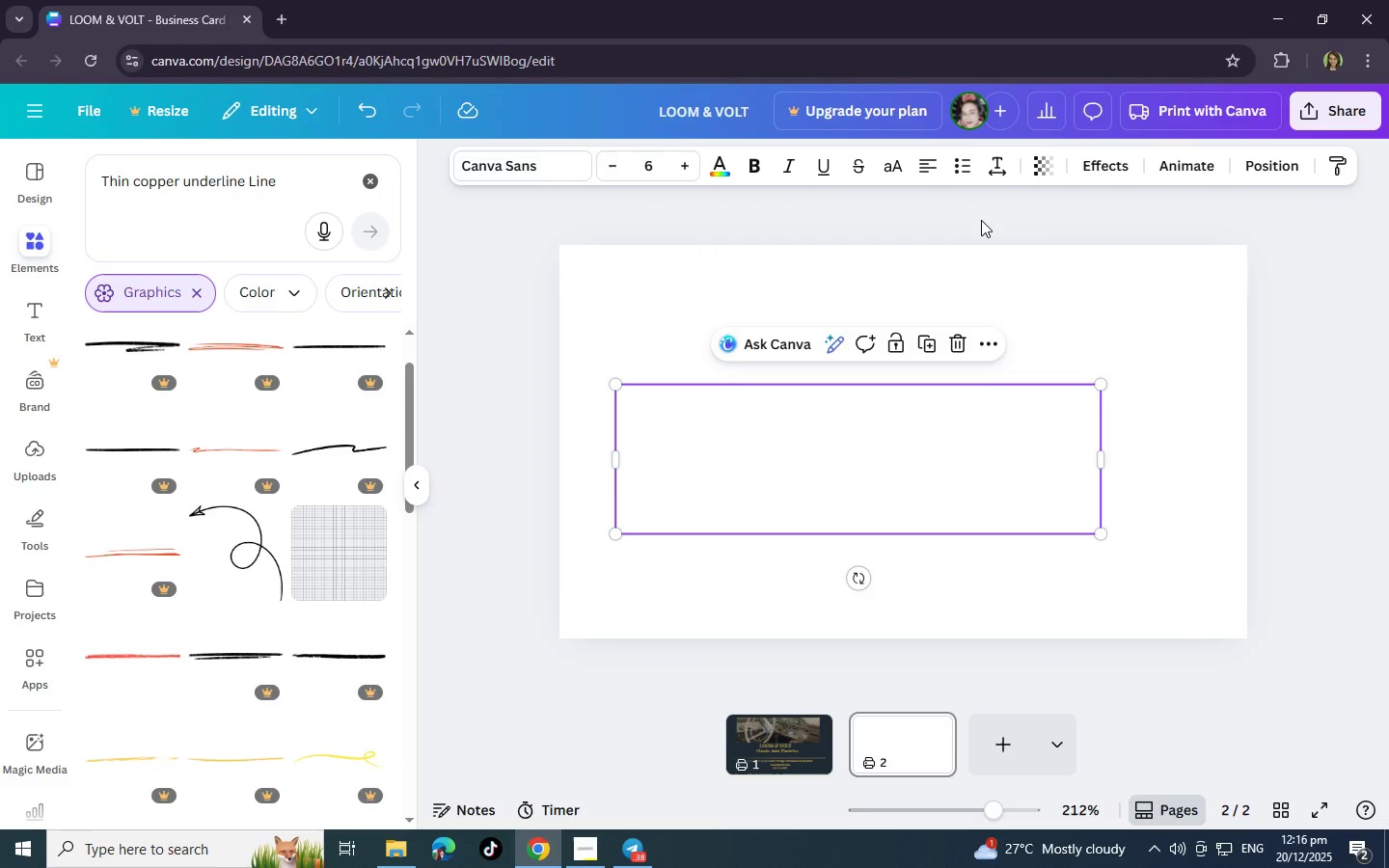 
key(Control+Z)
 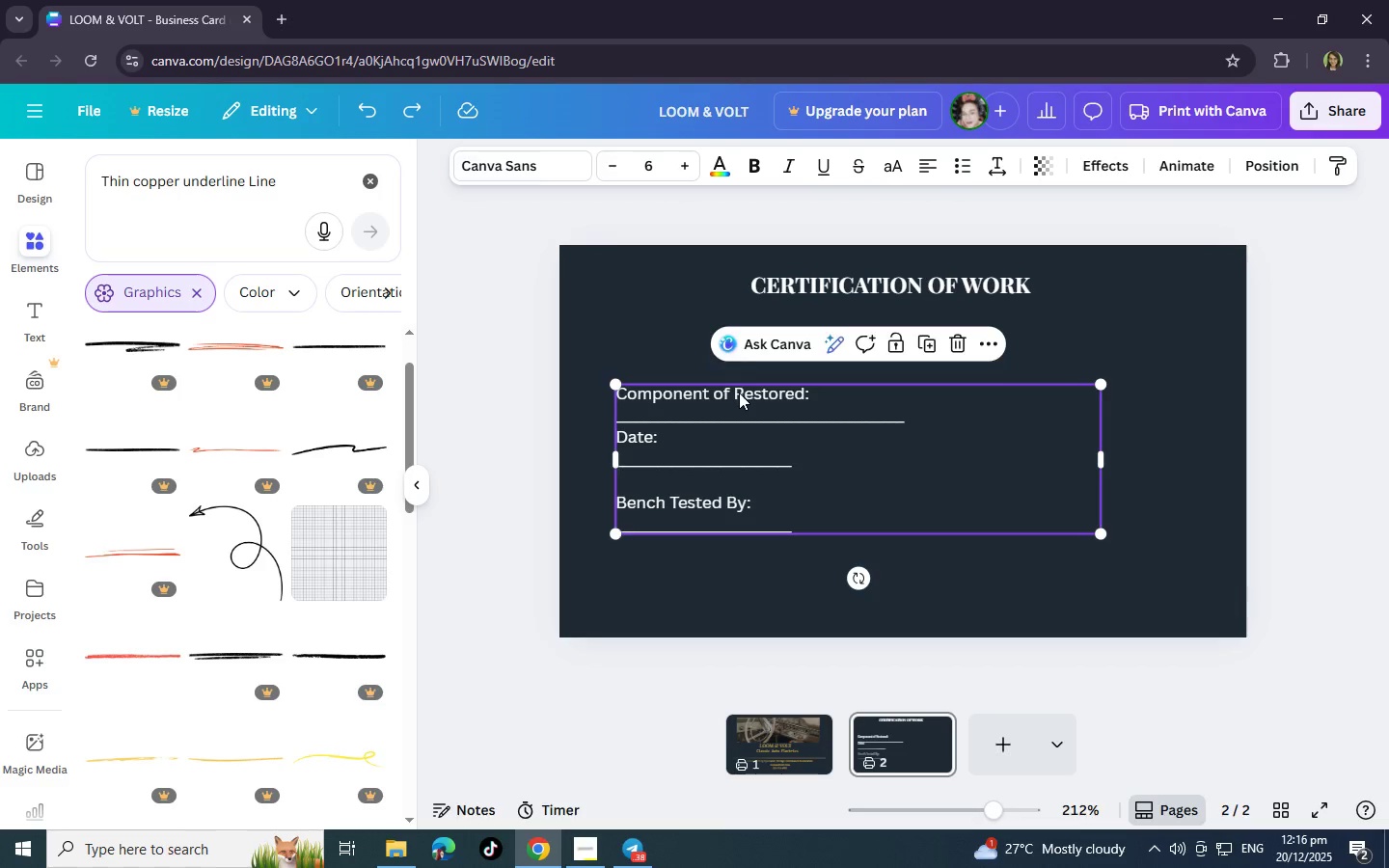 
double_click([739, 404])
 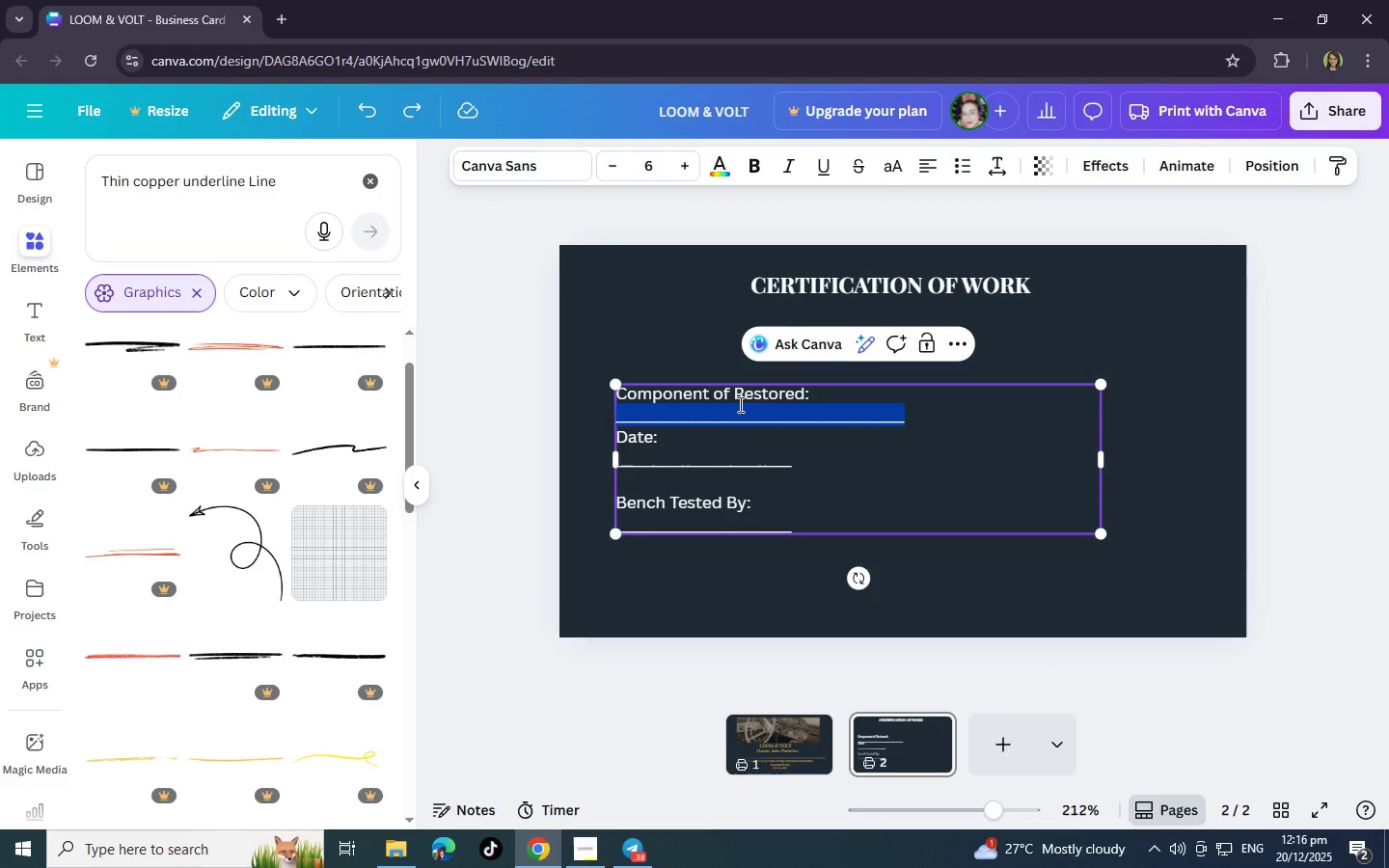 
triple_click([739, 404])
 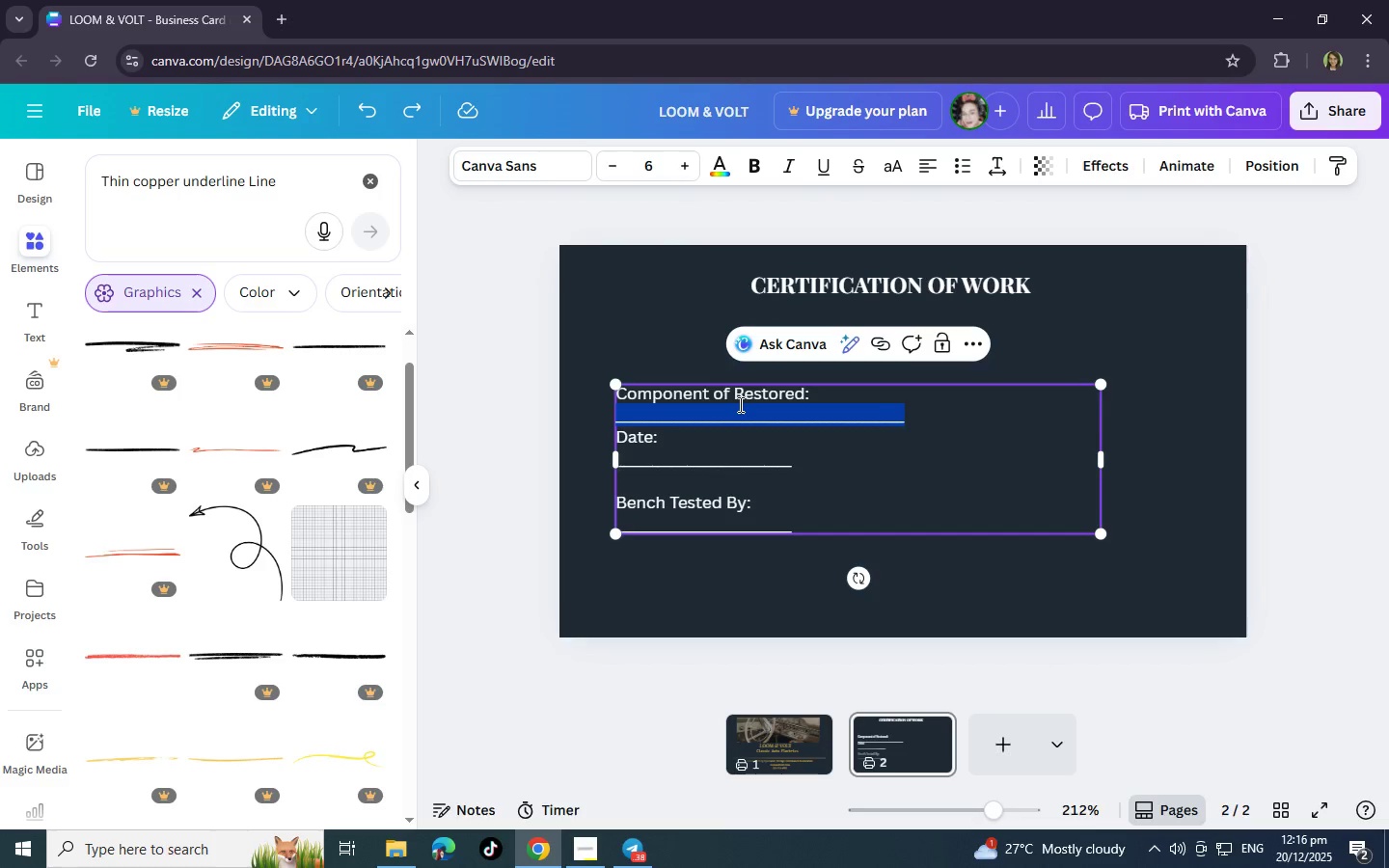 
triple_click([739, 404])
 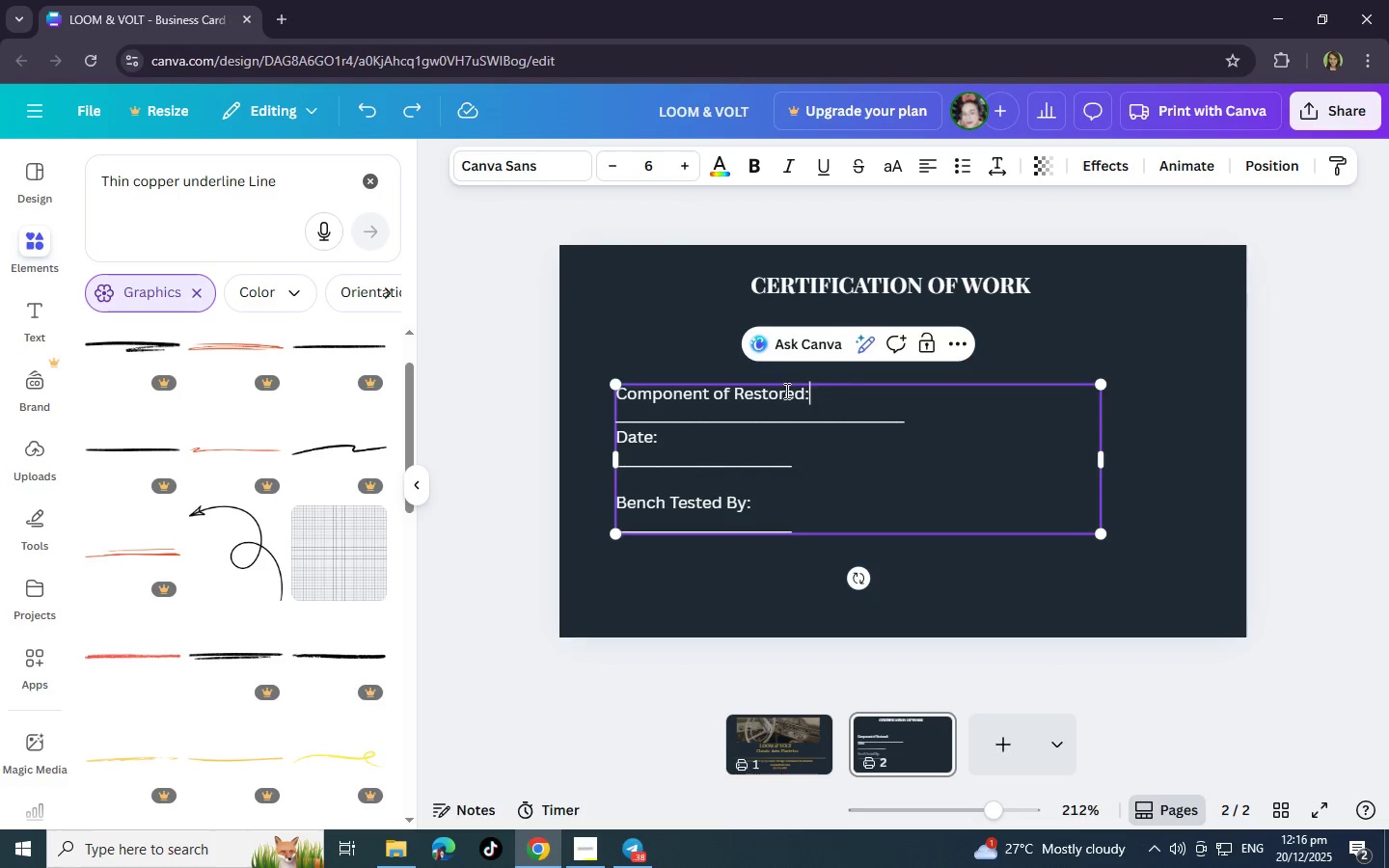 
double_click([773, 391])
 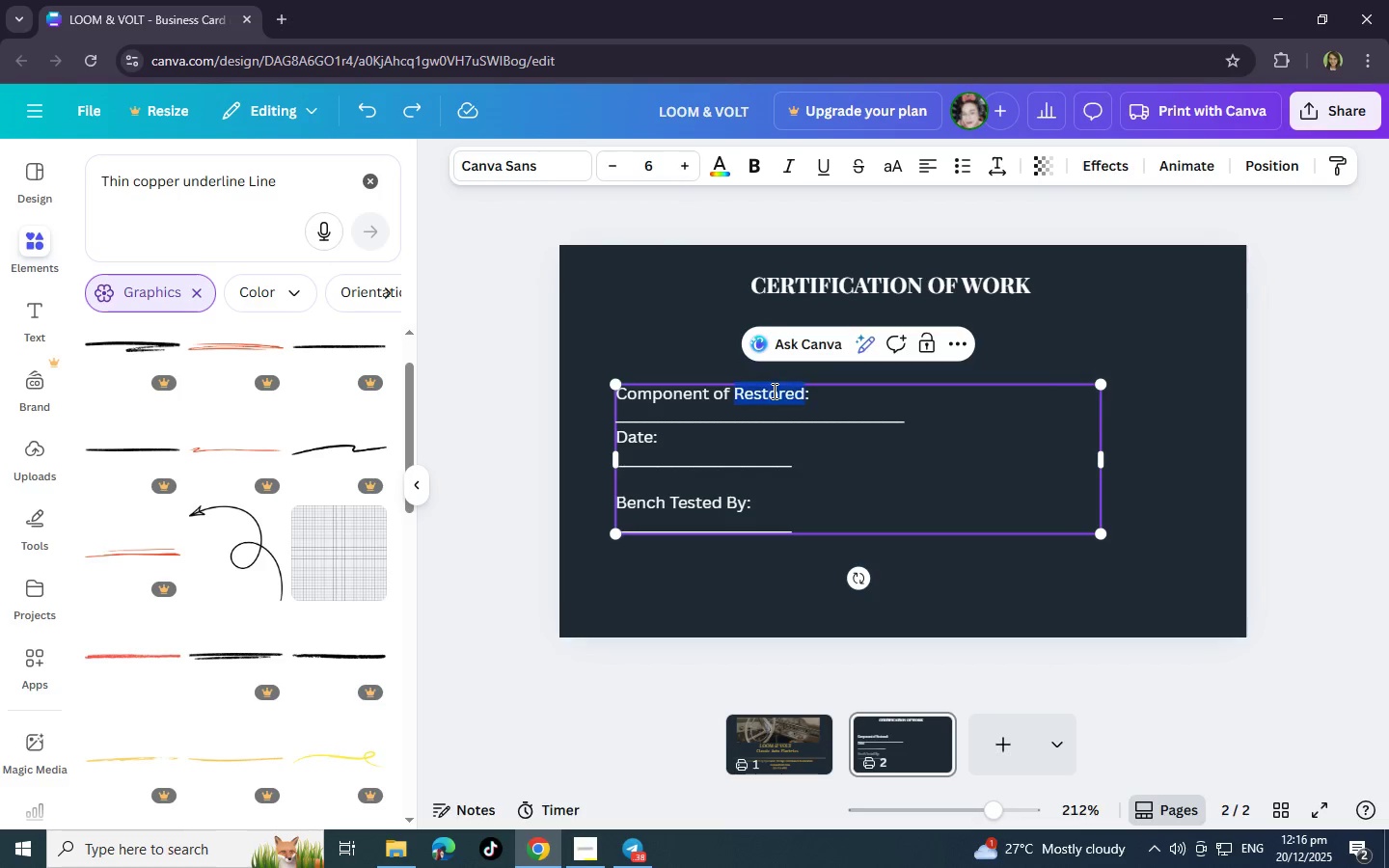 
triple_click([773, 391])
 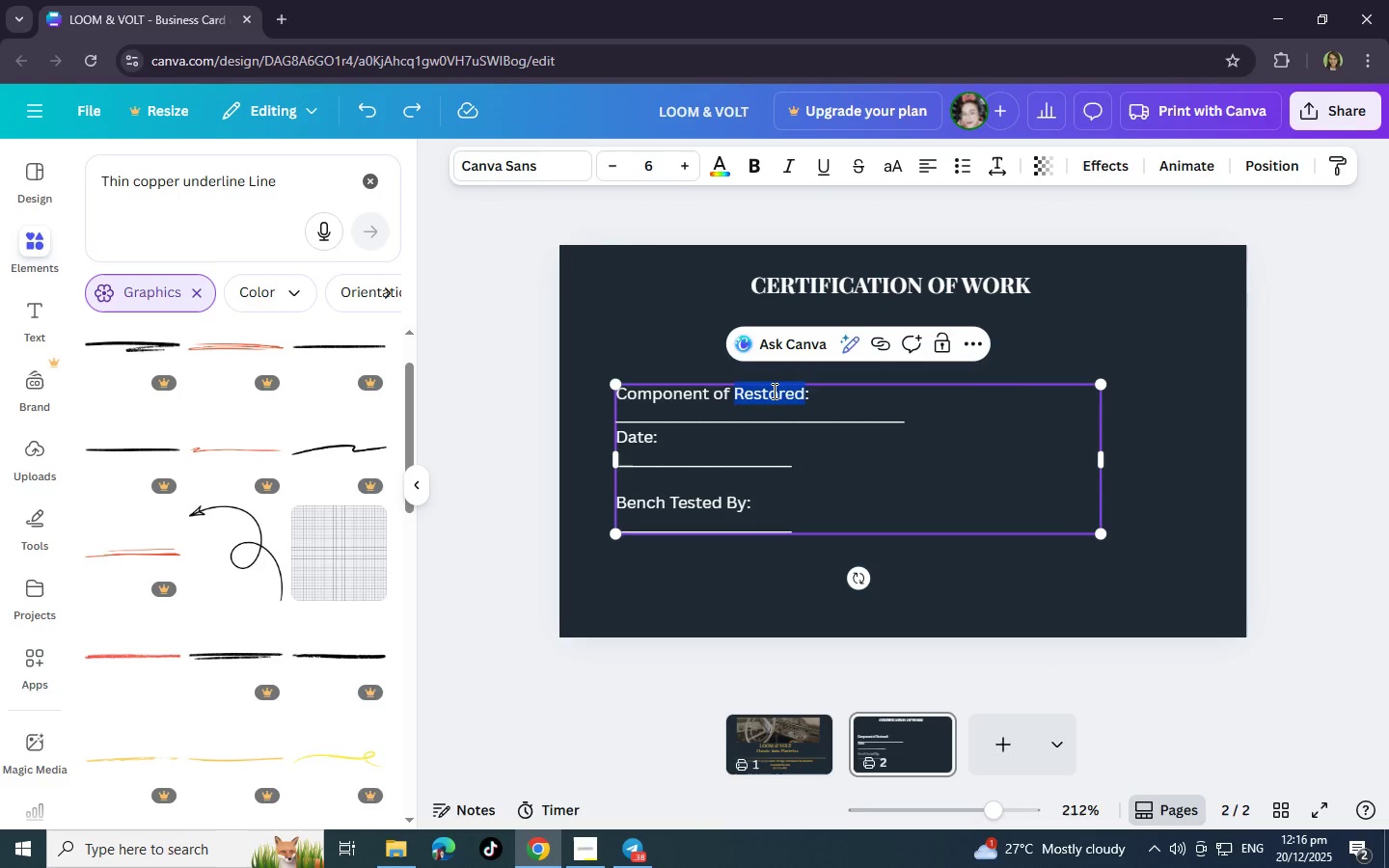 
triple_click([773, 391])
 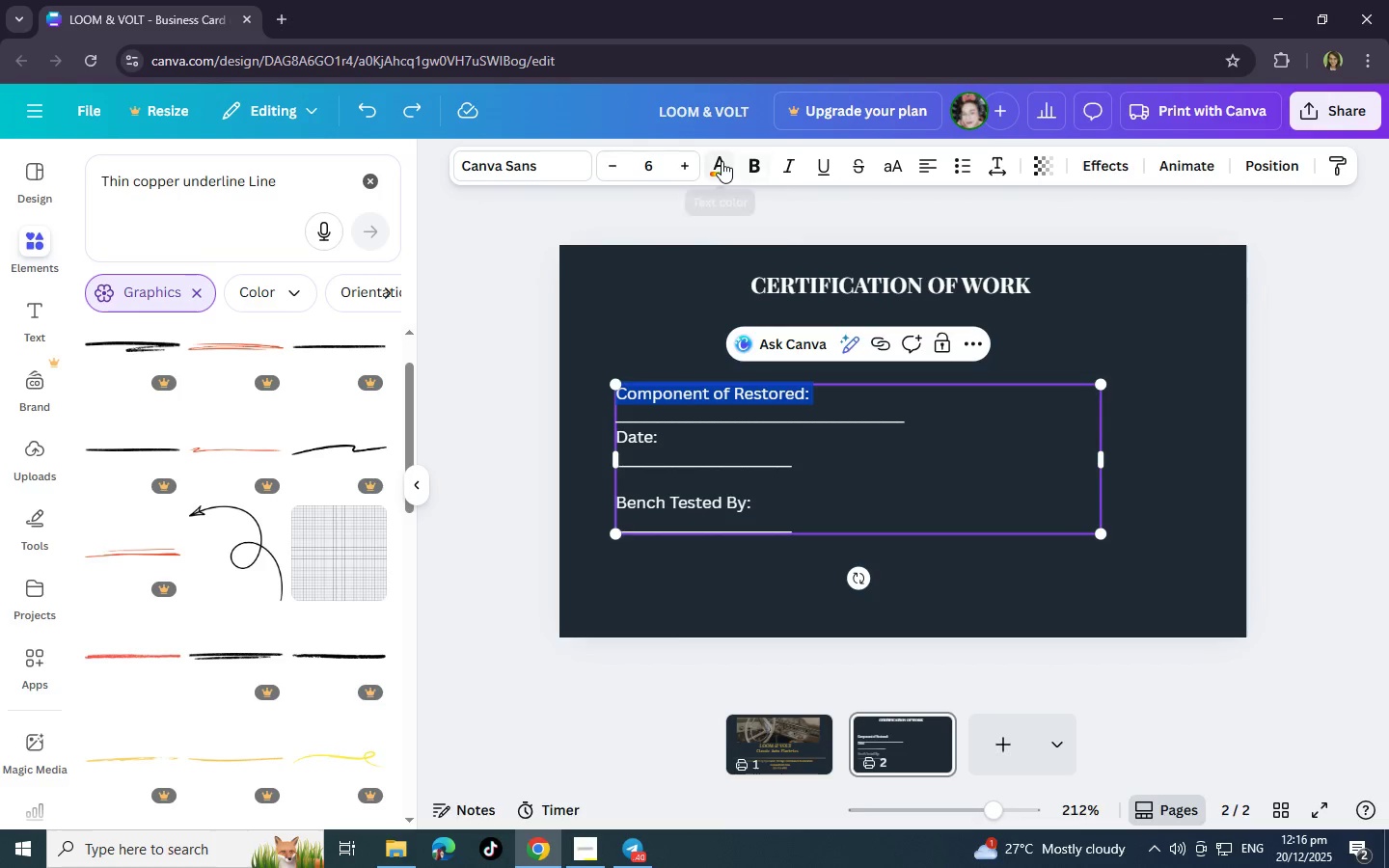 
left_click([728, 161])
 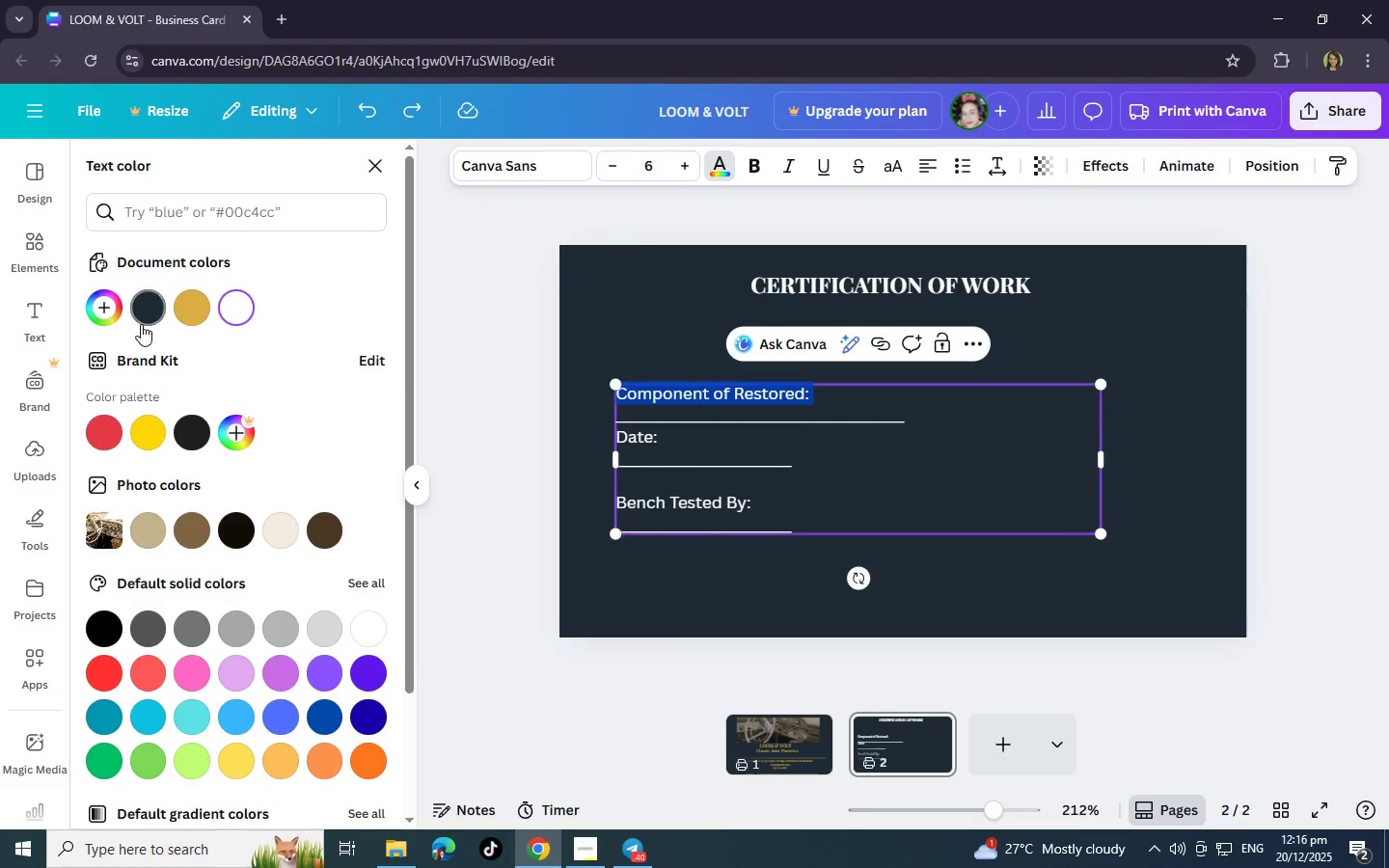 
left_click([204, 431])
 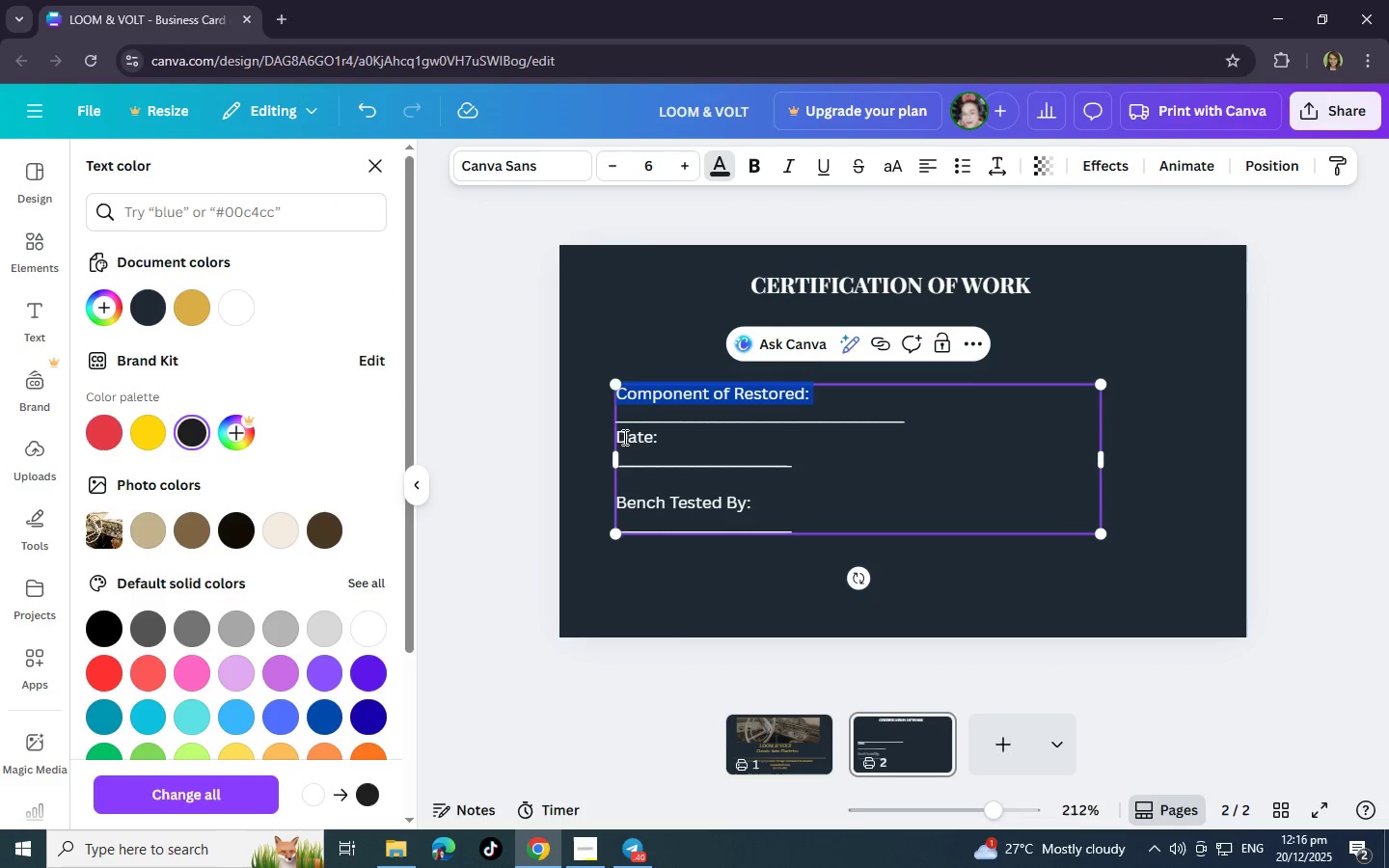 
left_click([639, 439])
 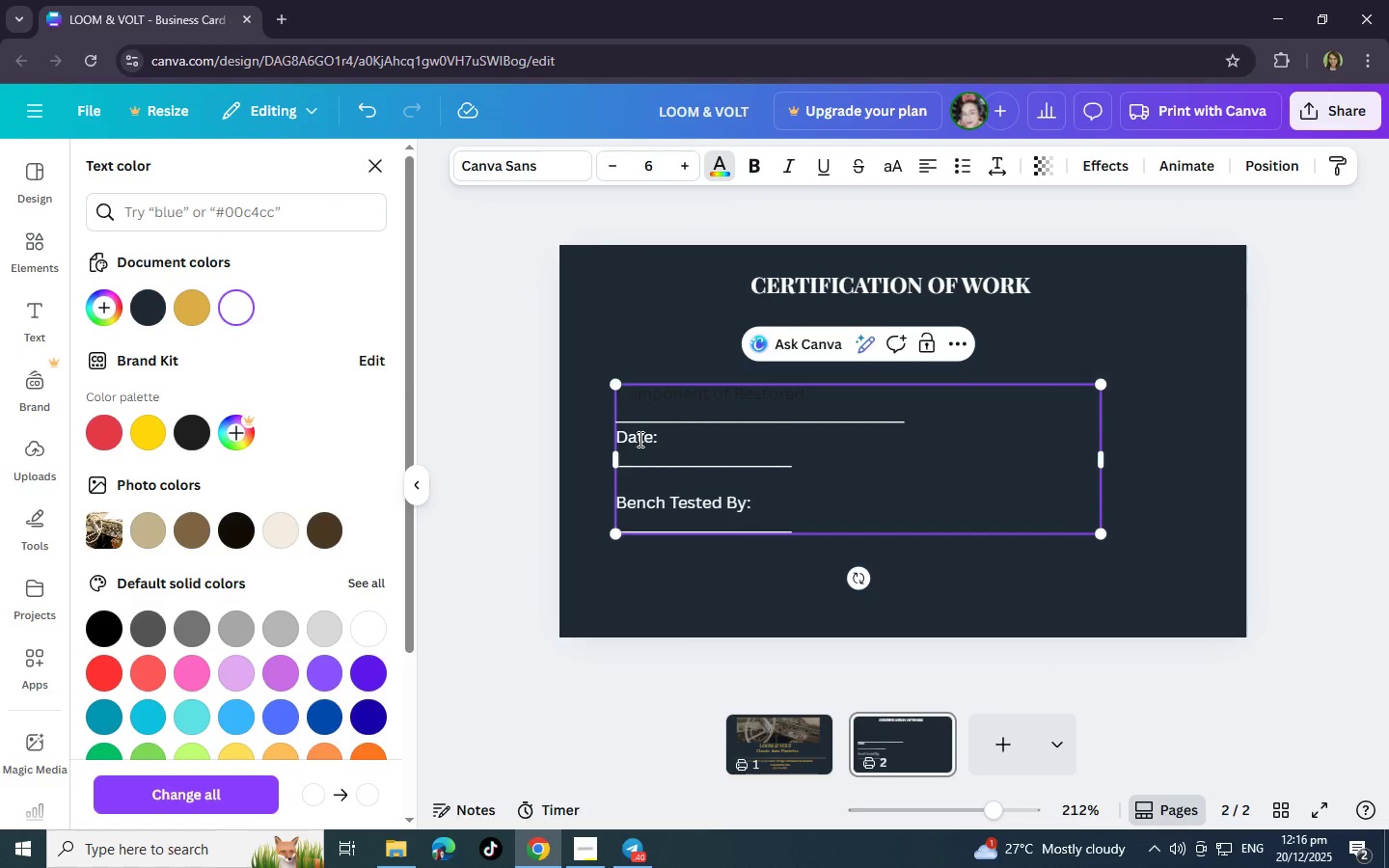 
double_click([639, 439])
 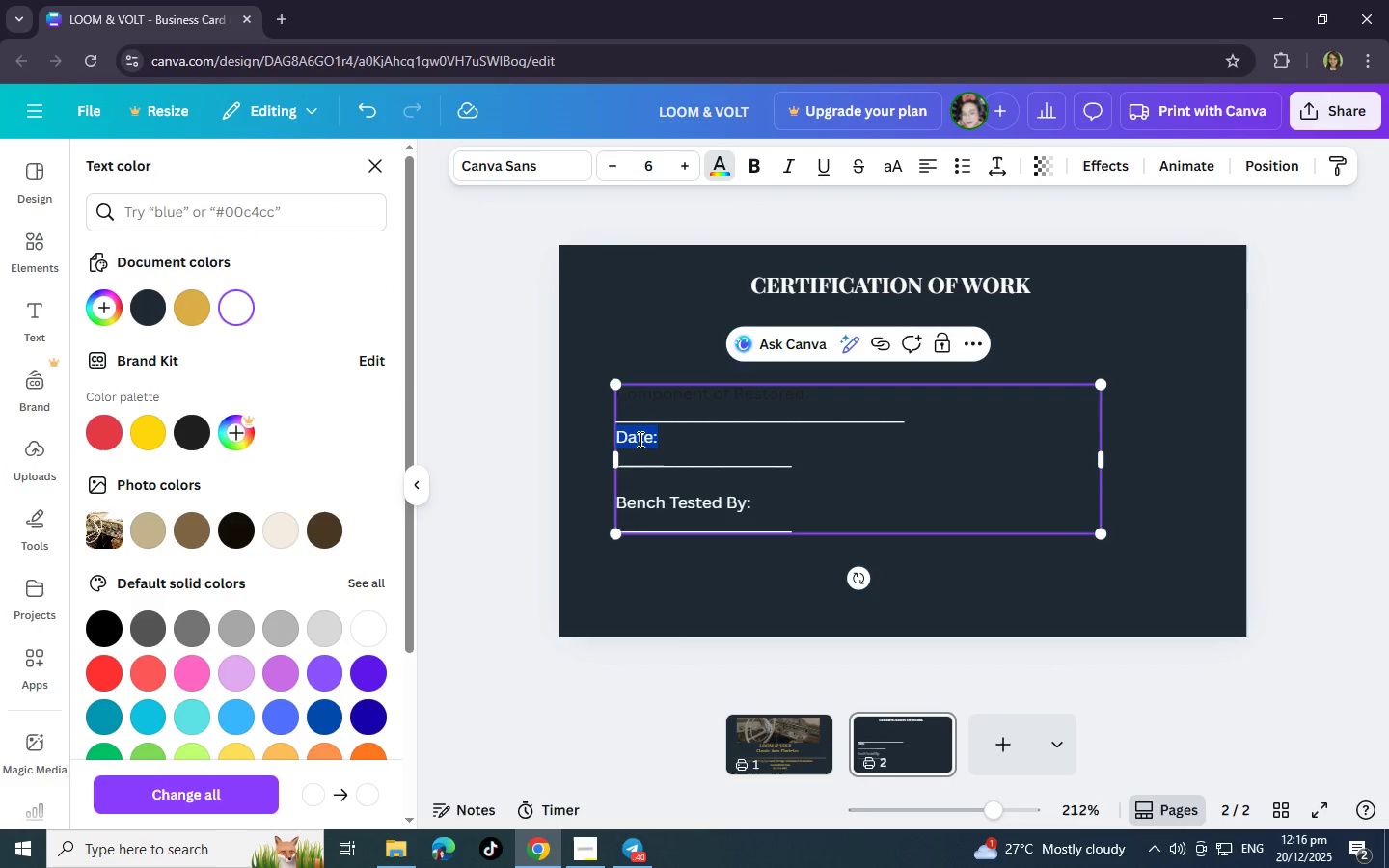 
triple_click([639, 439])
 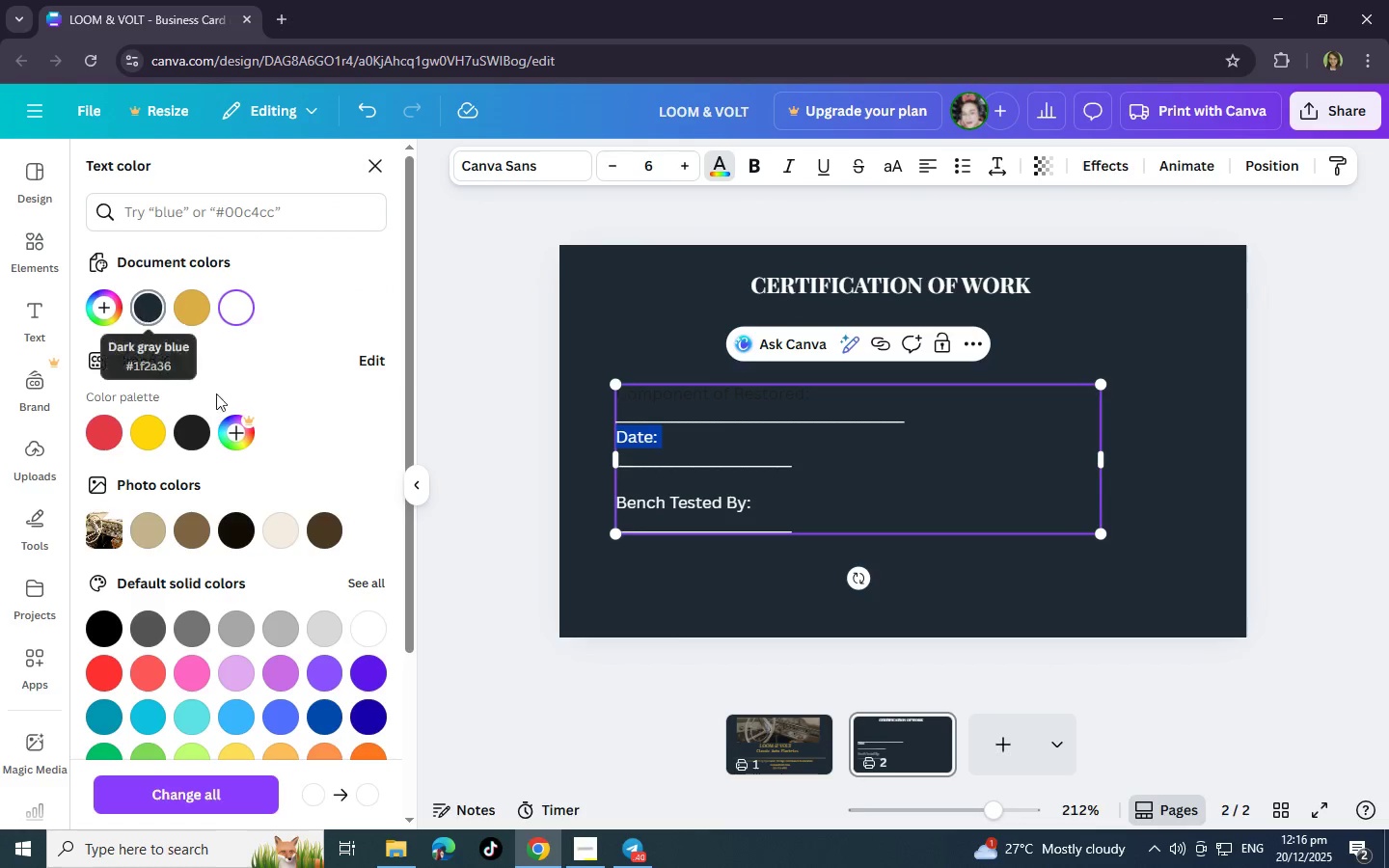 
left_click([201, 425])
 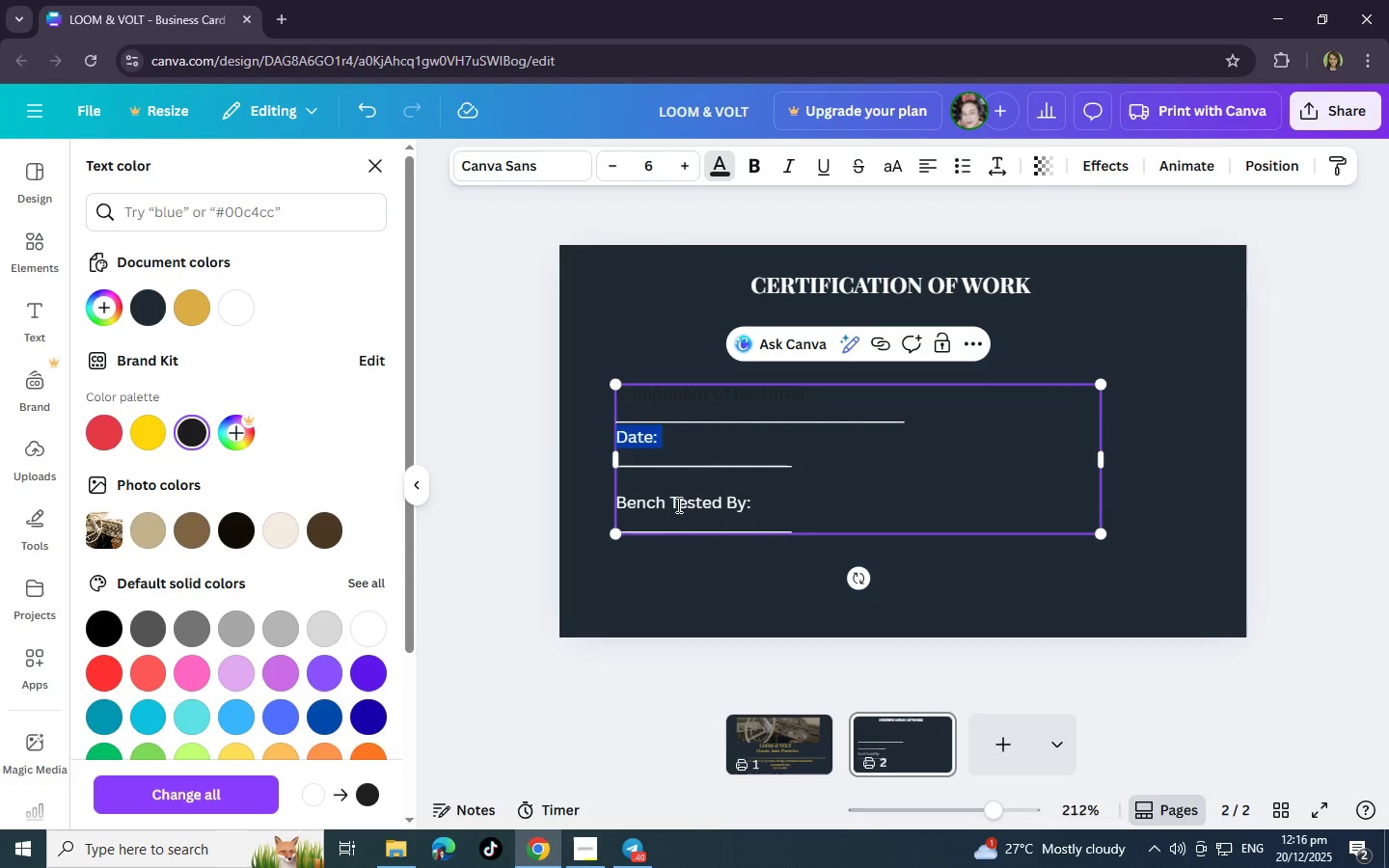 
double_click([677, 504])
 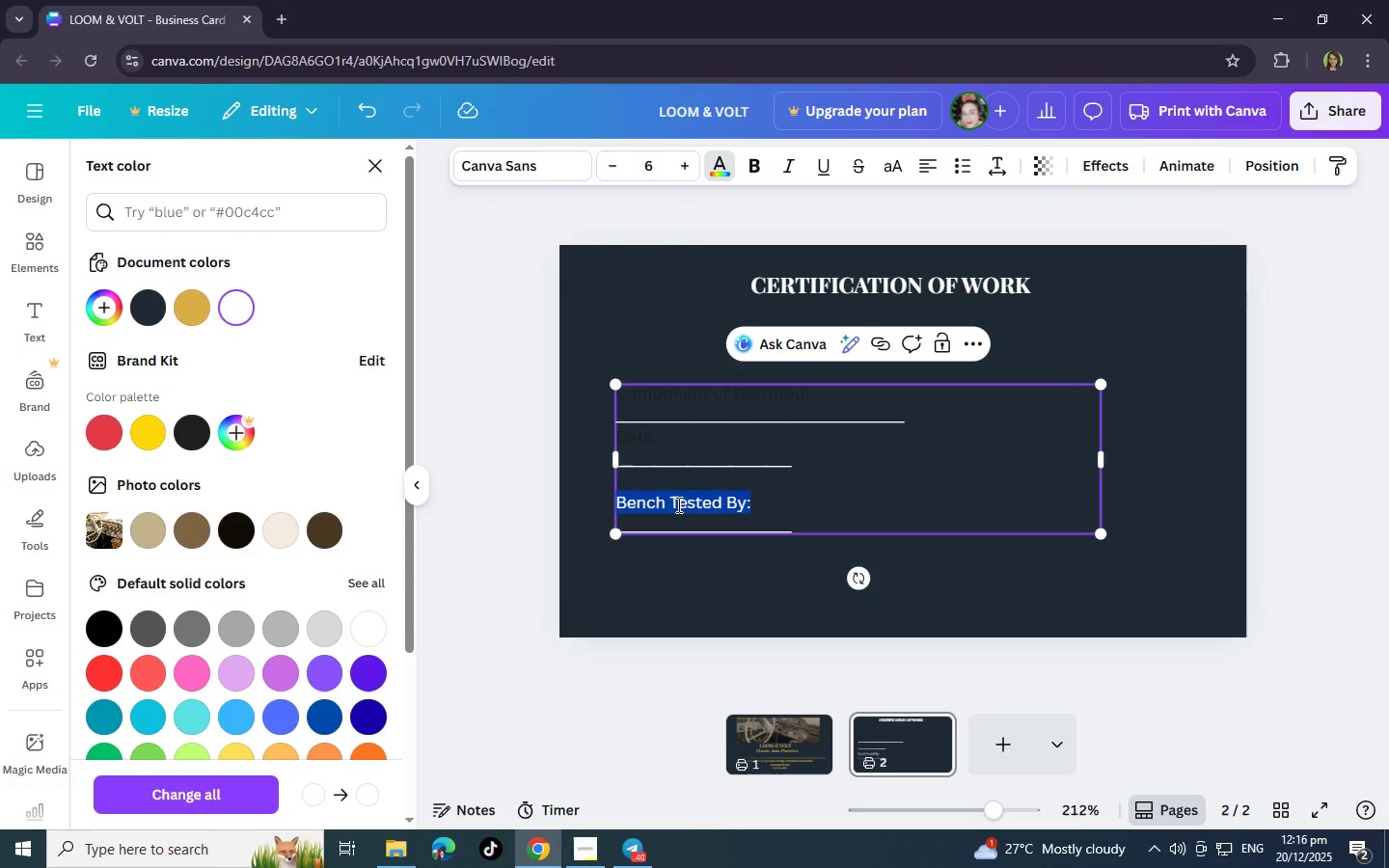 
triple_click([677, 504])
 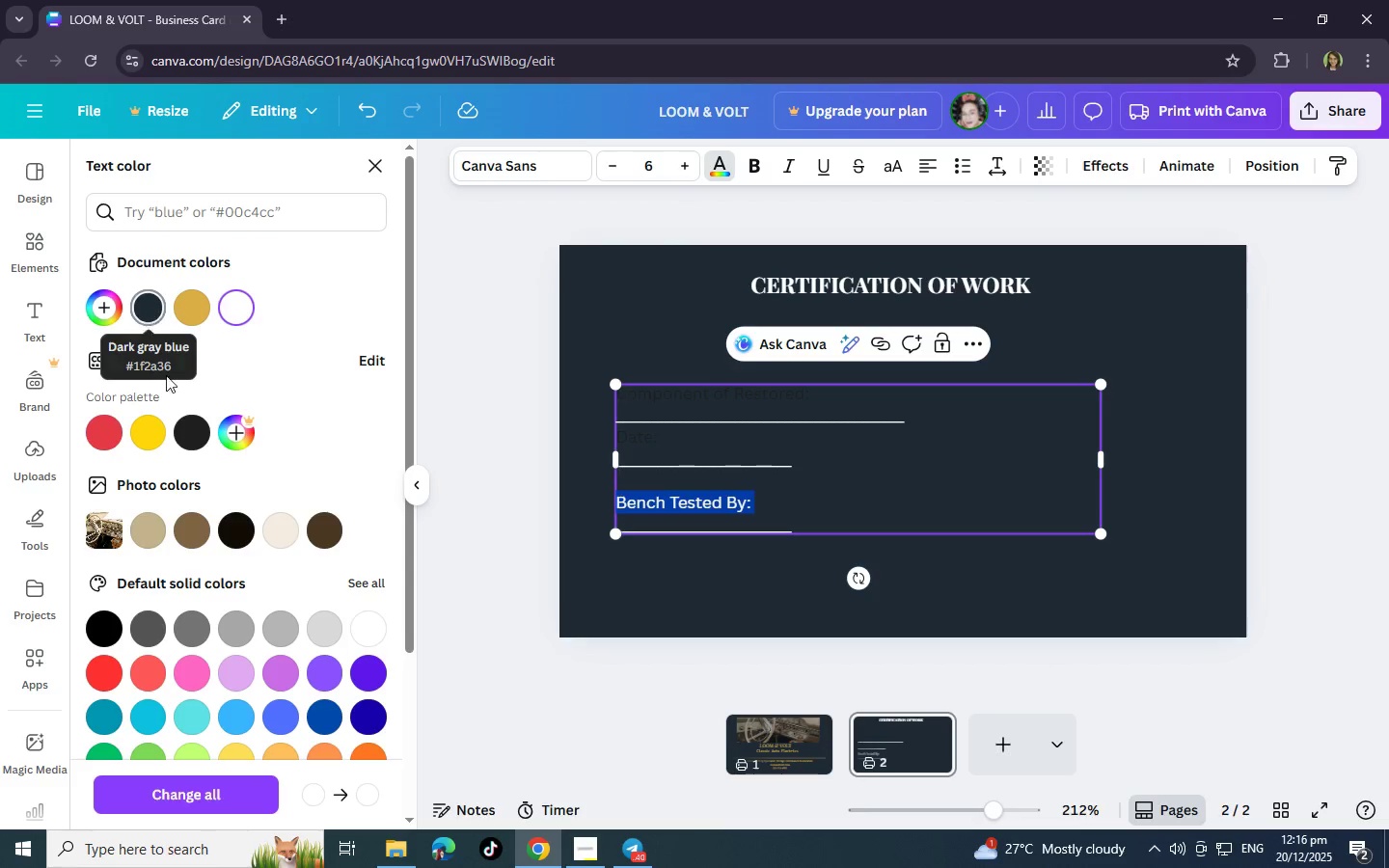 
left_click([201, 425])
 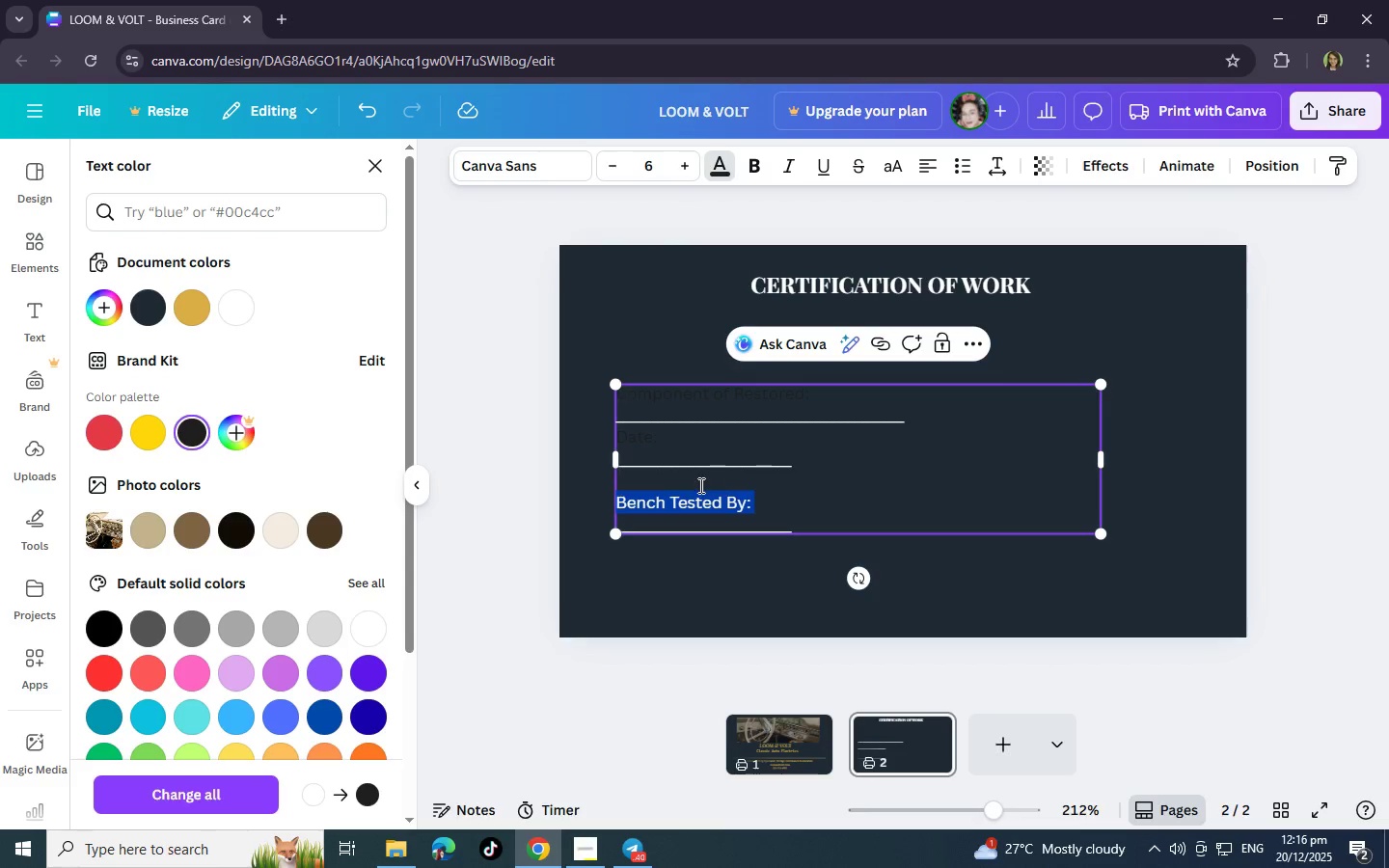 
left_click([713, 492])
 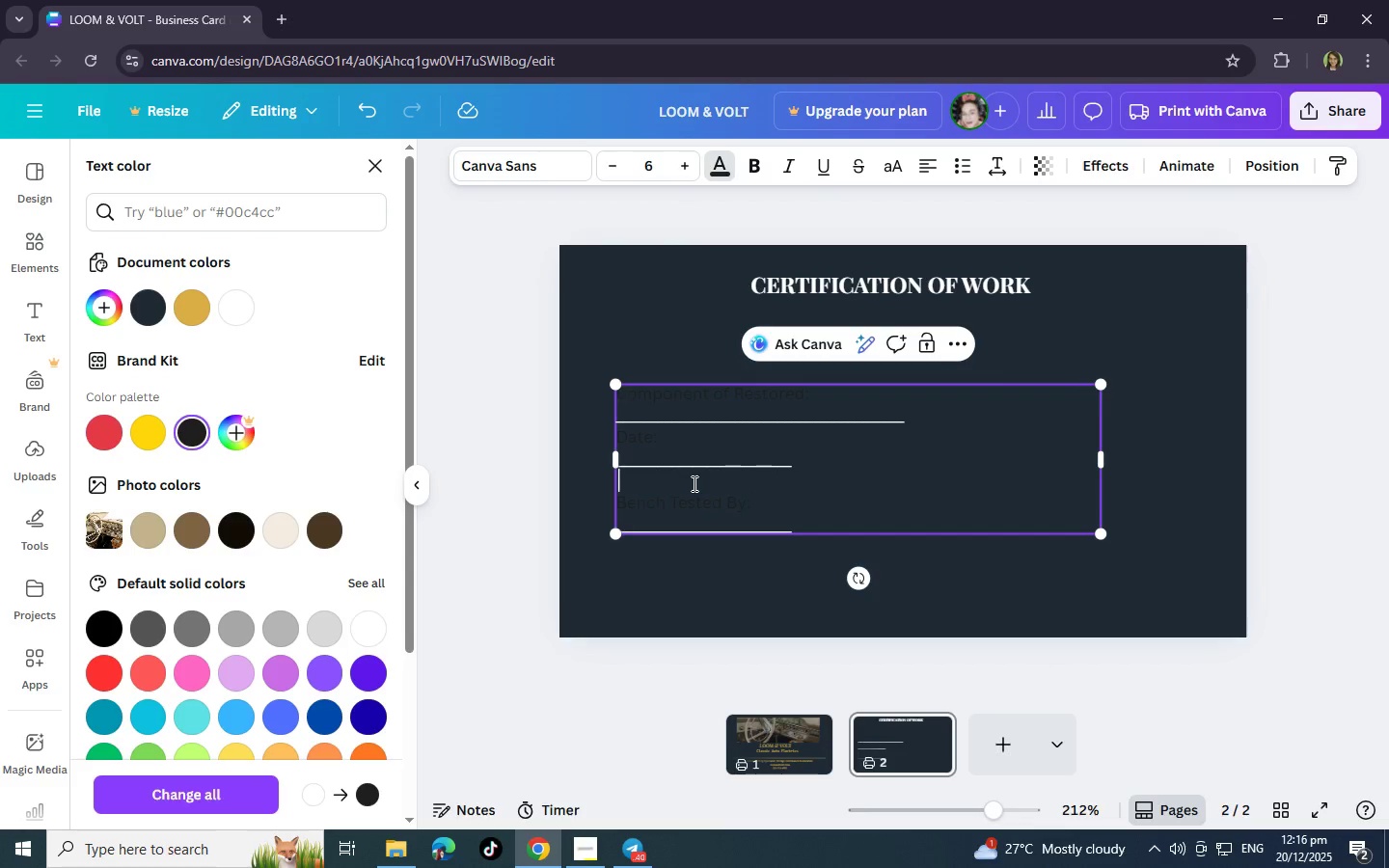 
double_click([693, 477])
 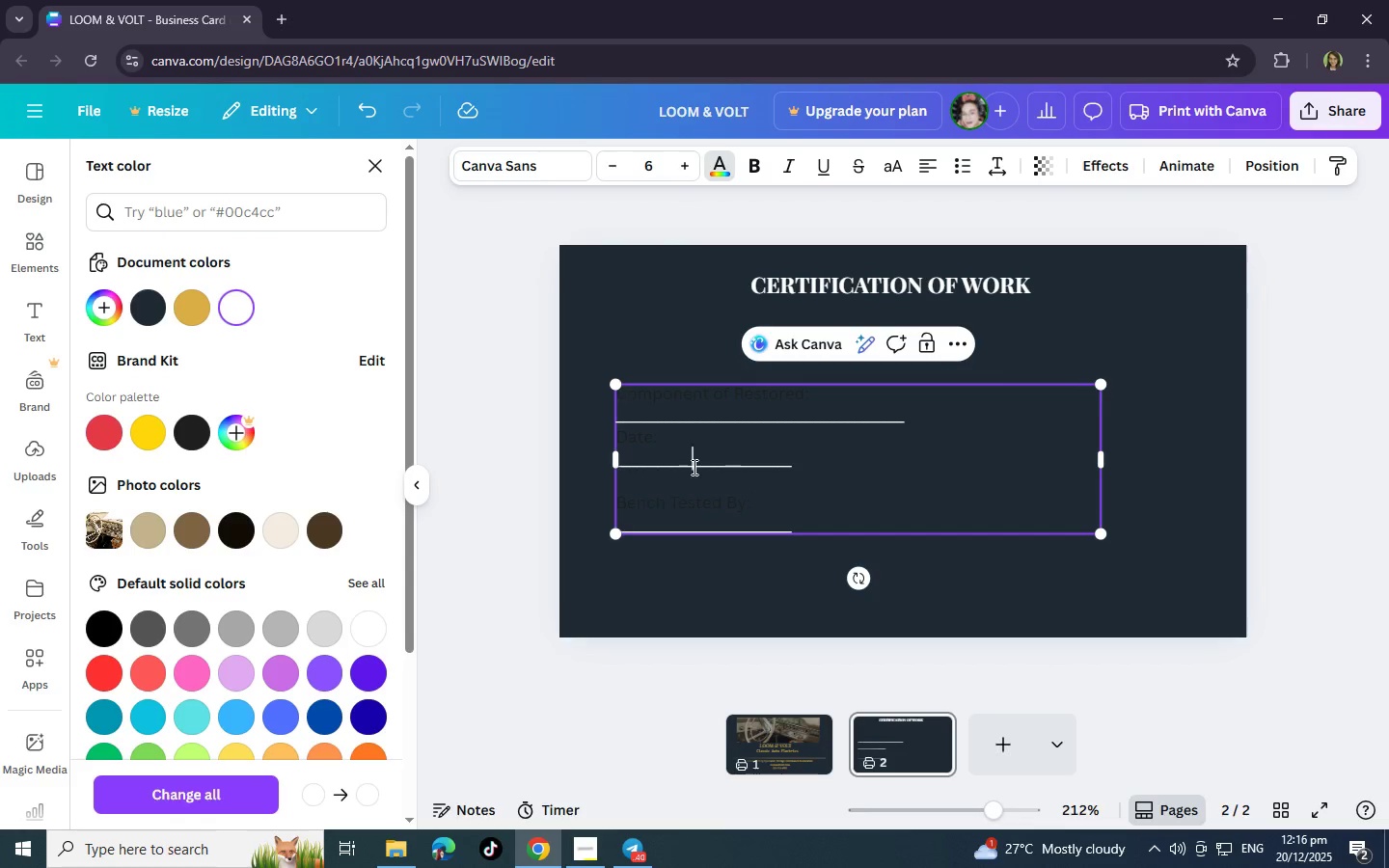 
triple_click([693, 467])
 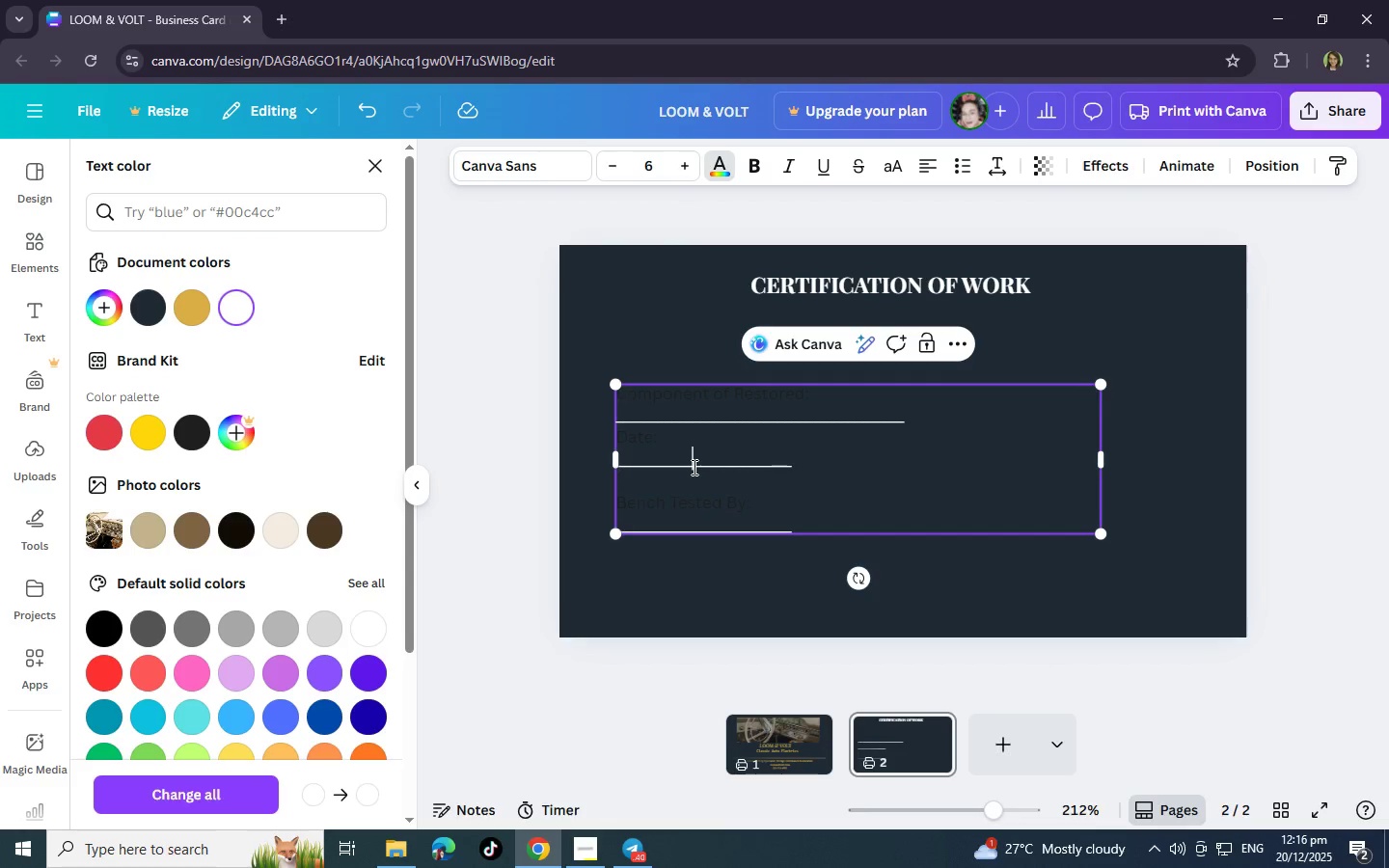 
triple_click([693, 467])
 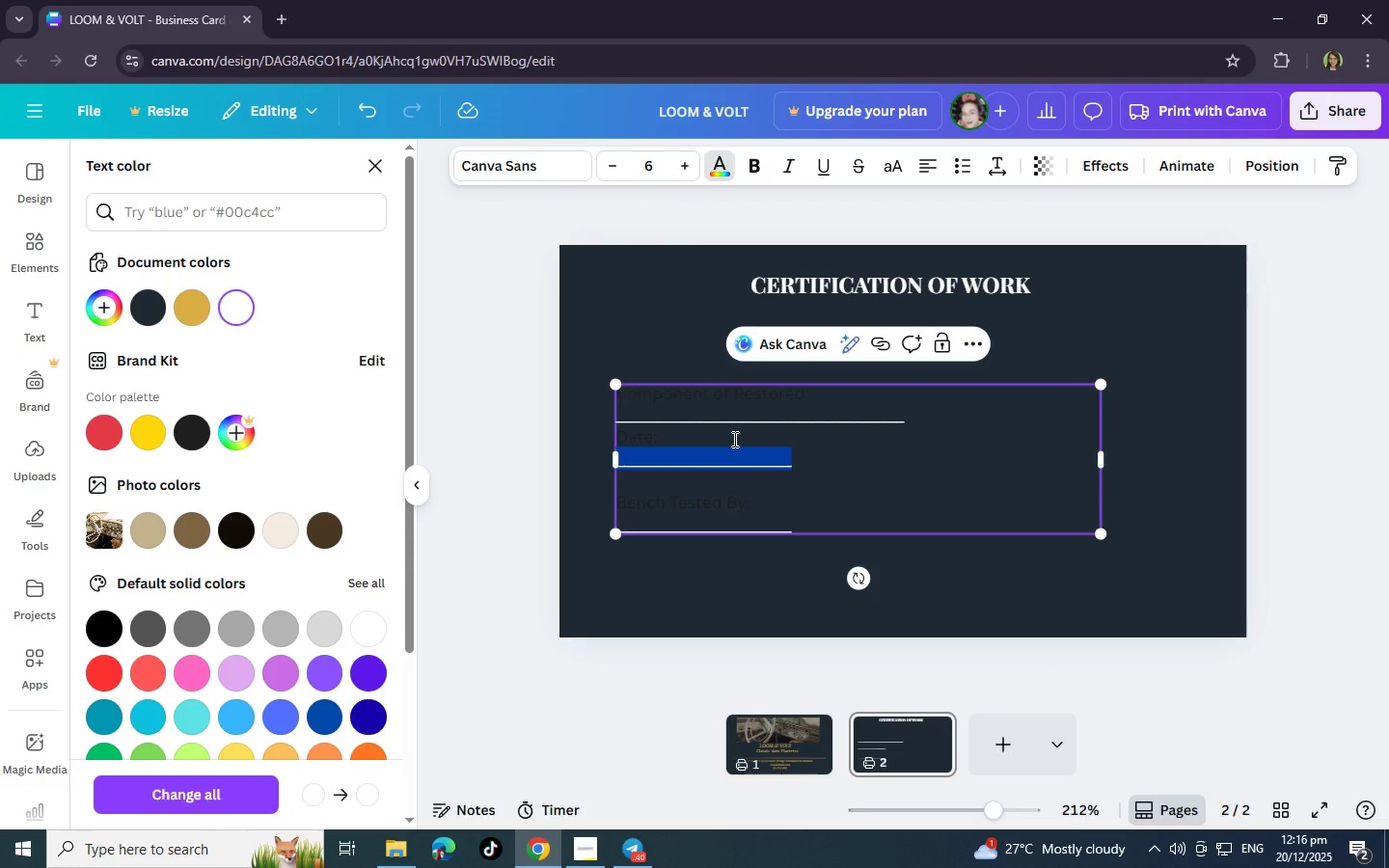 
key(Backspace)
 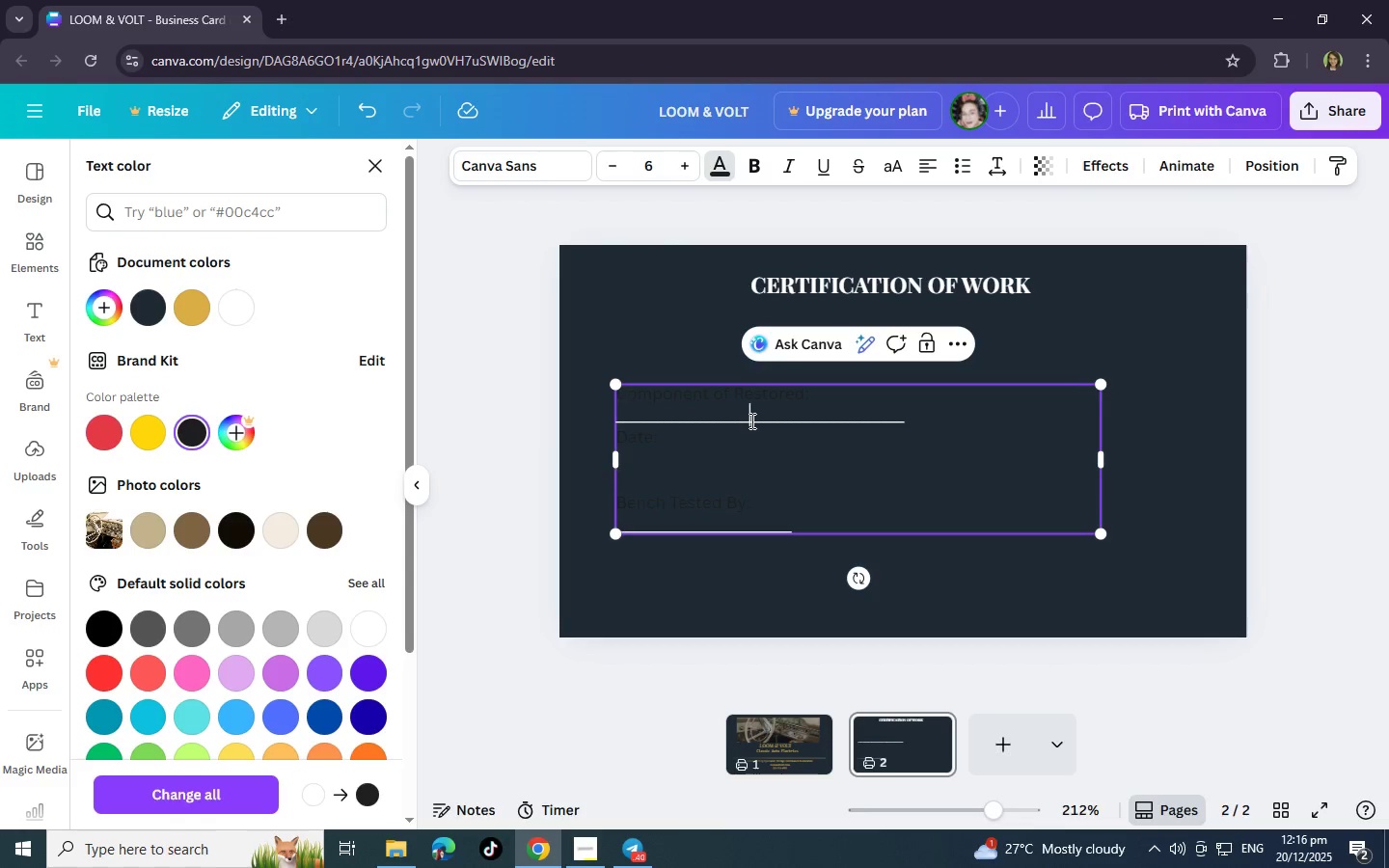 
double_click([750, 420])
 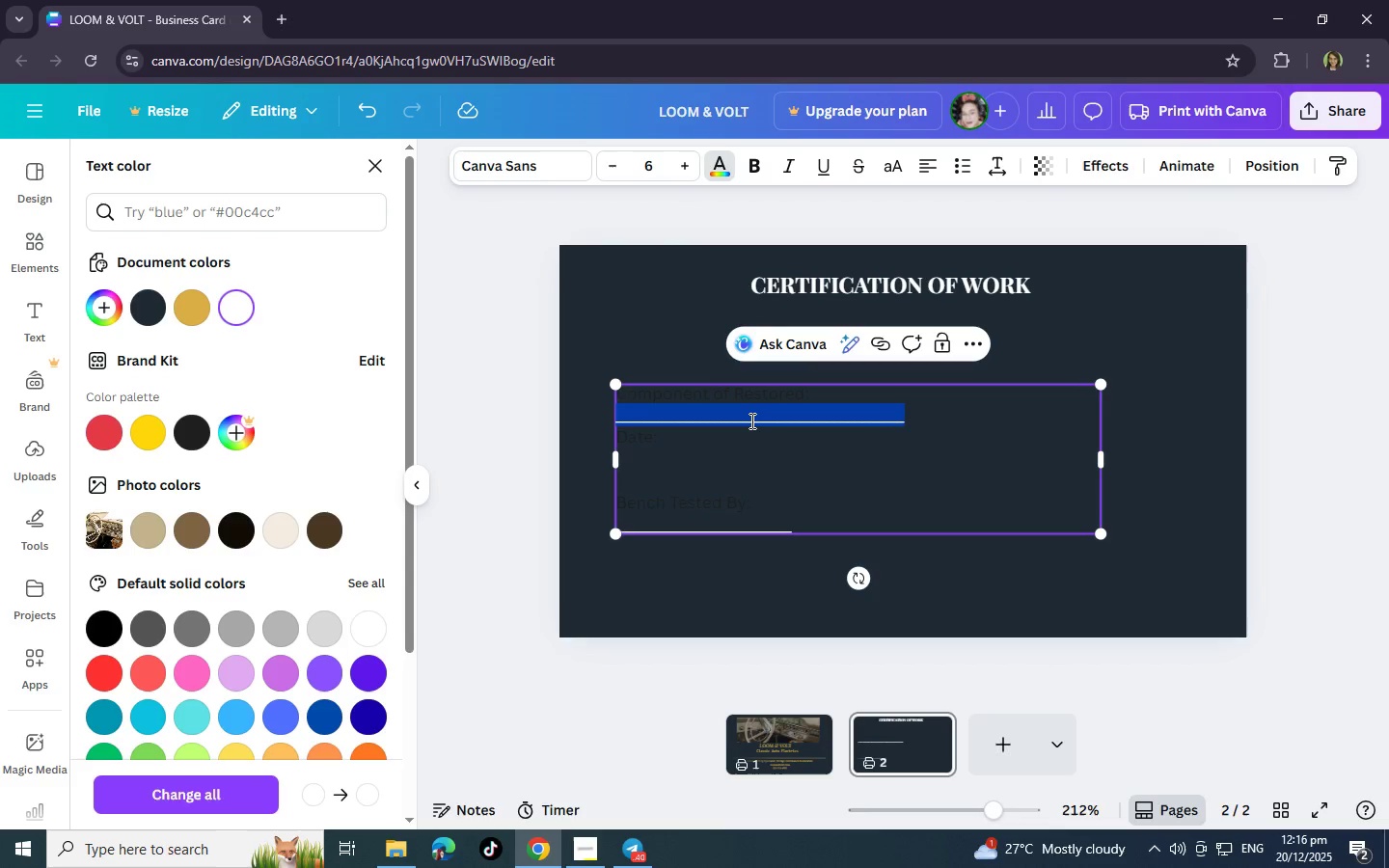 
triple_click([750, 420])
 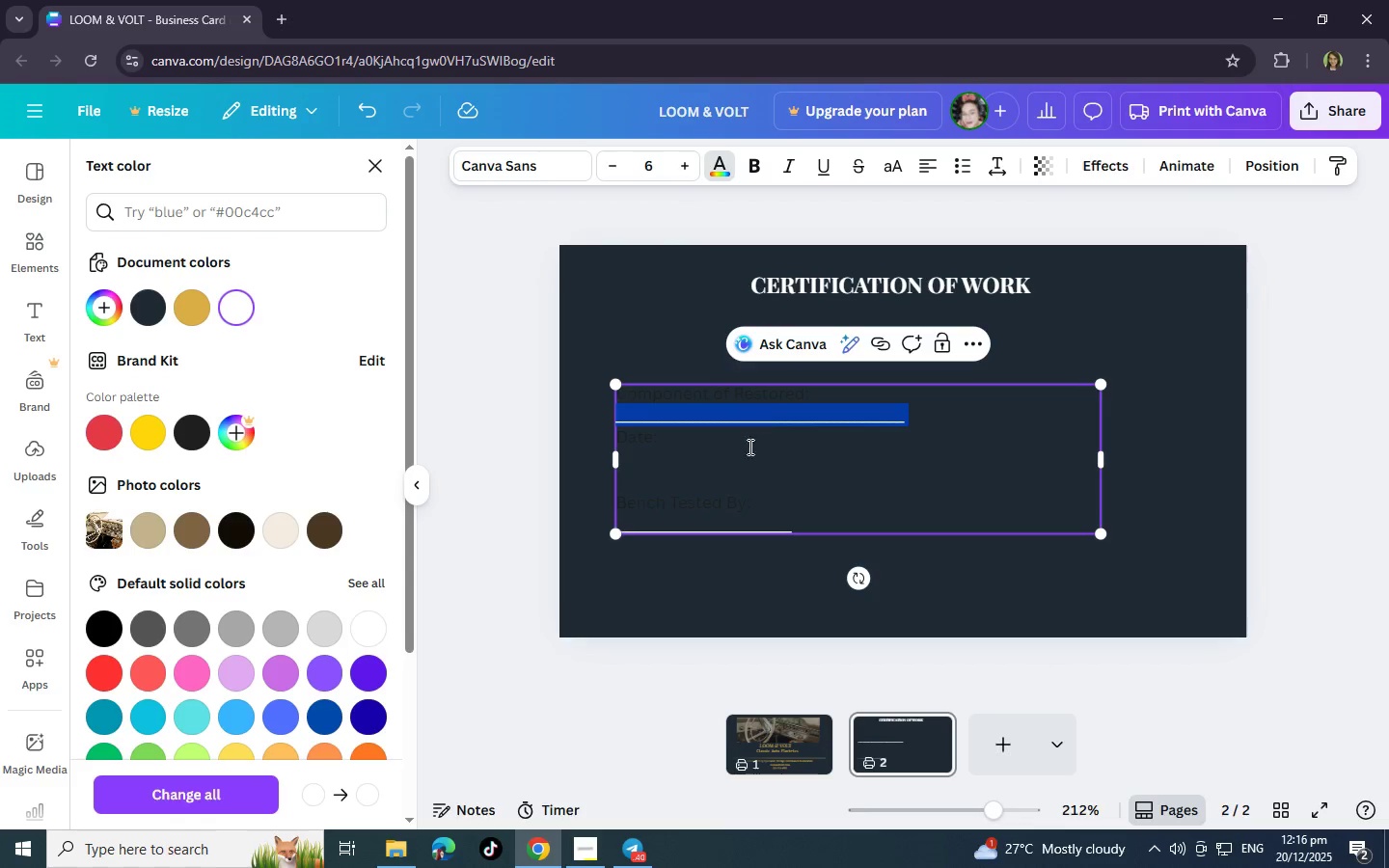 
key(Backspace)
 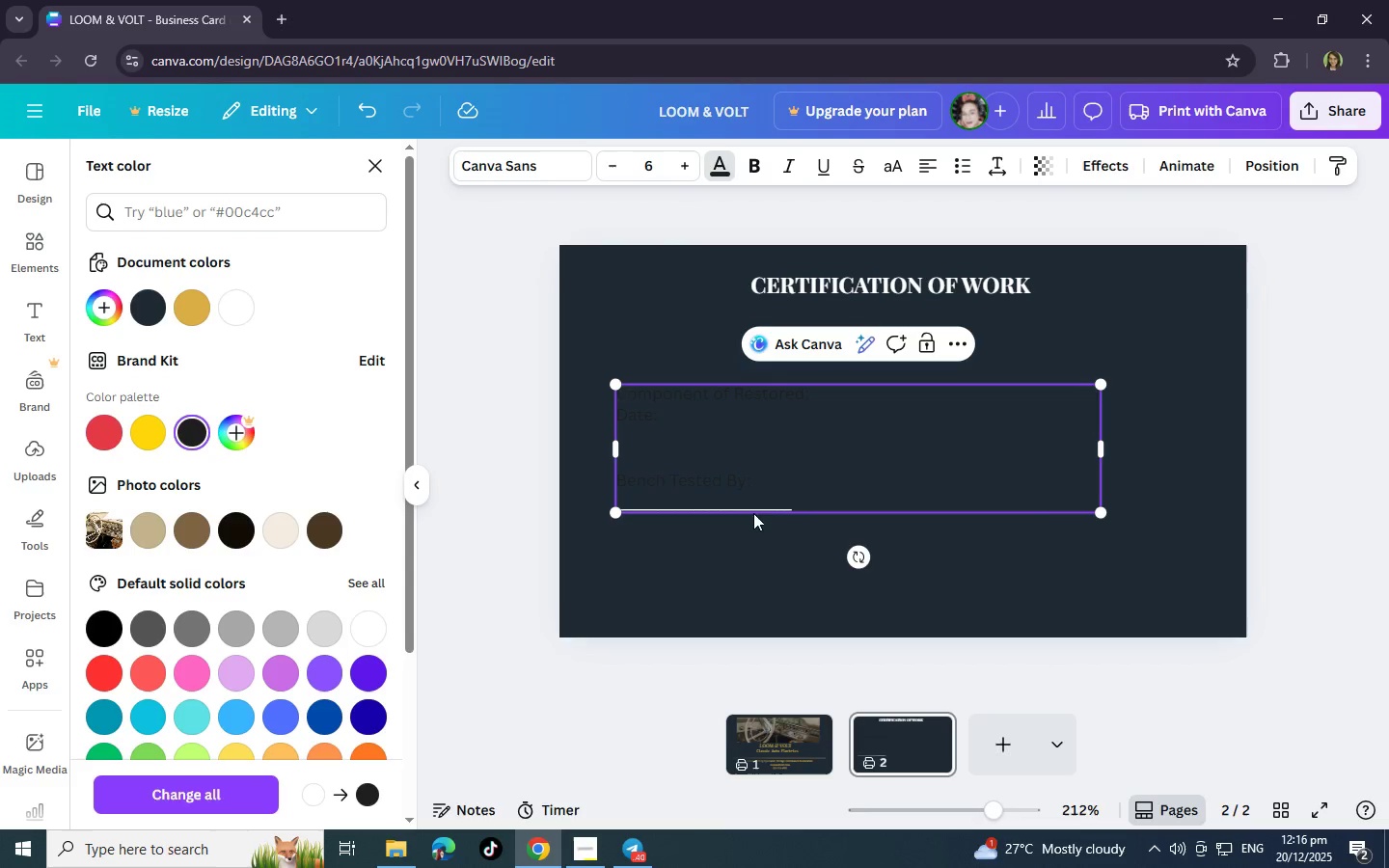 
double_click([753, 508])
 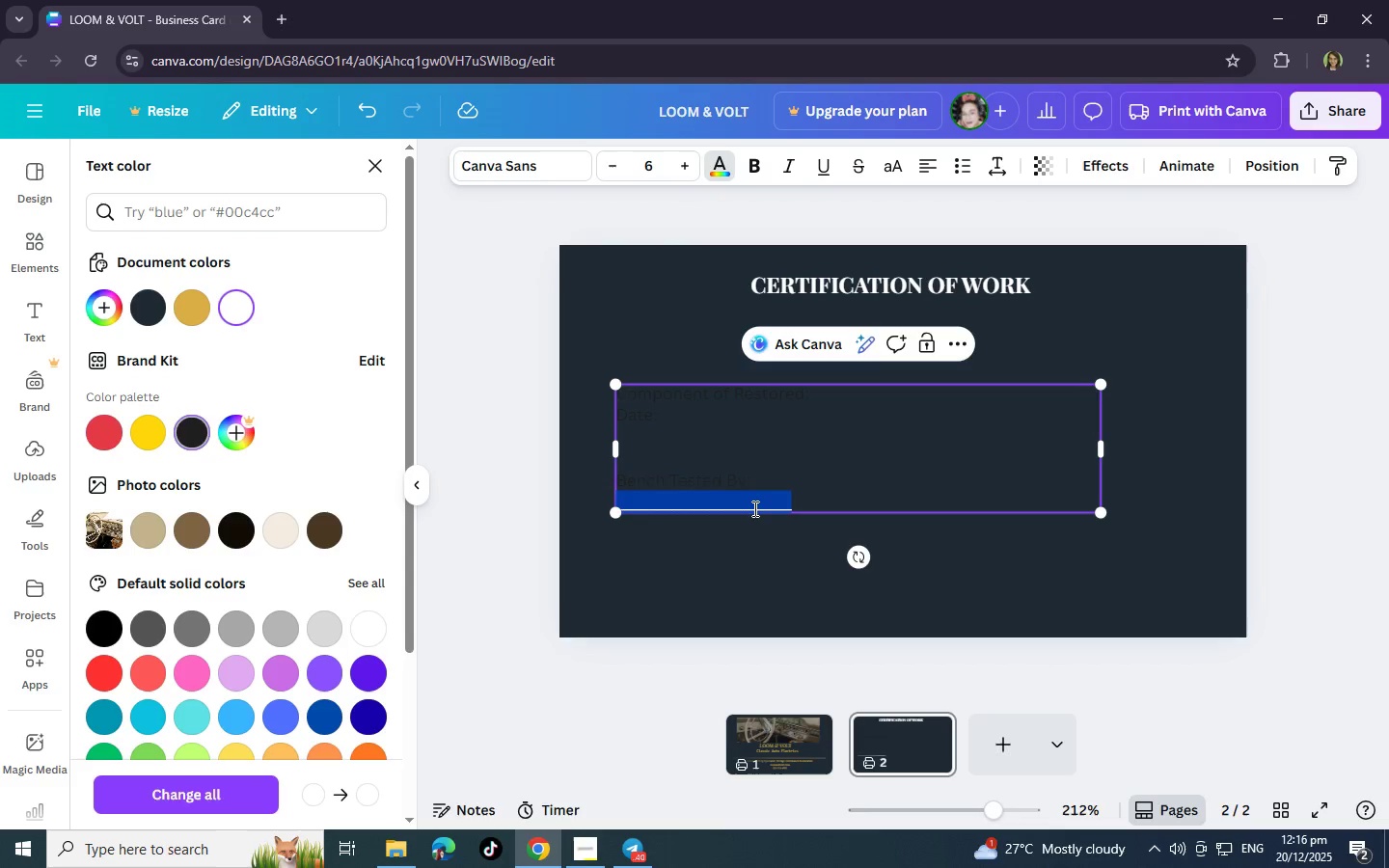 
triple_click([753, 508])
 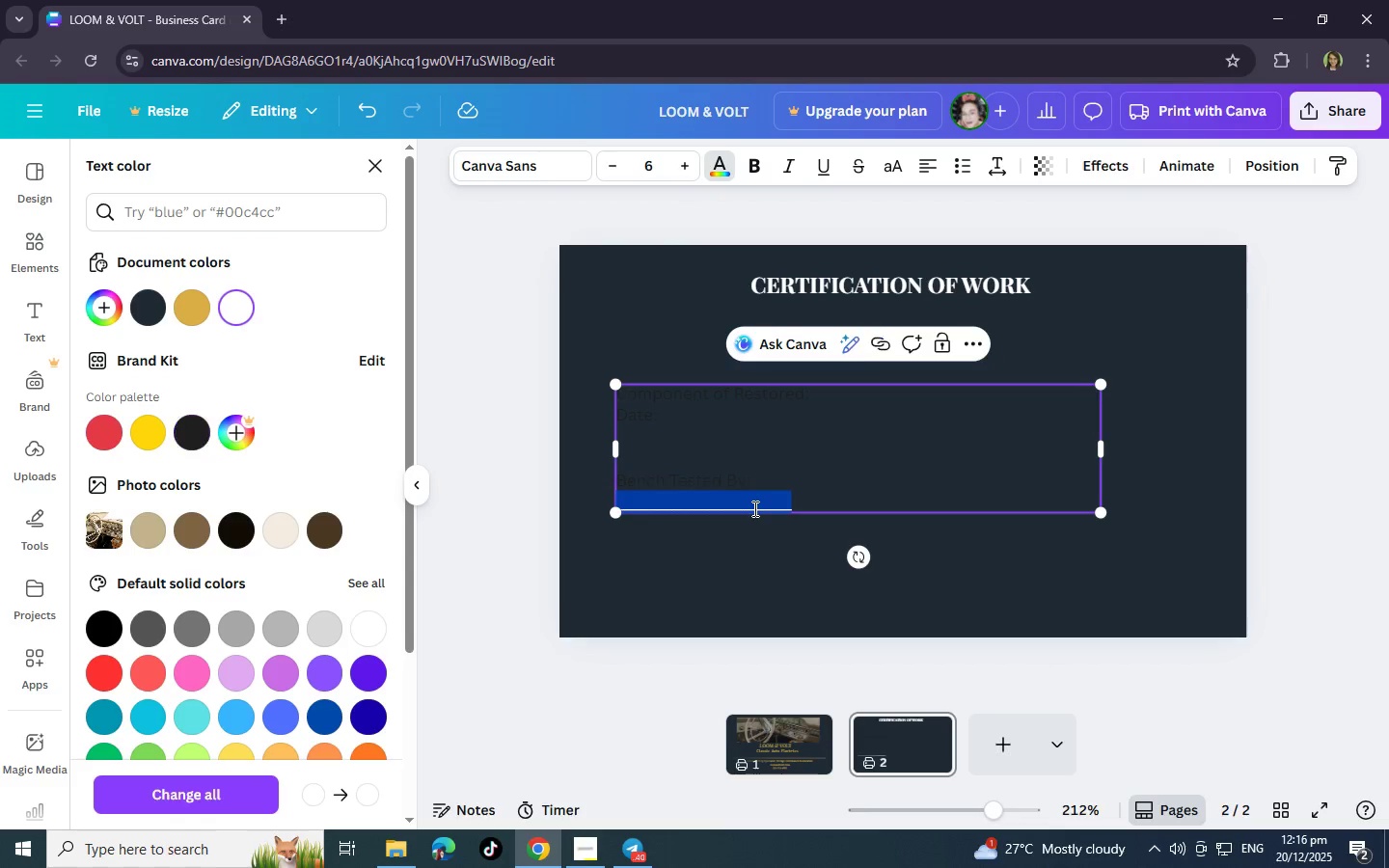 
triple_click([753, 508])
 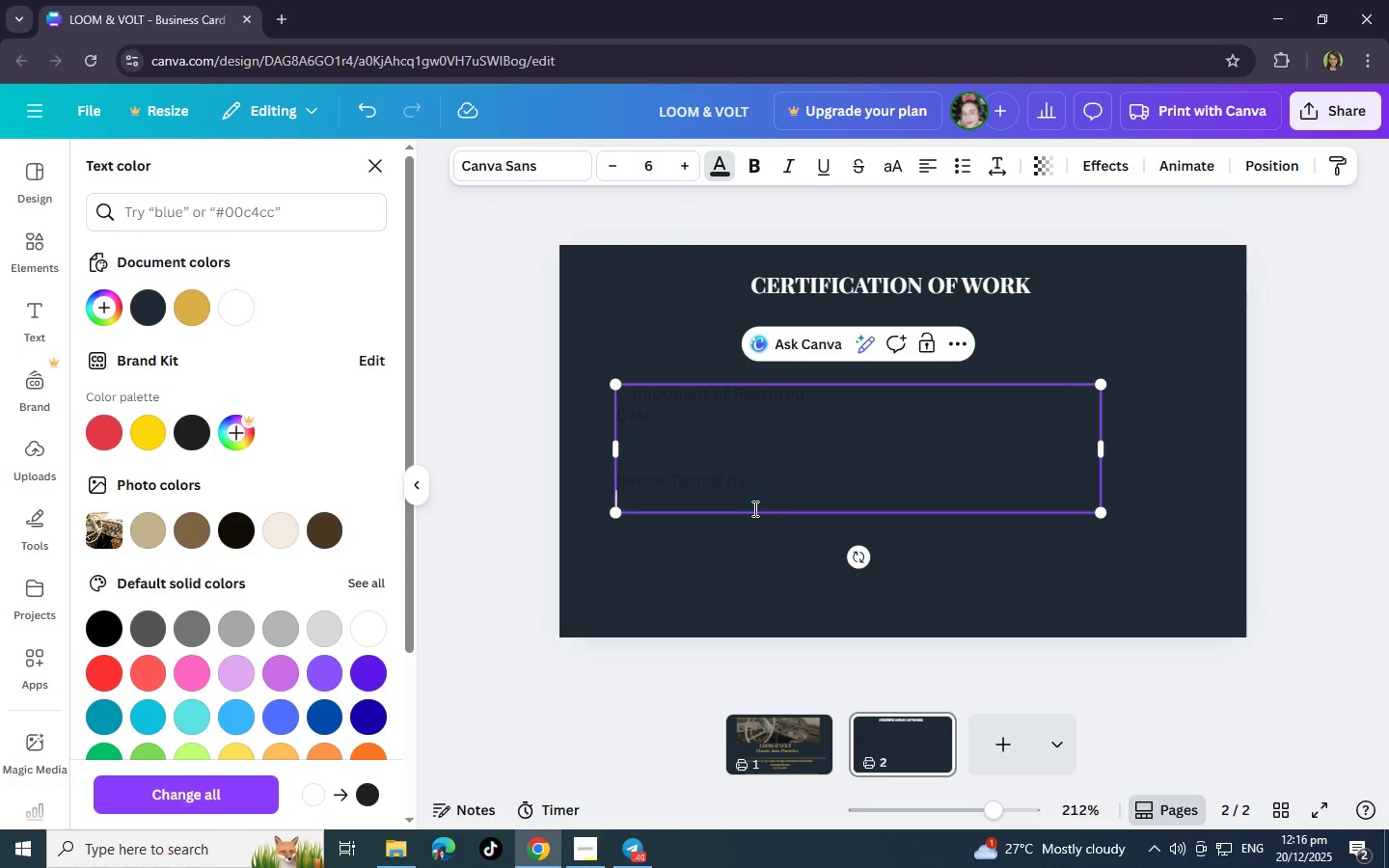 
key(Backspace)
 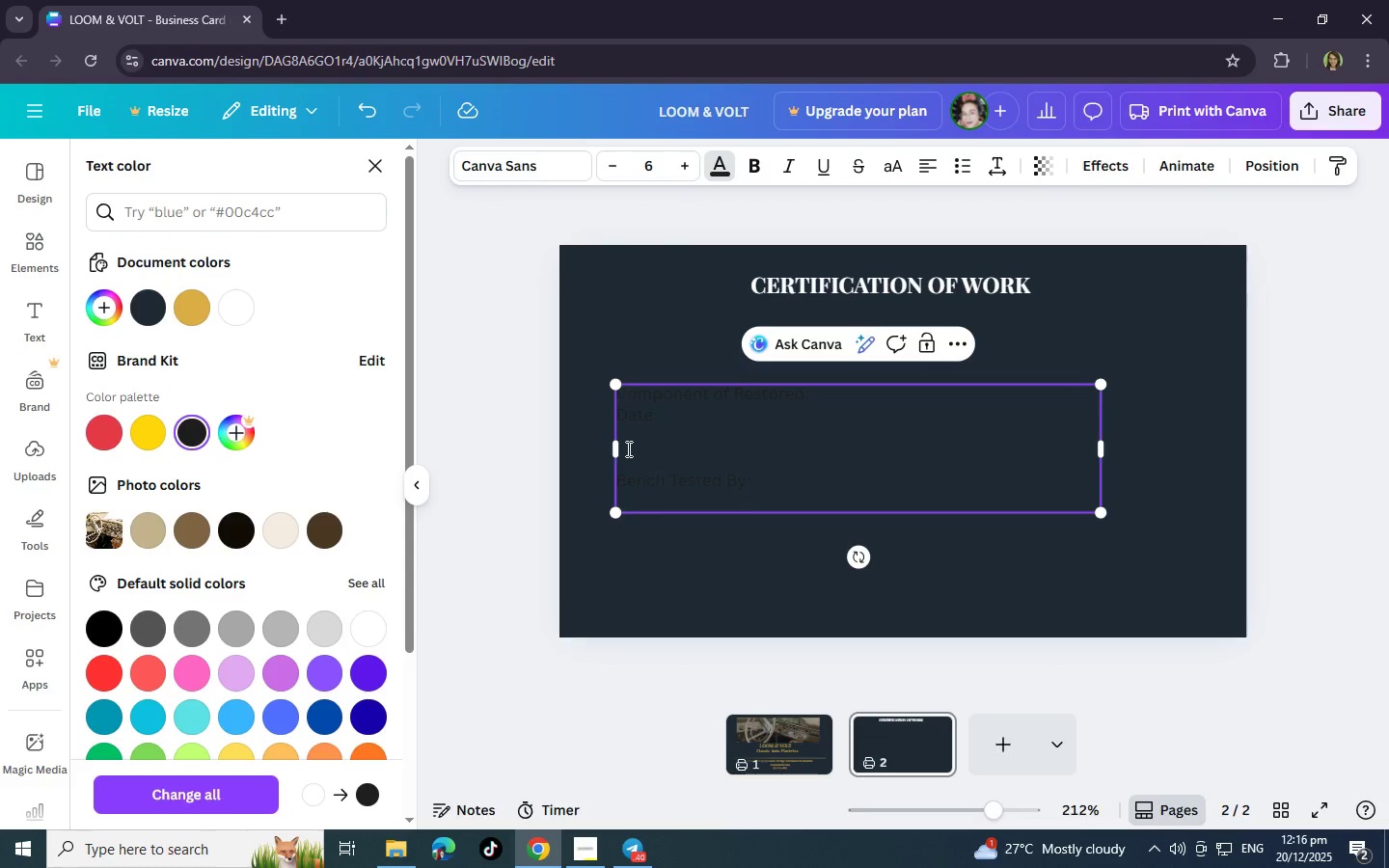 
left_click([639, 448])
 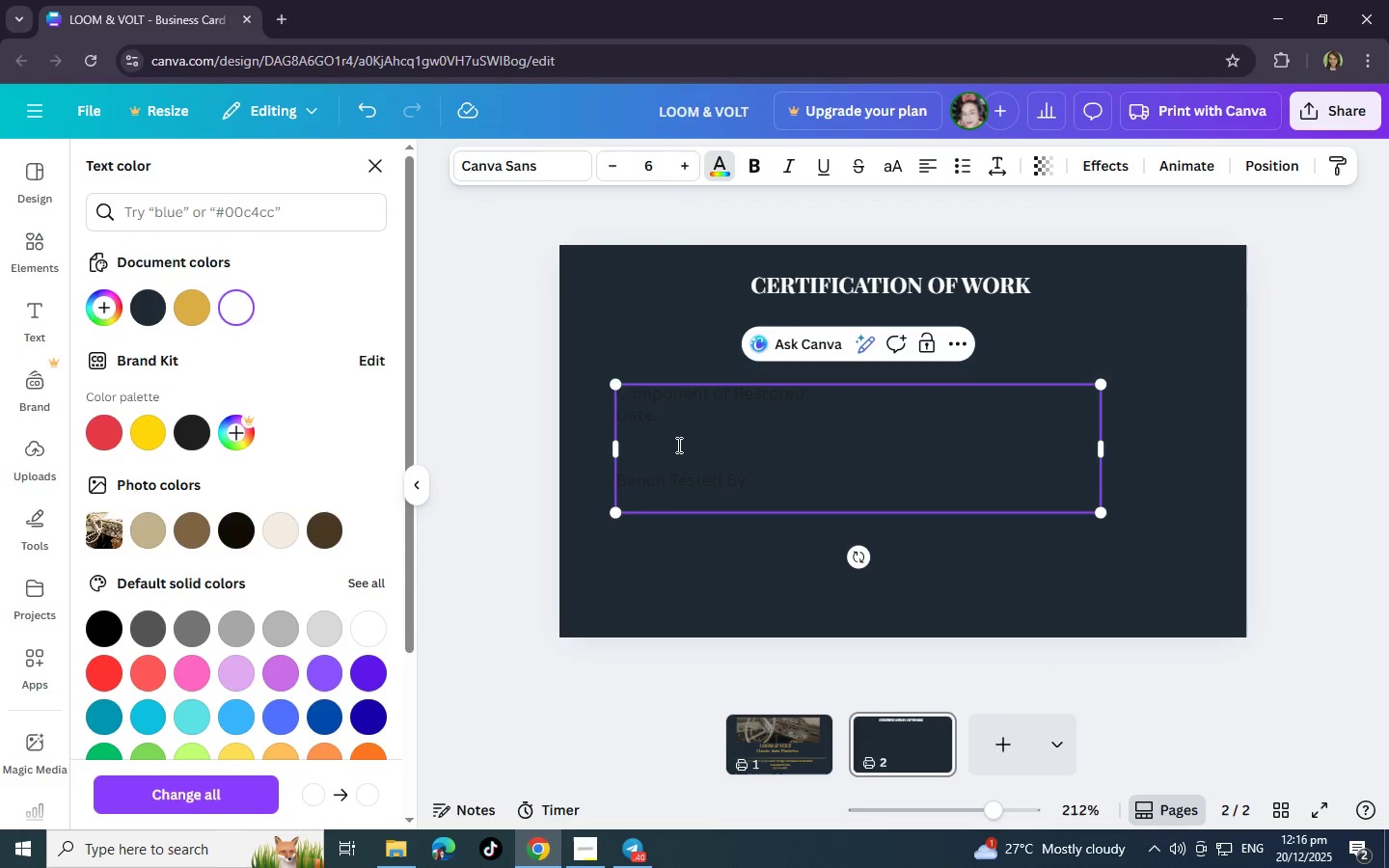 
key(Backspace)
 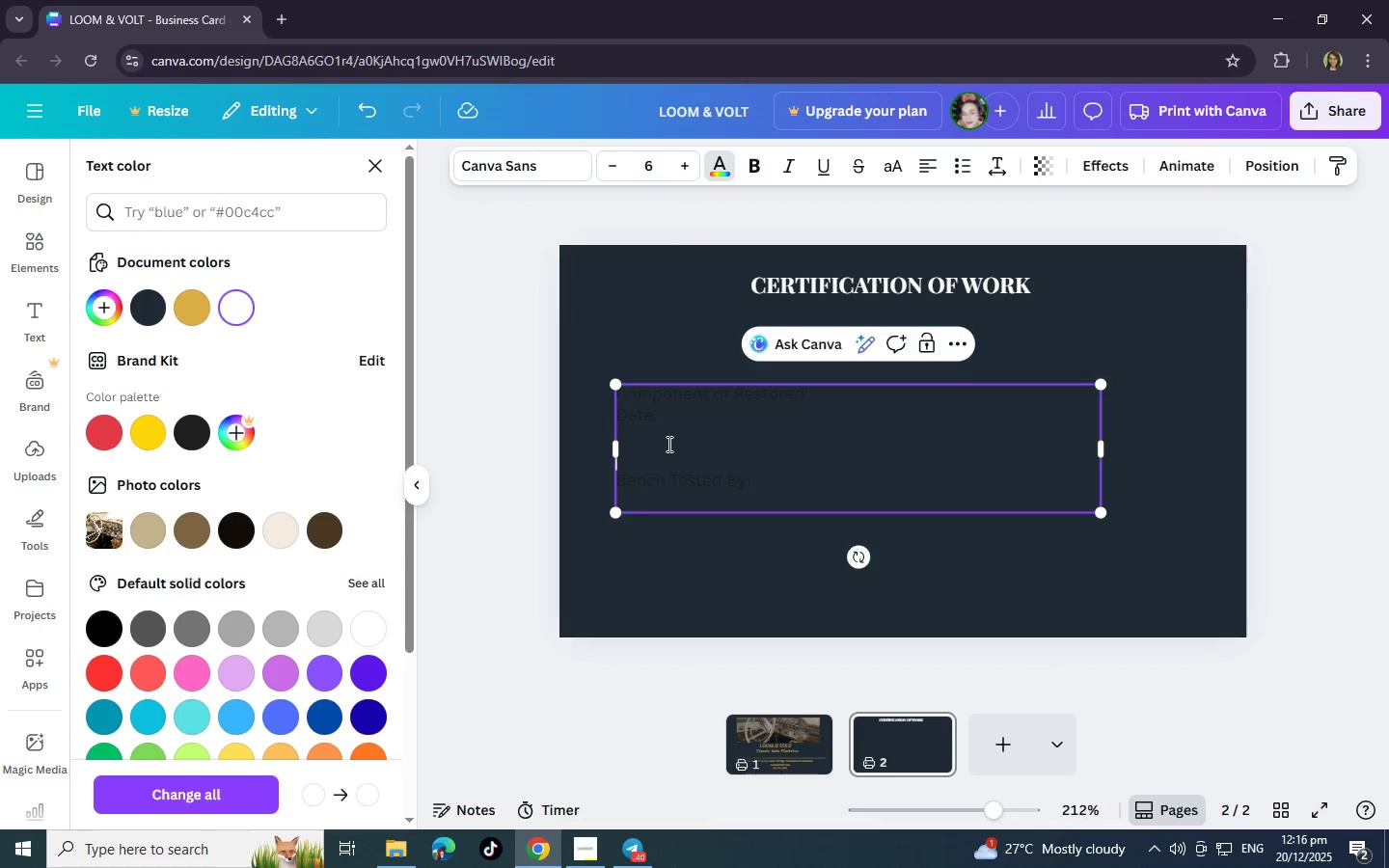 
key(Backspace)
 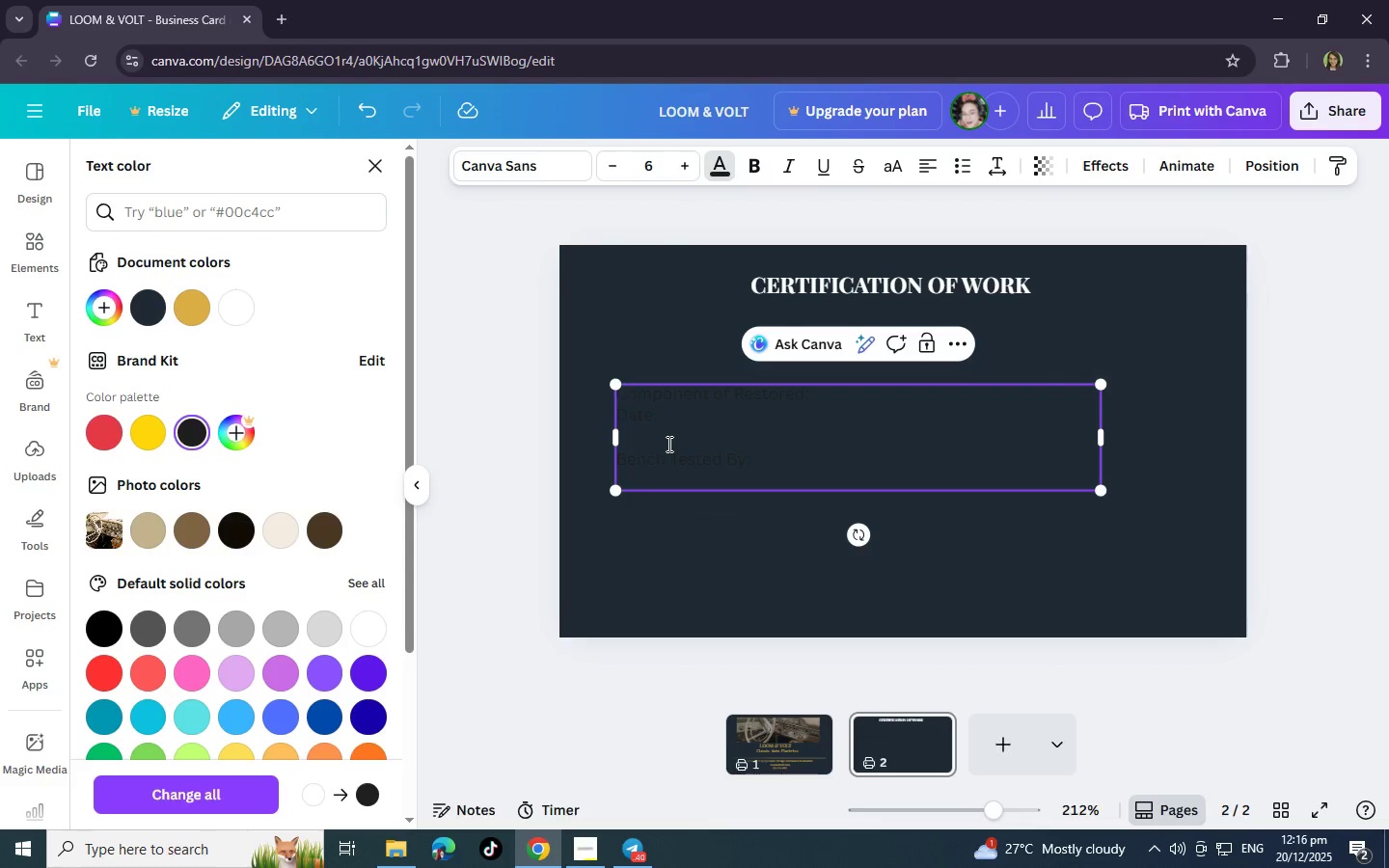 
key(Backspace)
 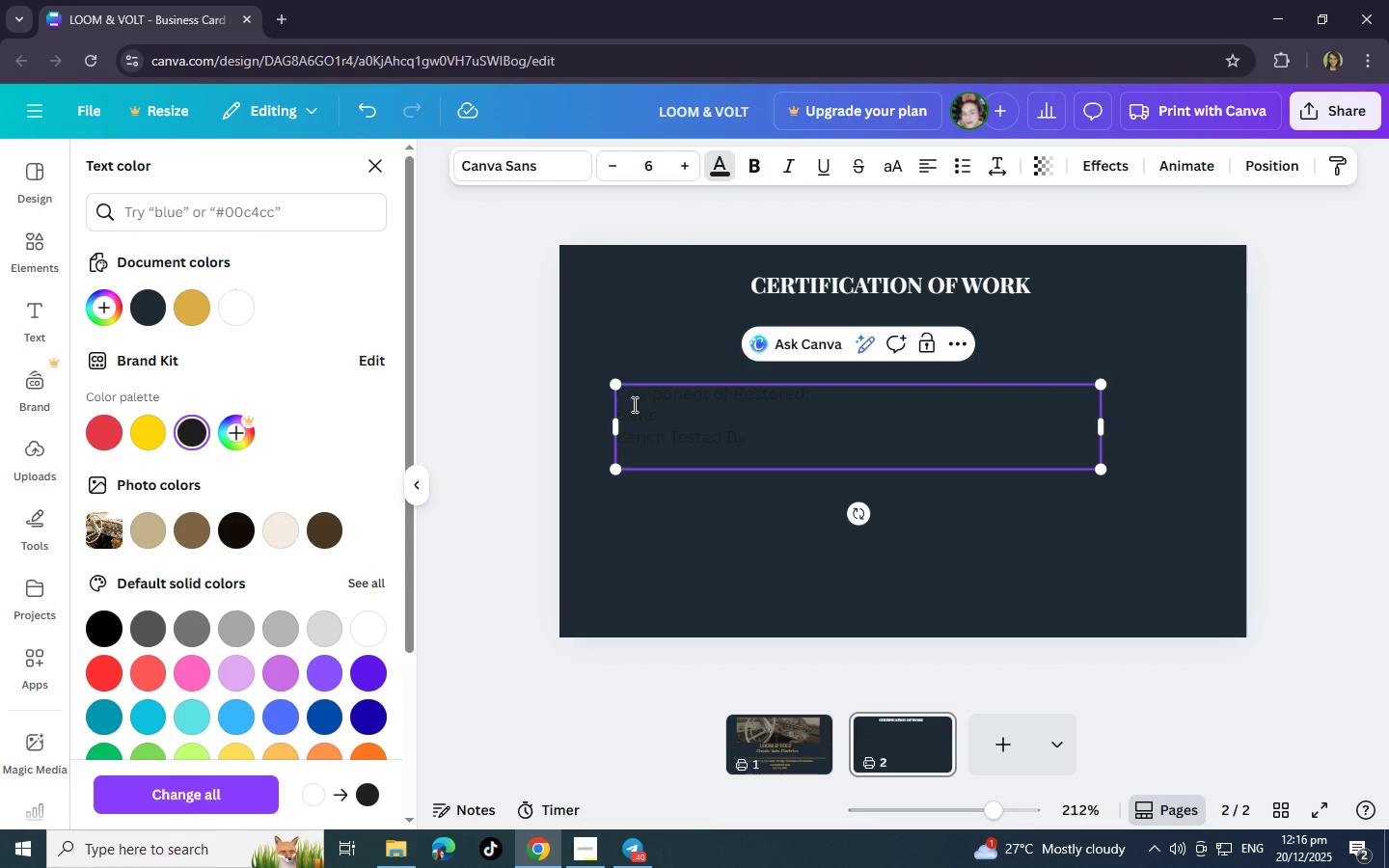 
key(Enter)
 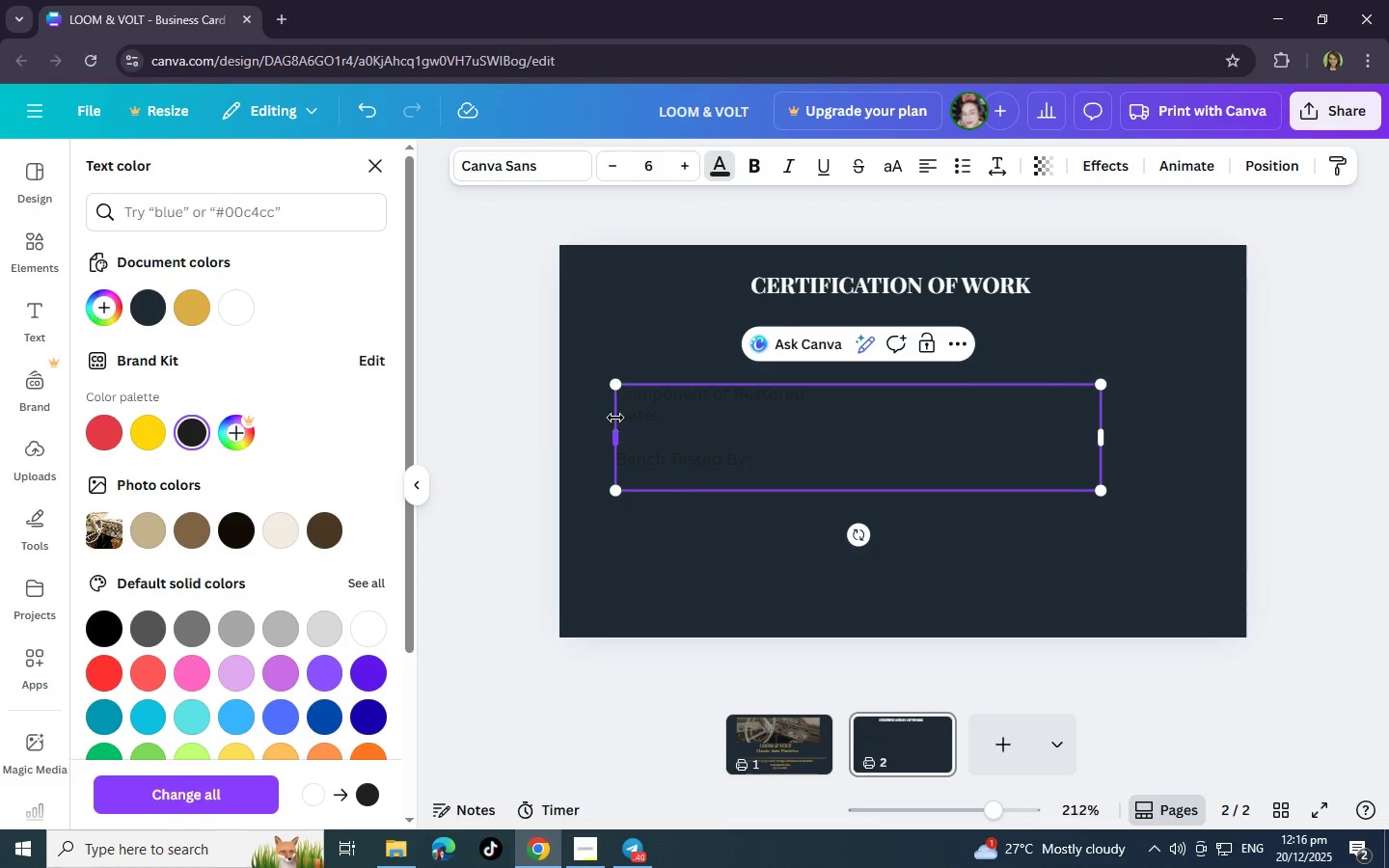 
left_click([619, 418])
 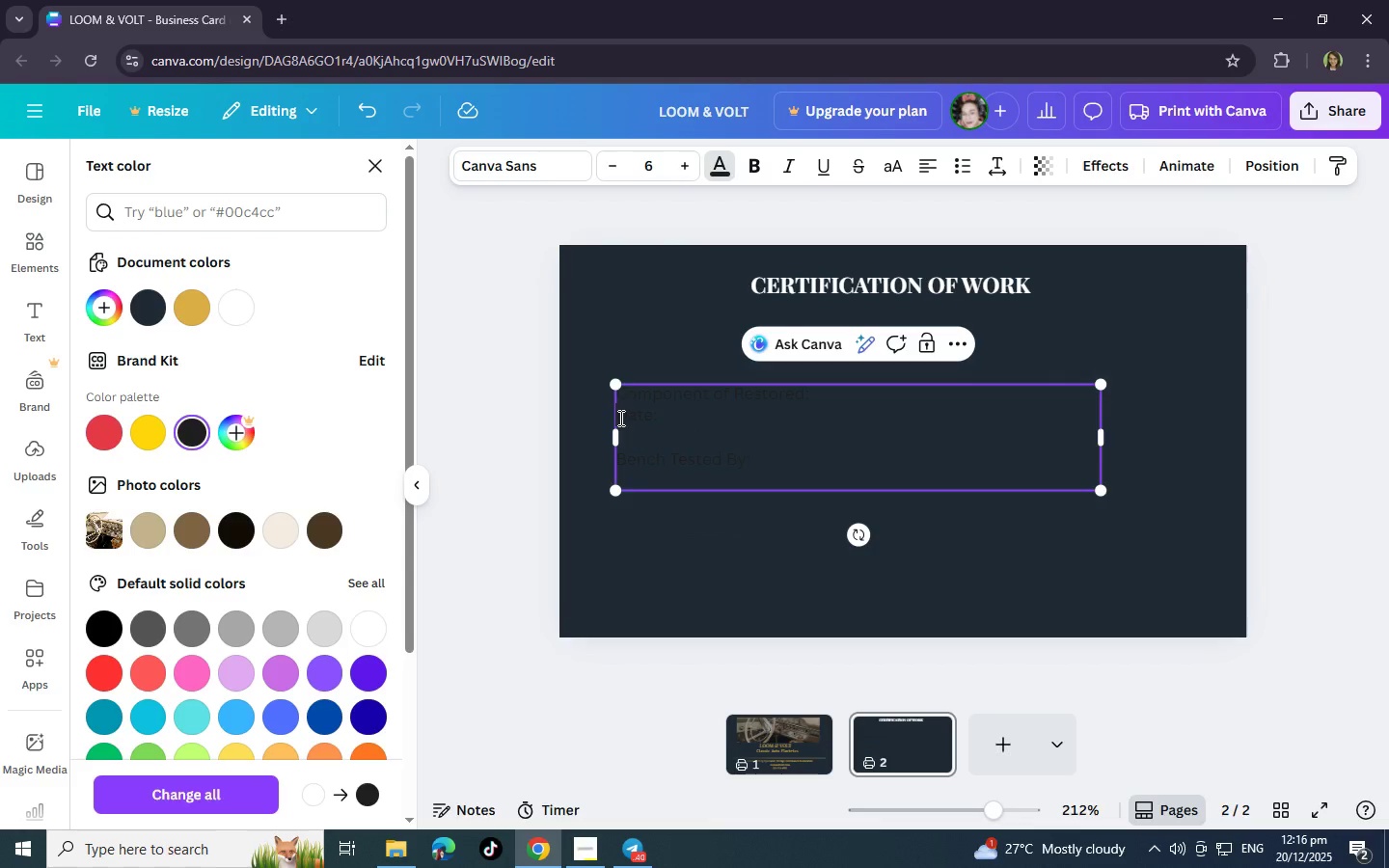 
key(Enter)
 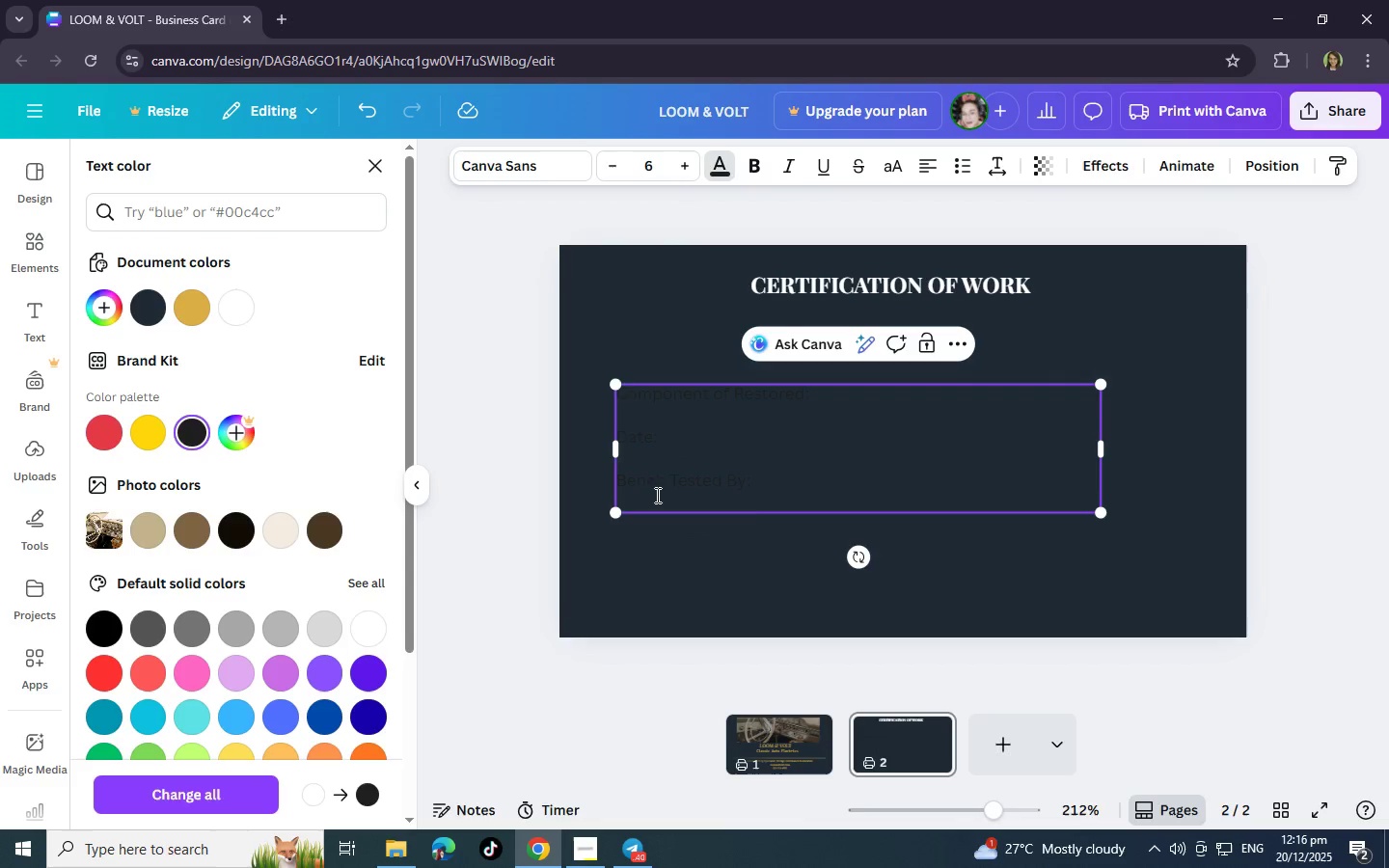 
double_click([786, 491])
 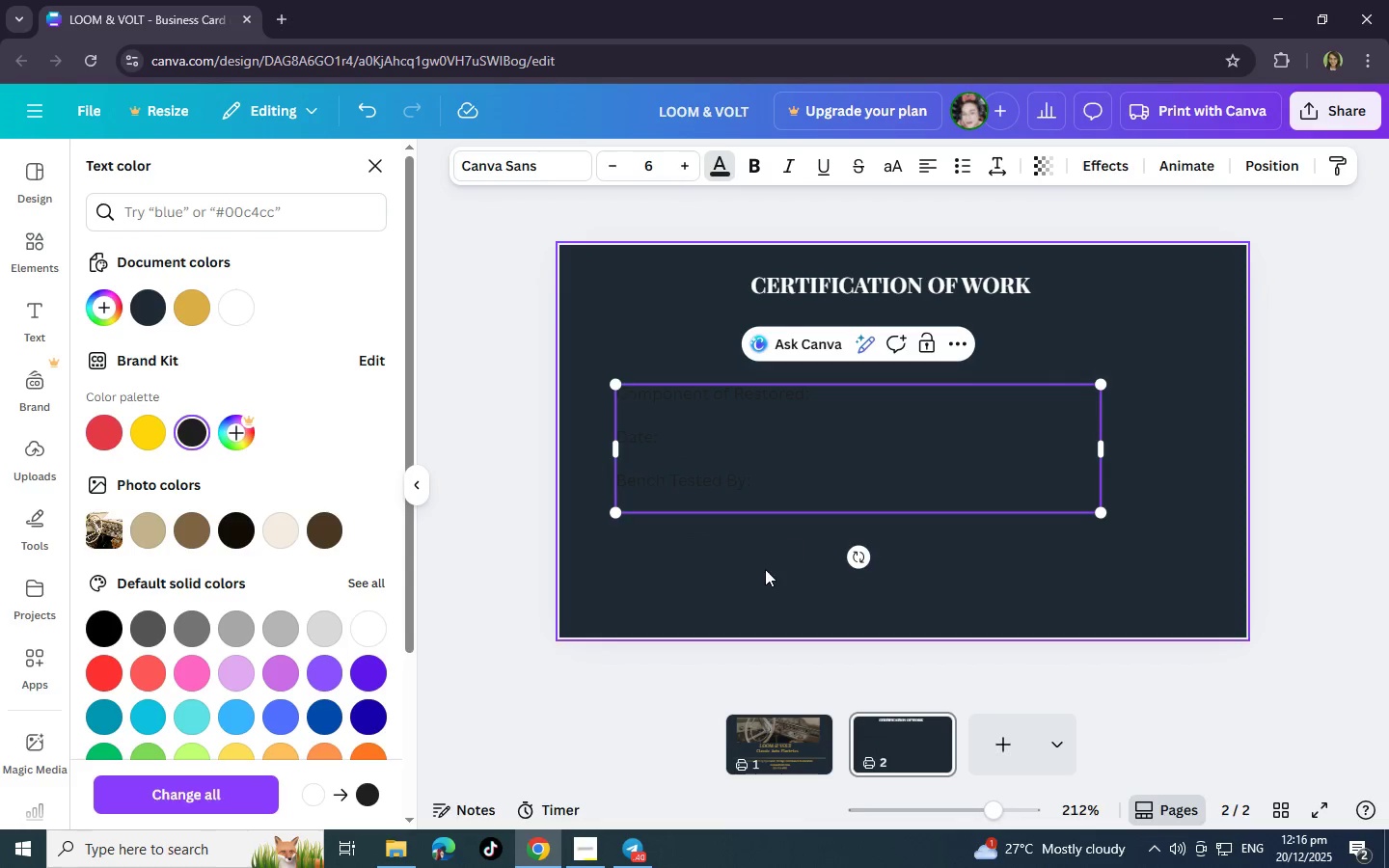 
triple_click([758, 572])
 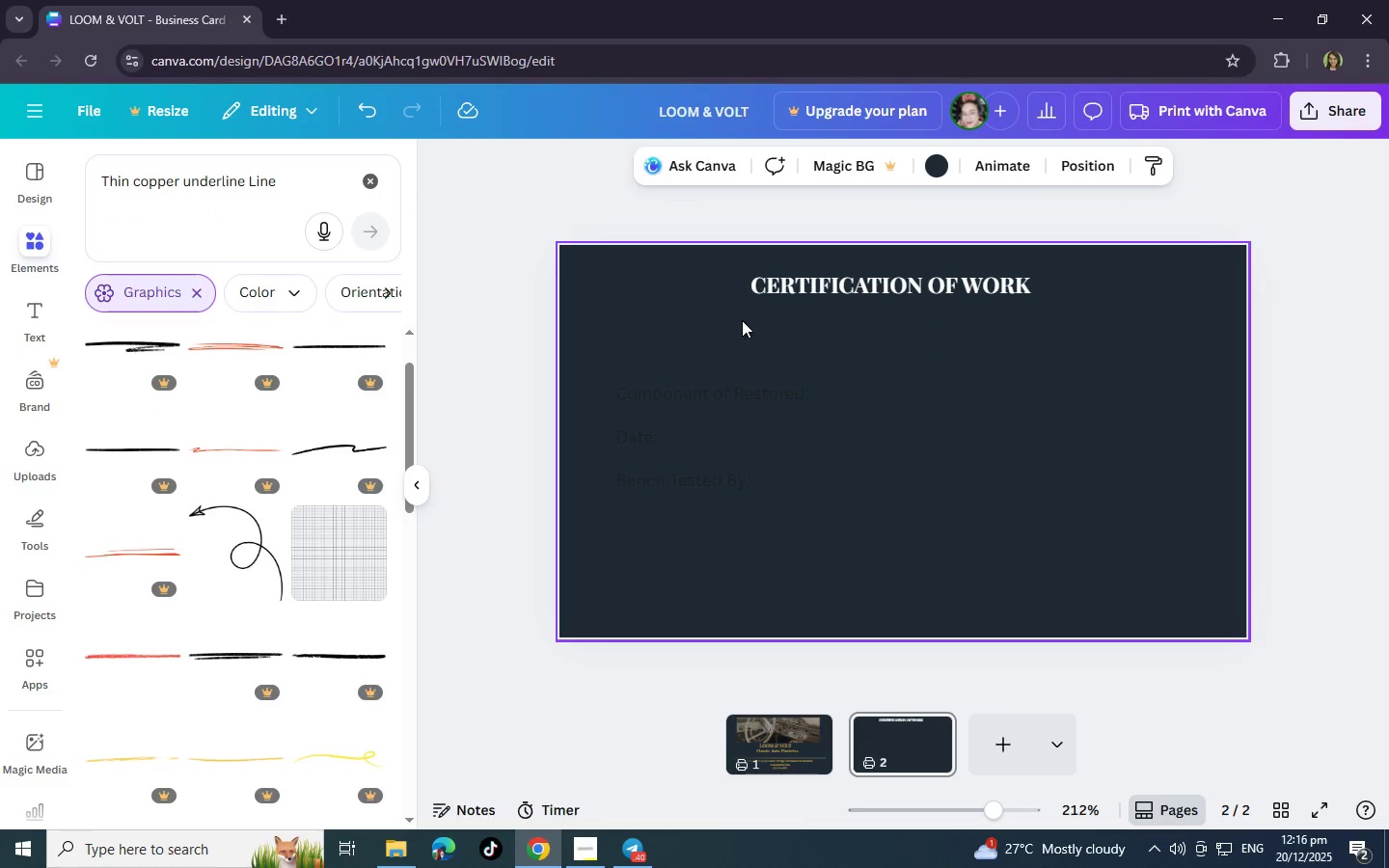 
left_click([680, 326])
 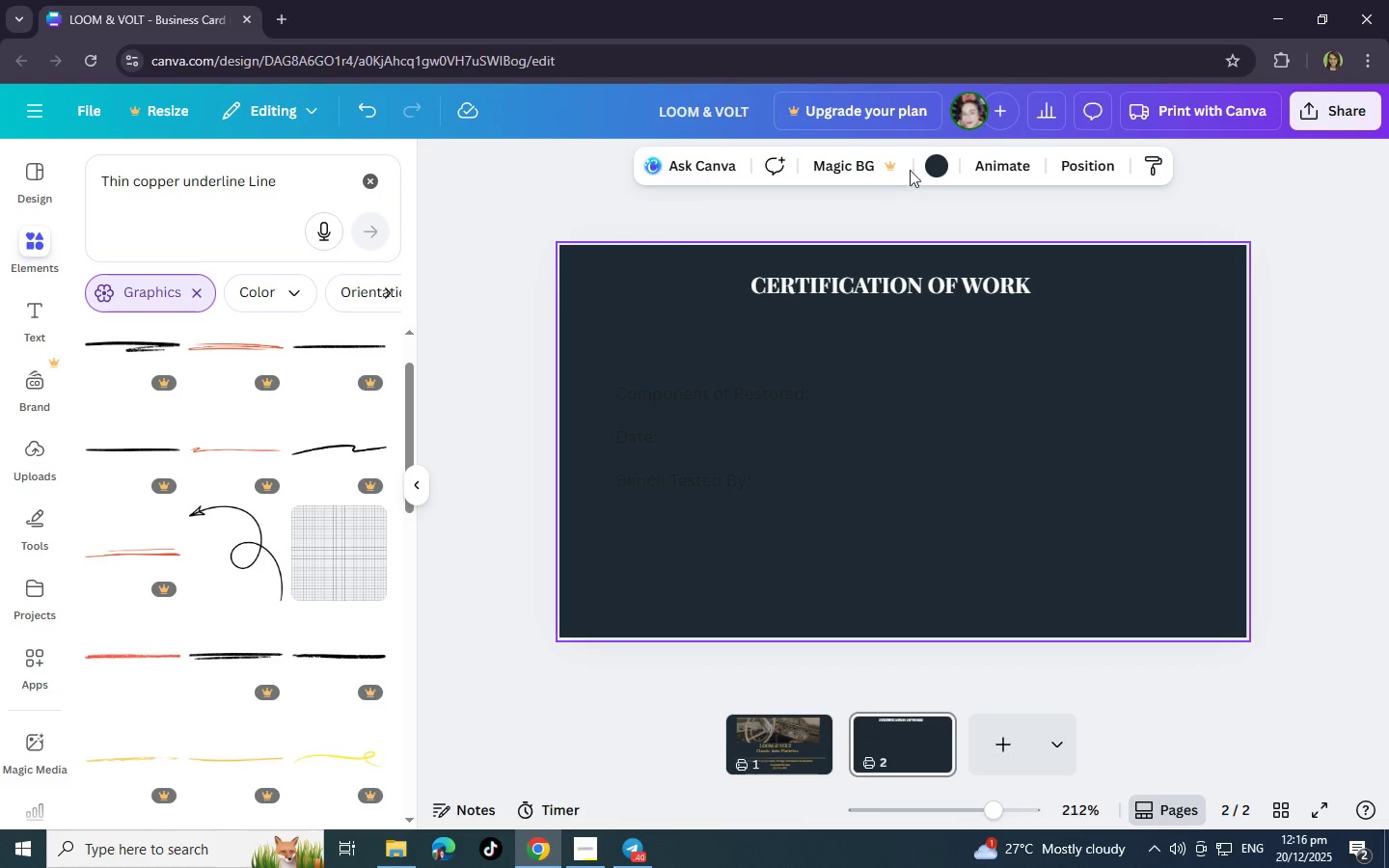 
left_click([924, 164])
 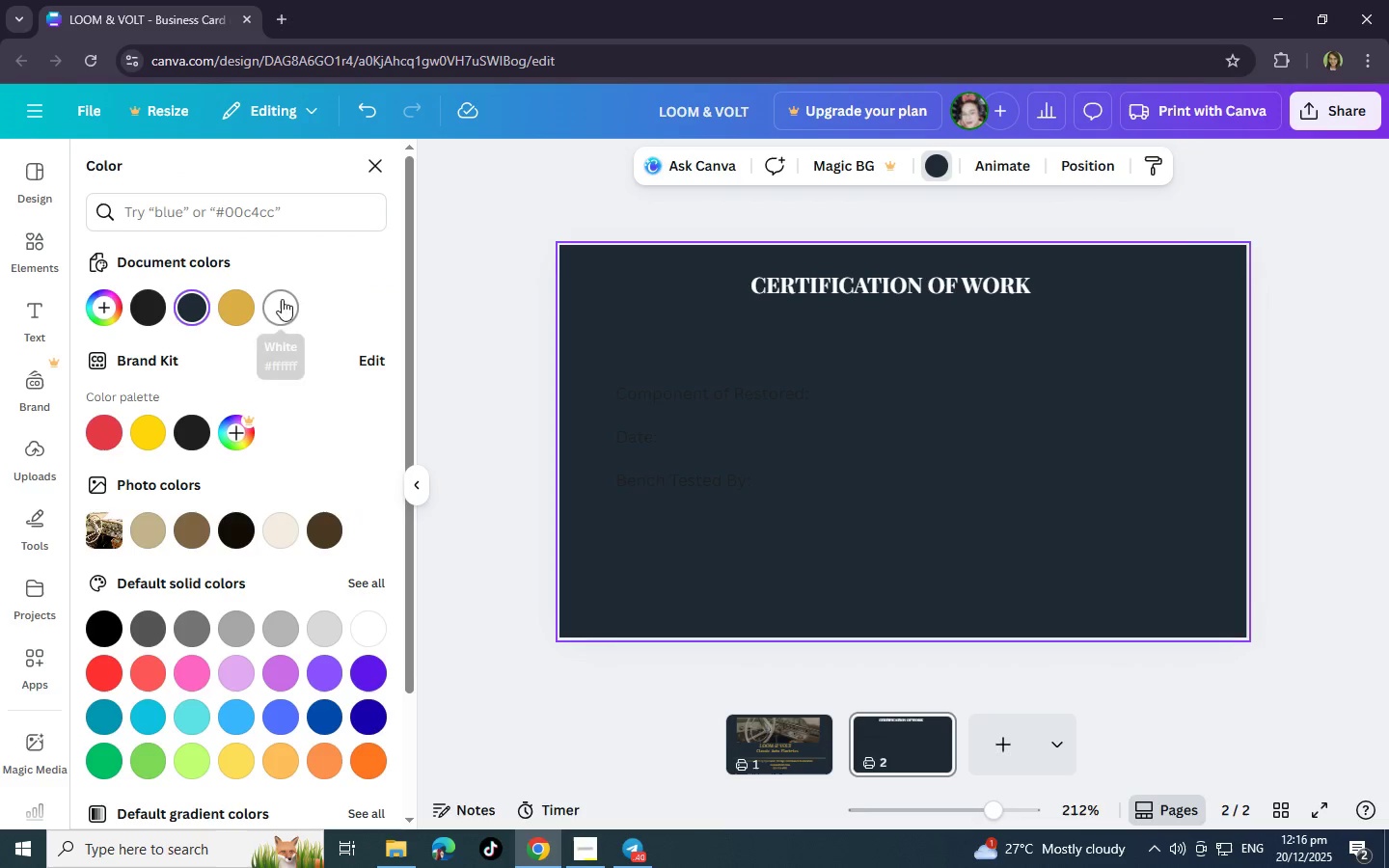 
left_click([776, 284])
 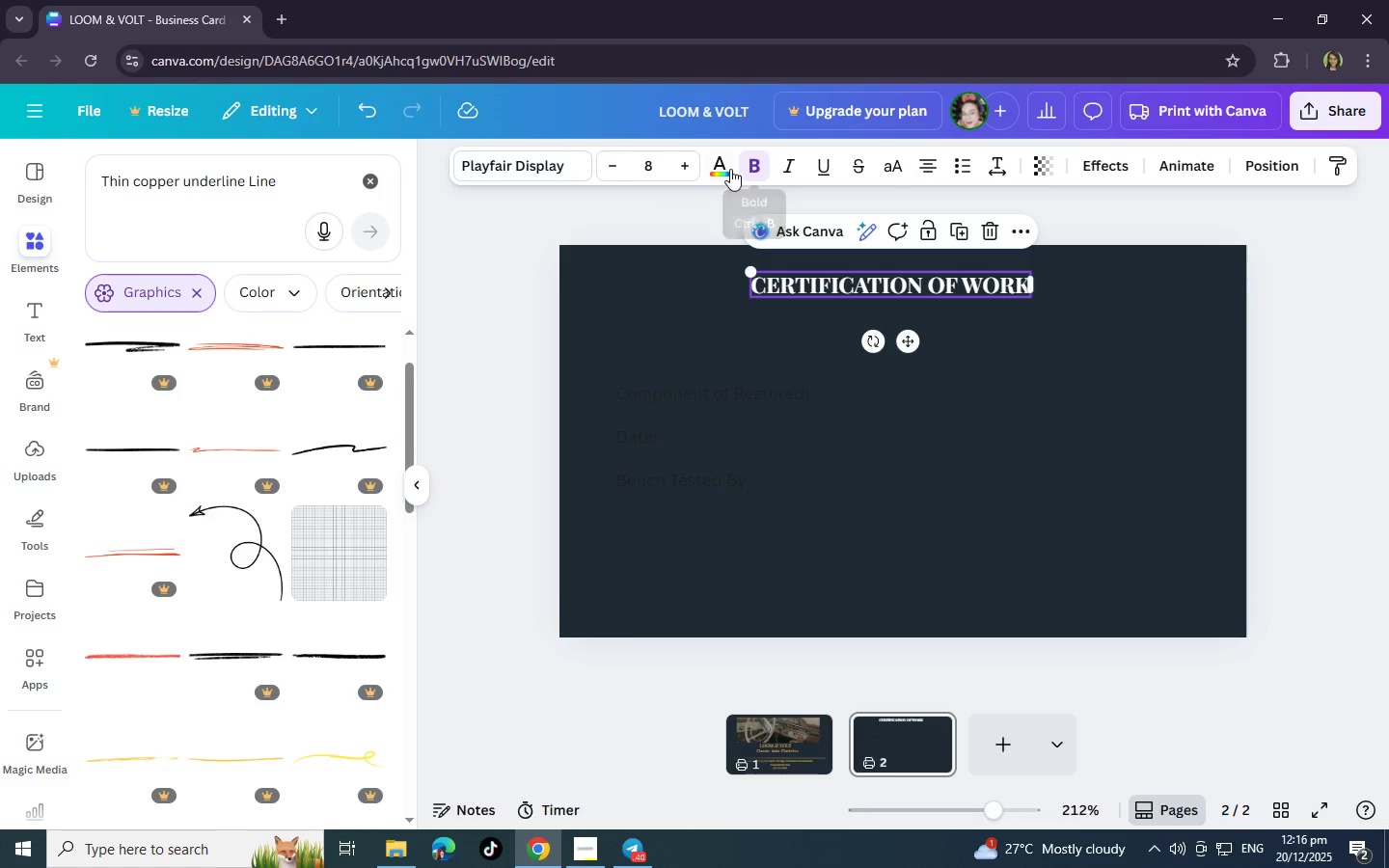 
left_click([717, 159])
 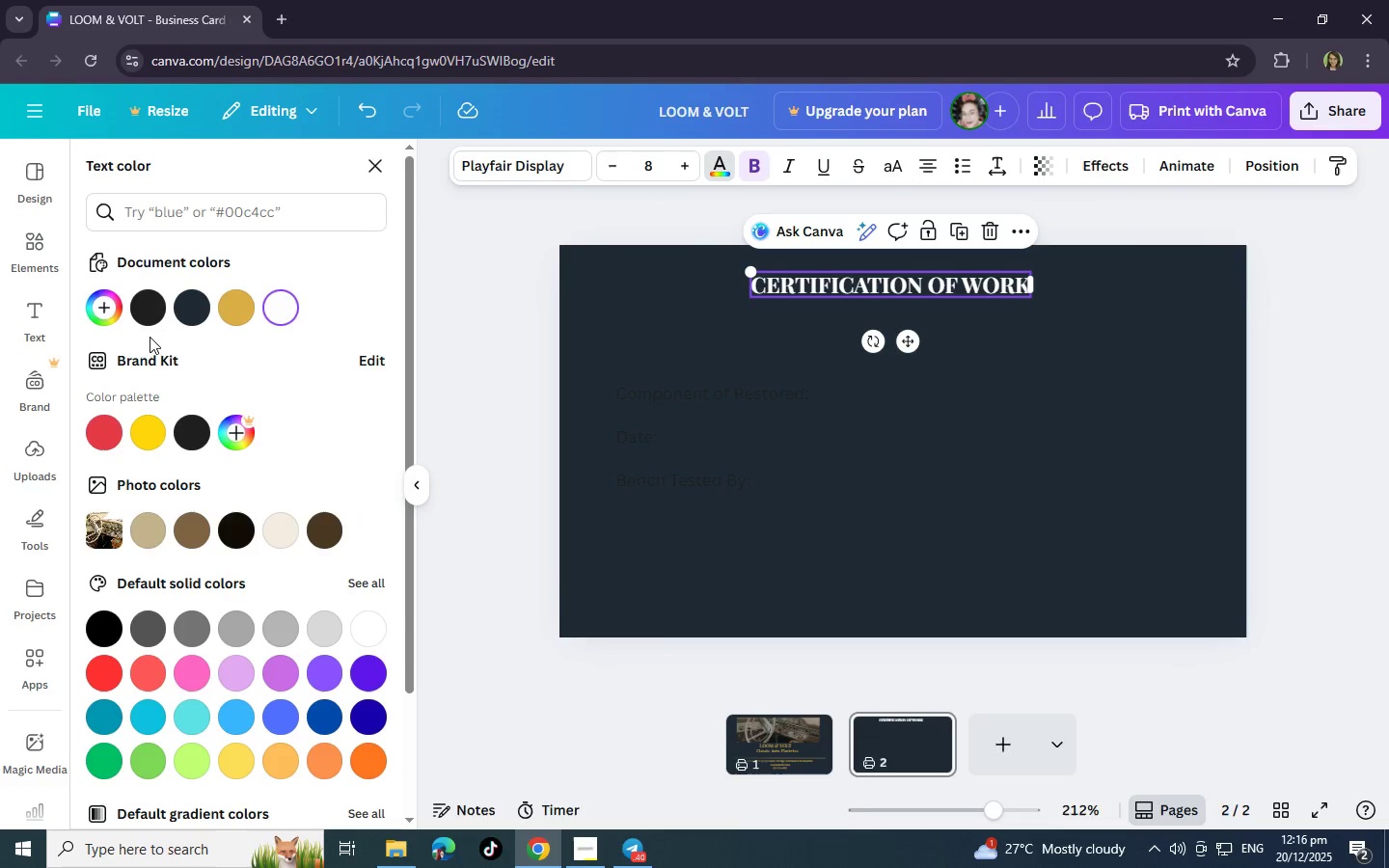 
left_click([148, 316])
 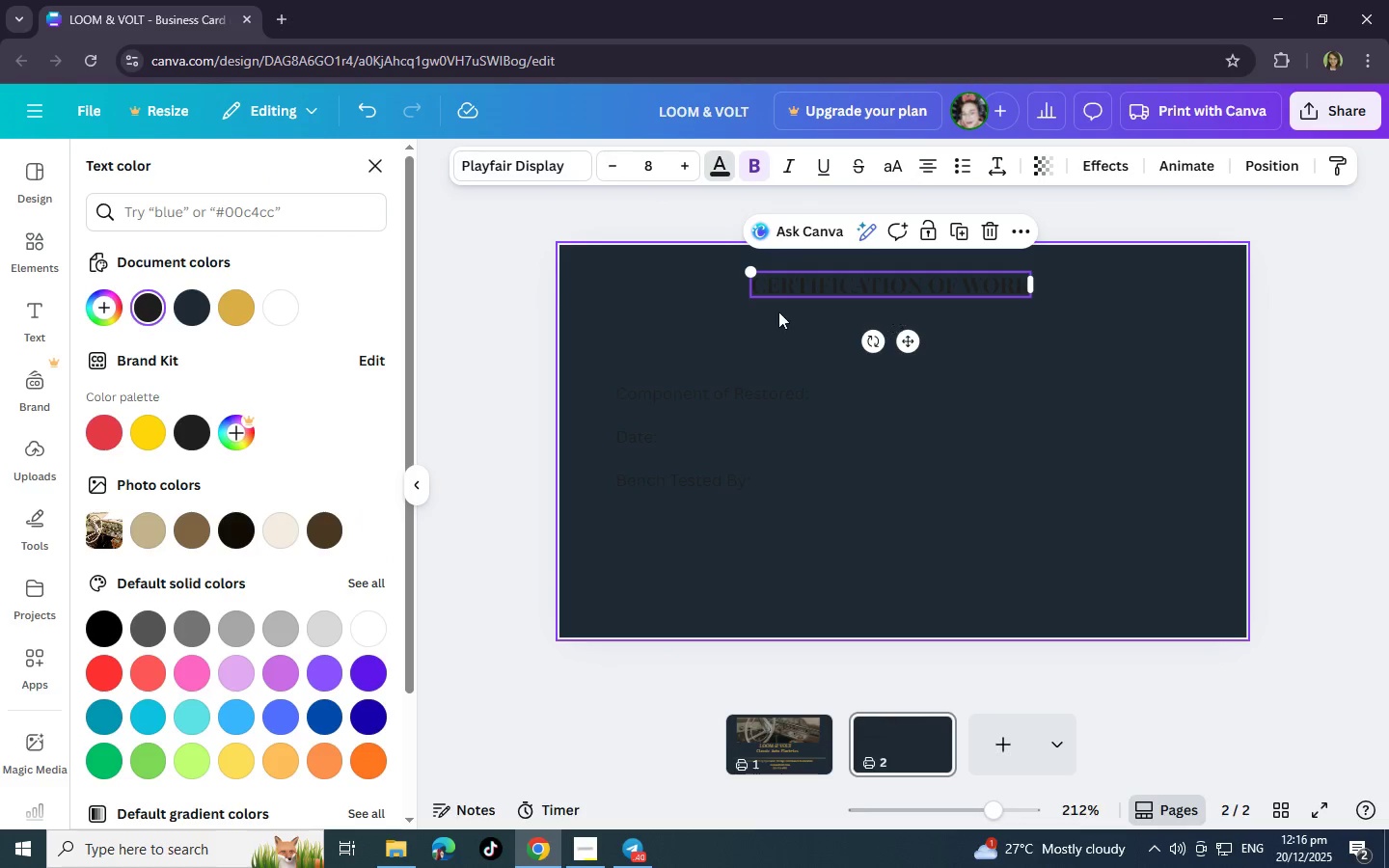 
left_click([724, 328])
 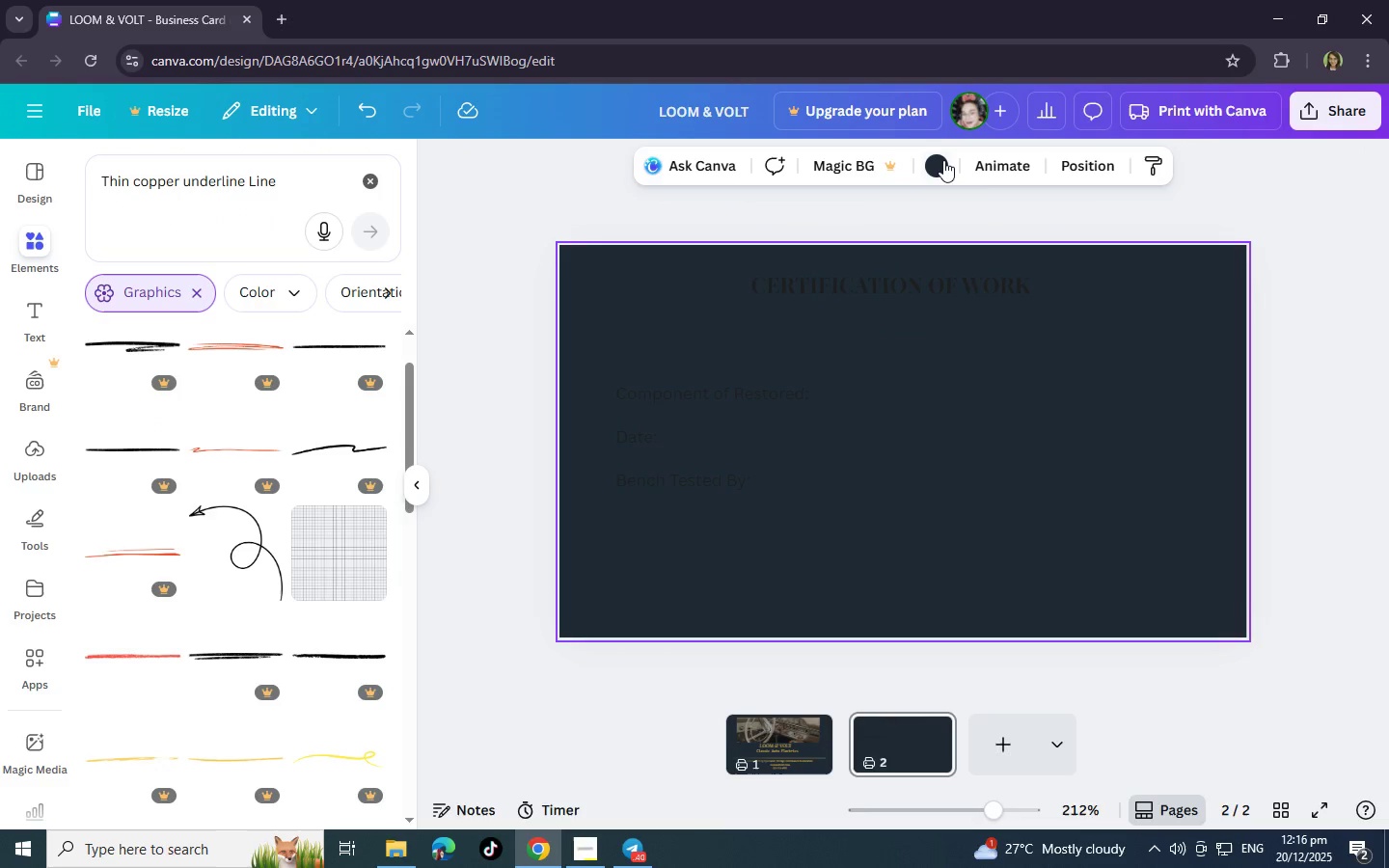 
left_click([938, 160])
 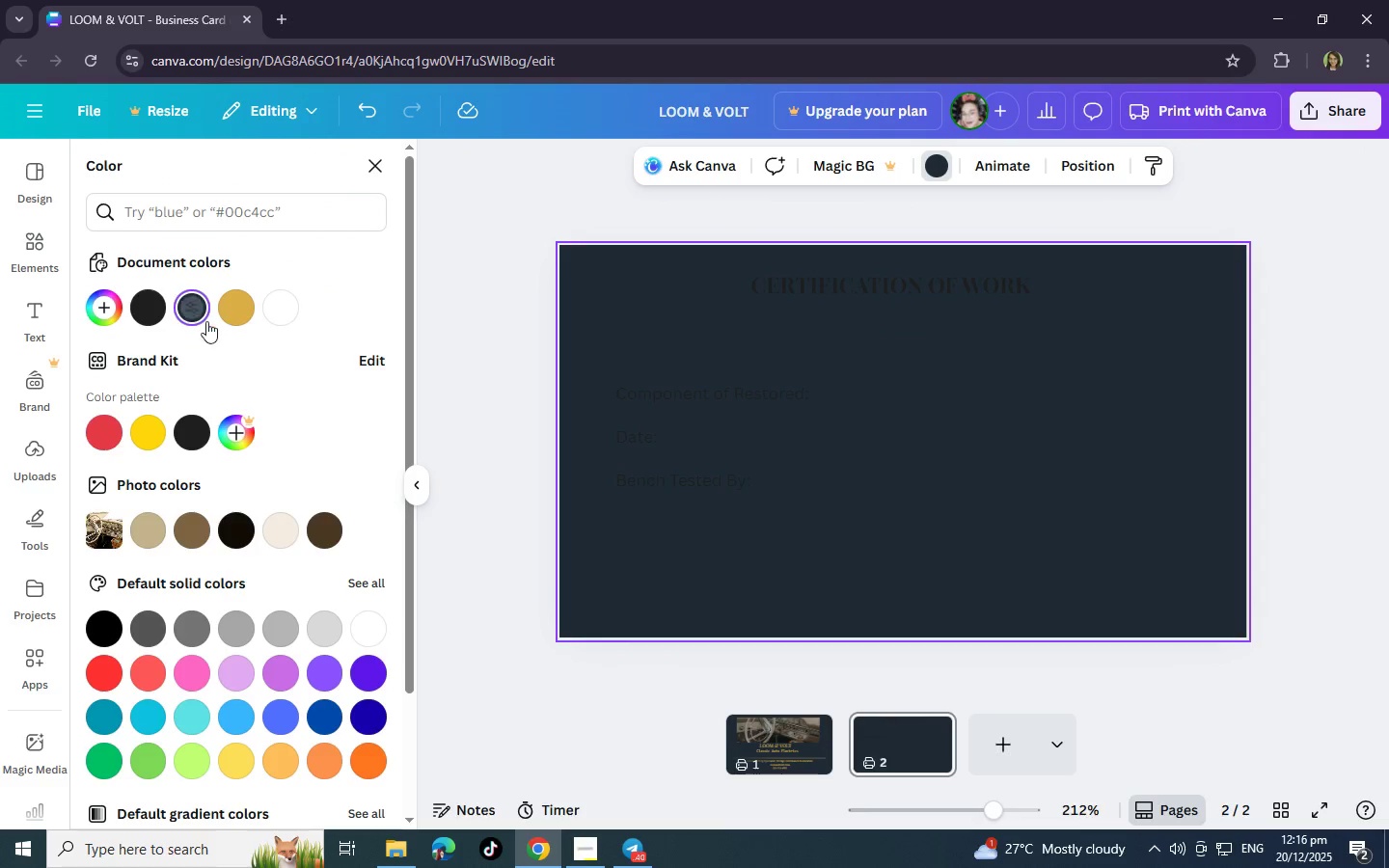 
left_click([290, 305])
 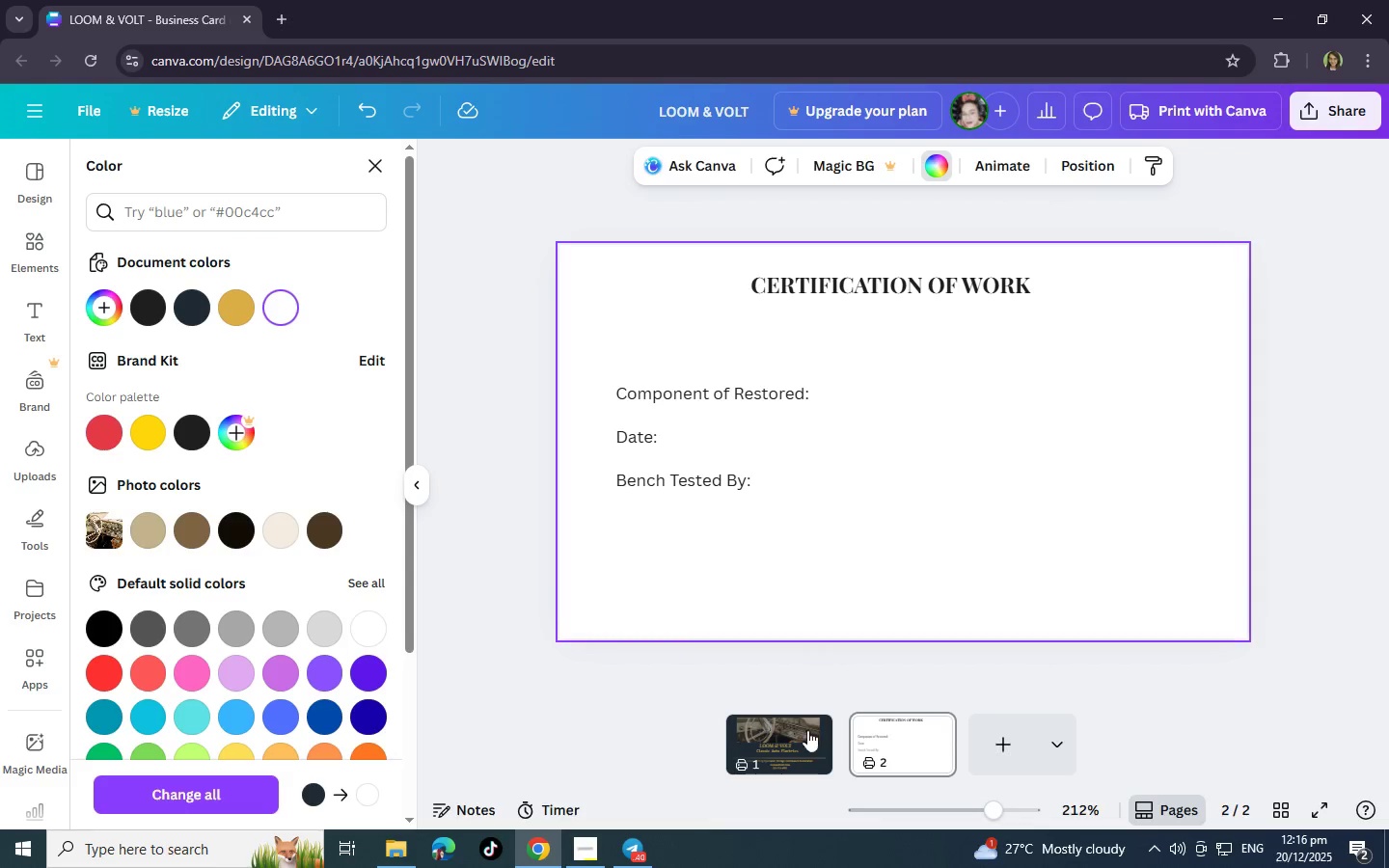 
left_click([796, 746])
 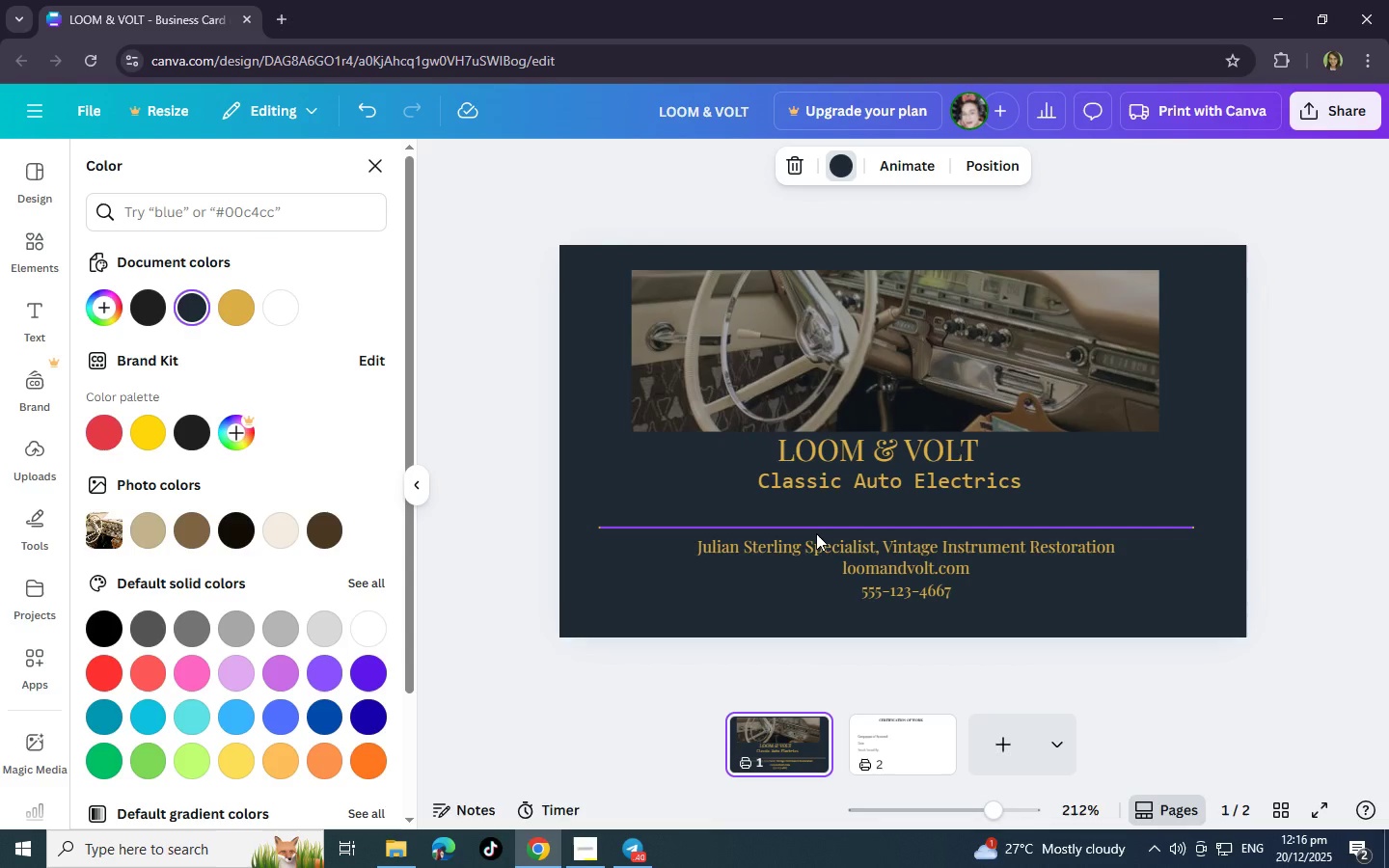 
left_click([816, 533])
 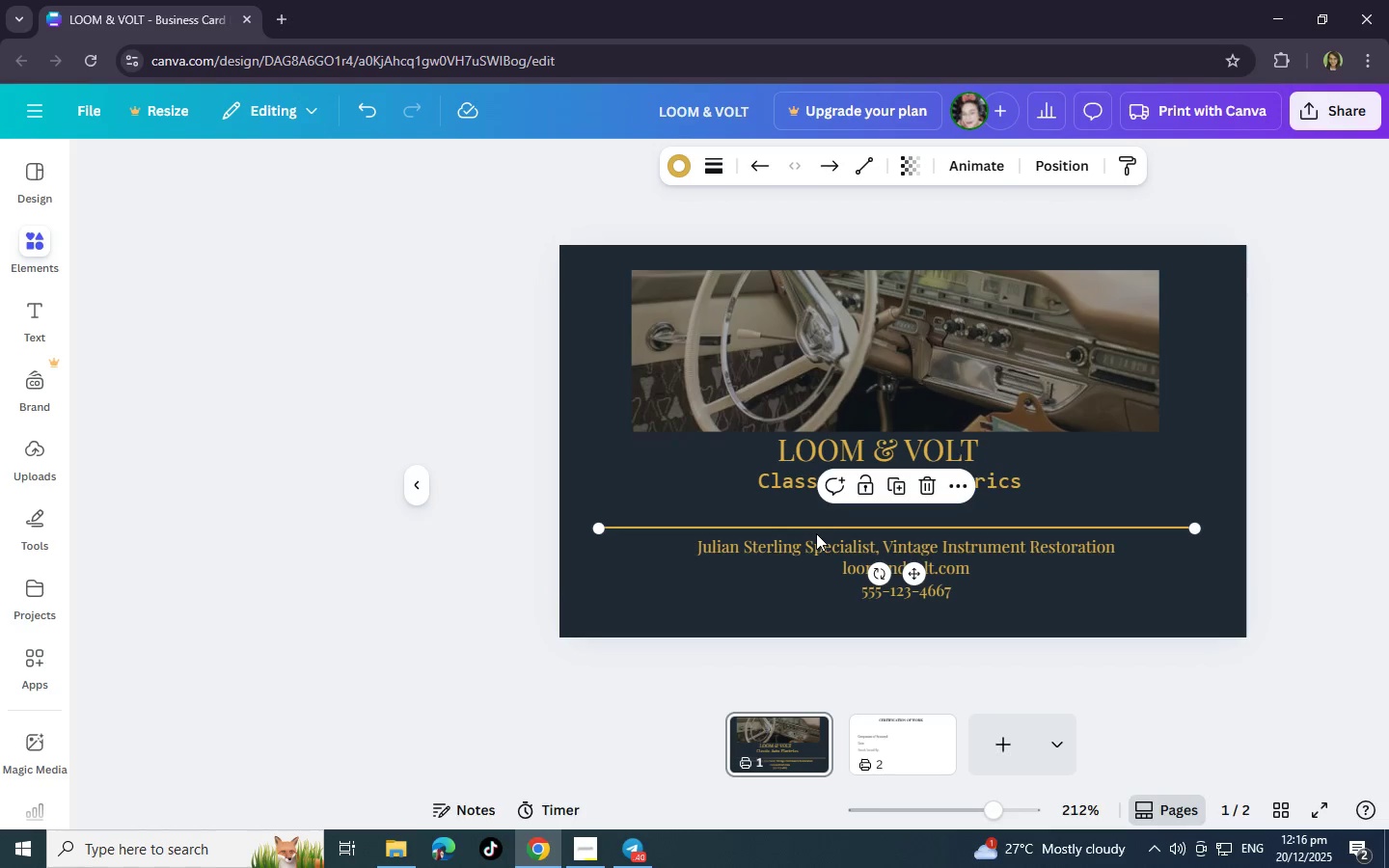 
key(Control+C)
 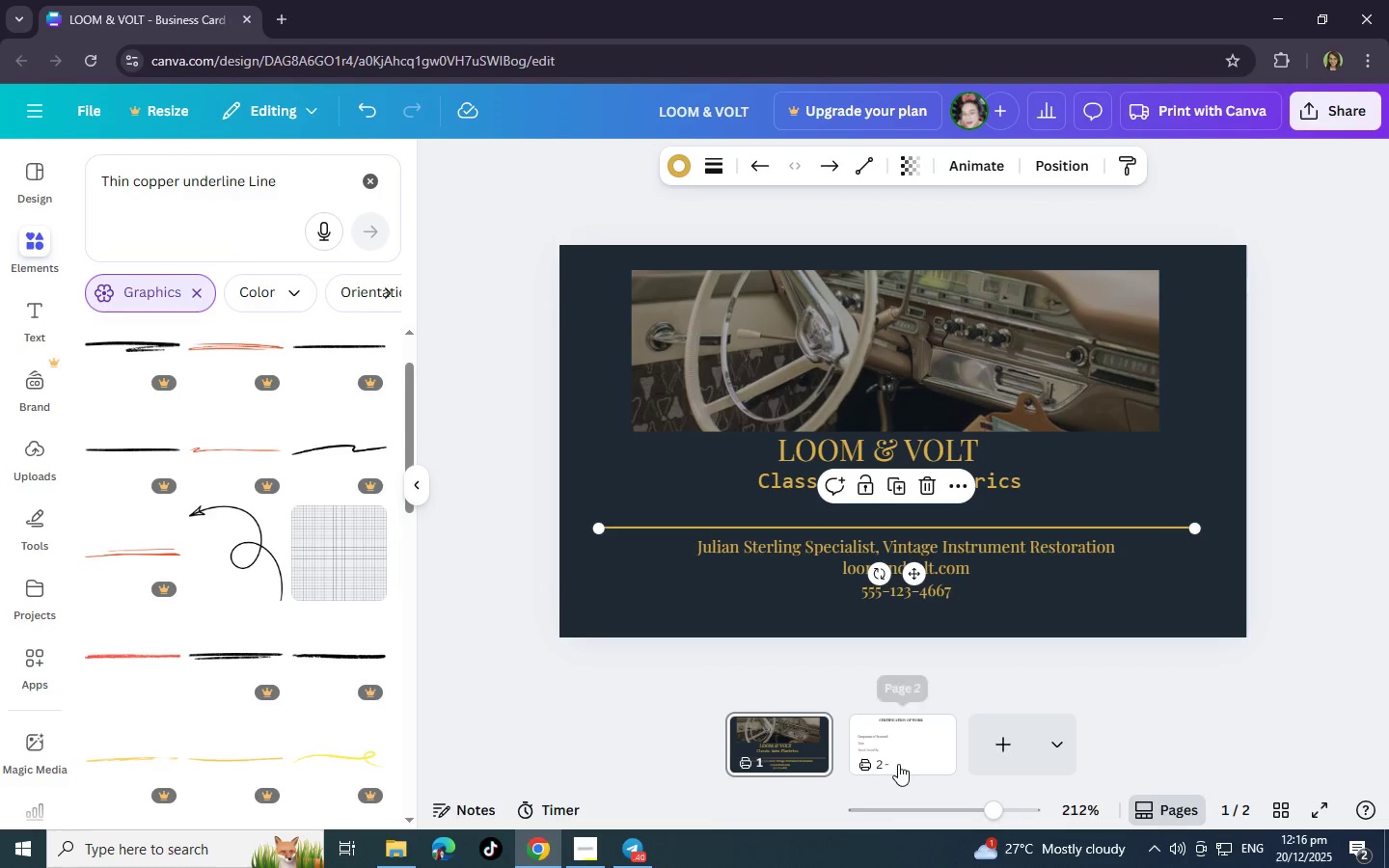 
left_click([902, 761])
 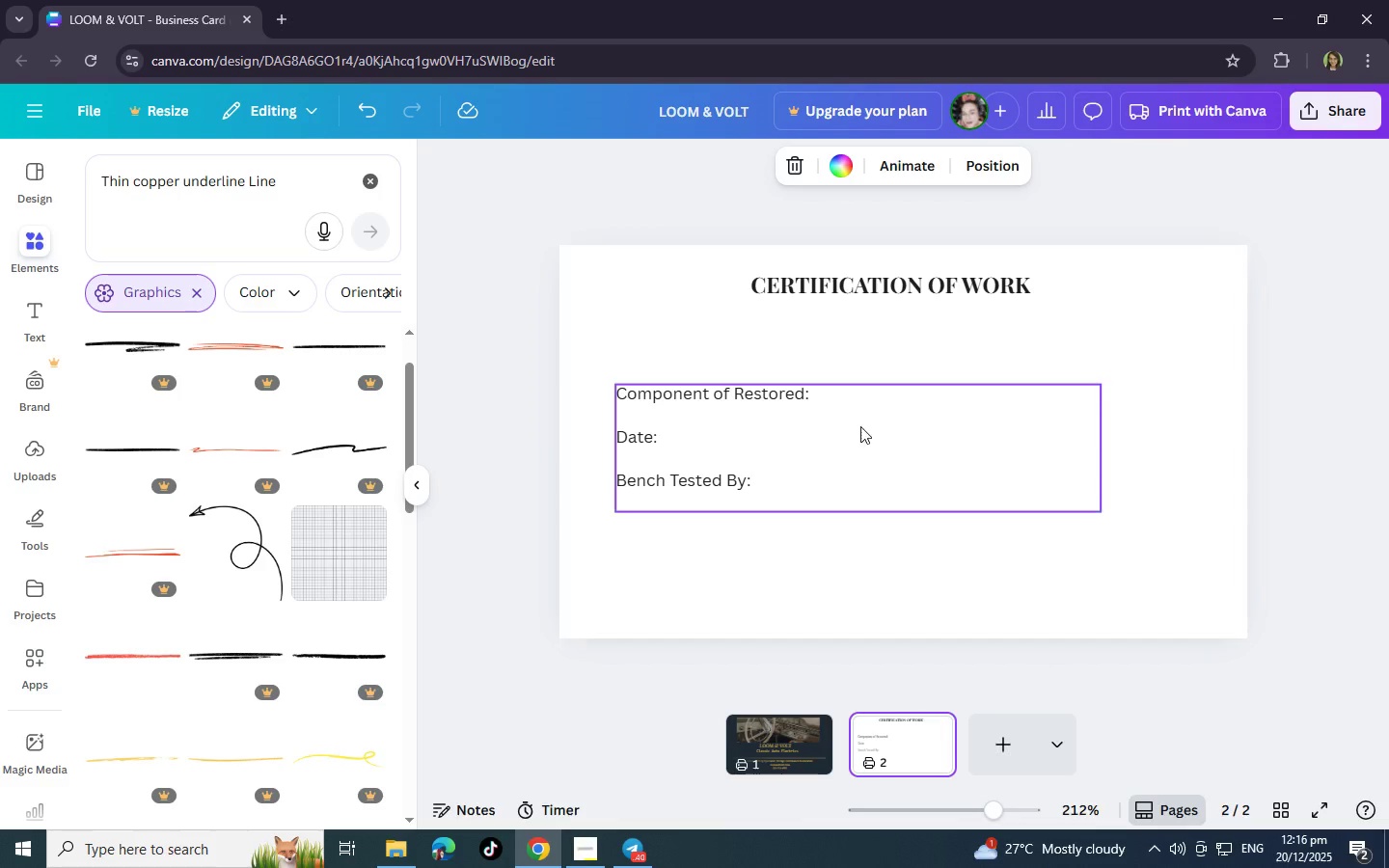 
key(Control+V)
 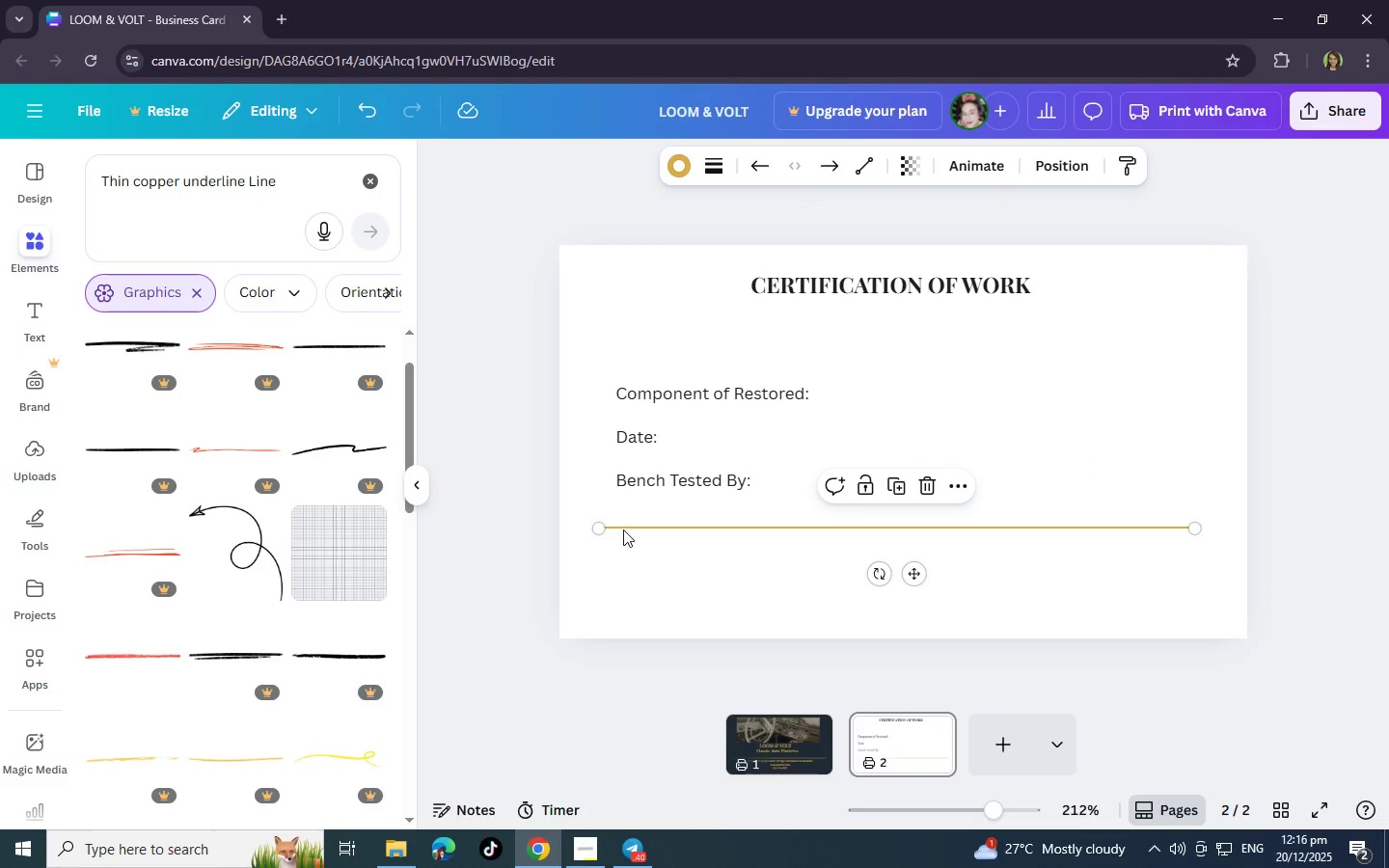 
left_click_drag(start_coordinate=[604, 530], to_coordinate=[822, 399])
 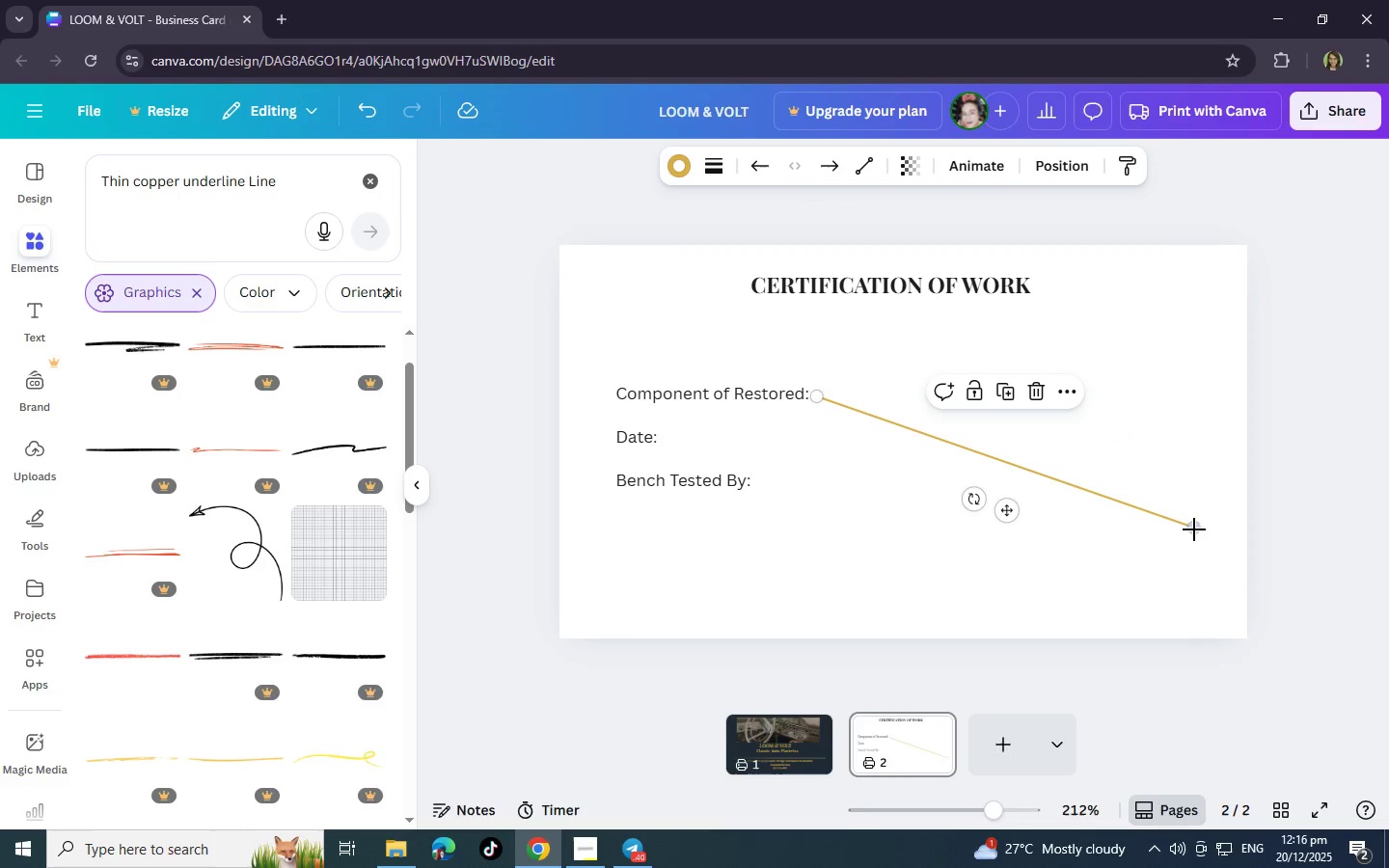 
left_click_drag(start_coordinate=[1192, 529], to_coordinate=[1195, 399])
 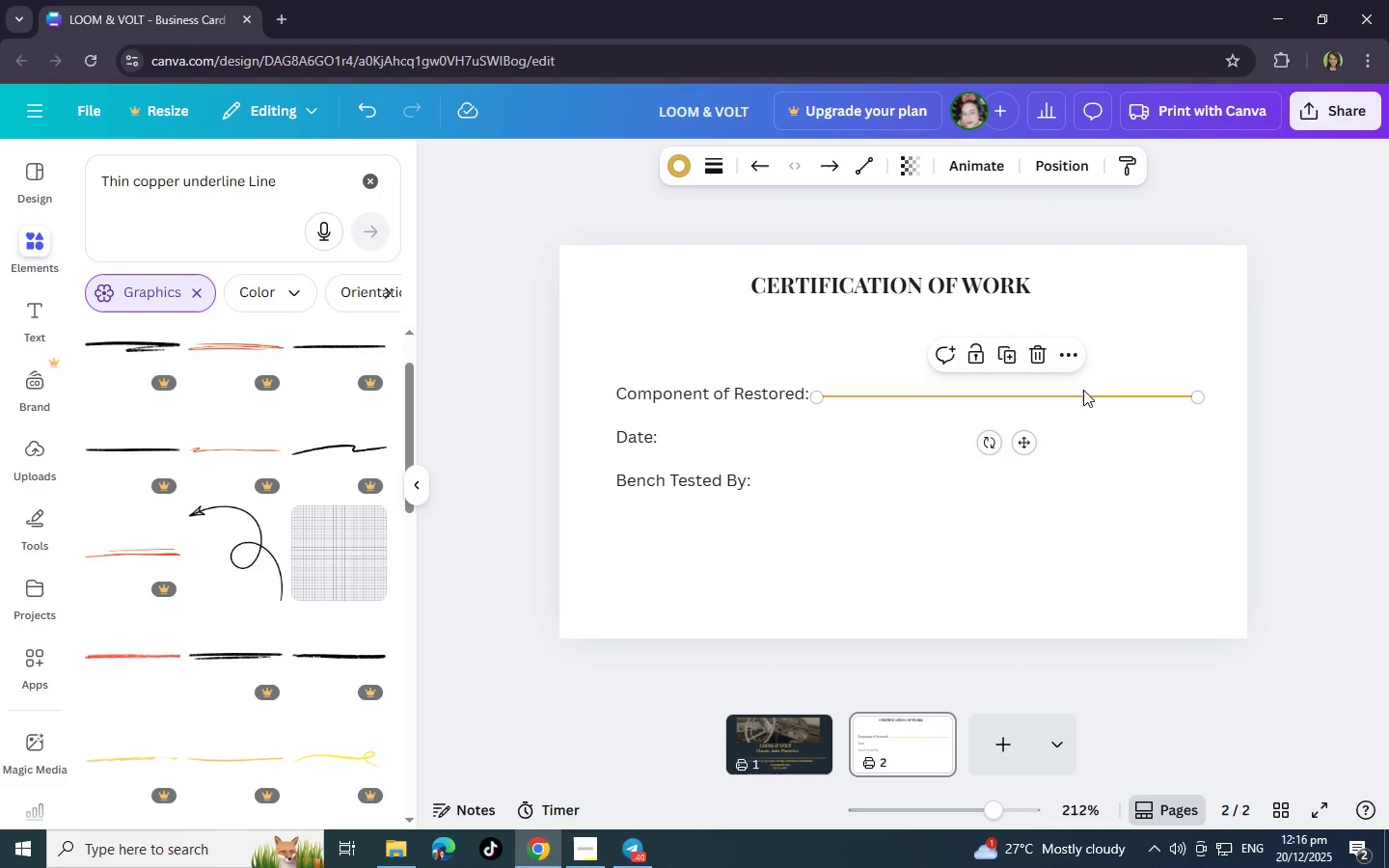 
left_click_drag(start_coordinate=[1081, 392], to_coordinate=[1075, 396])
 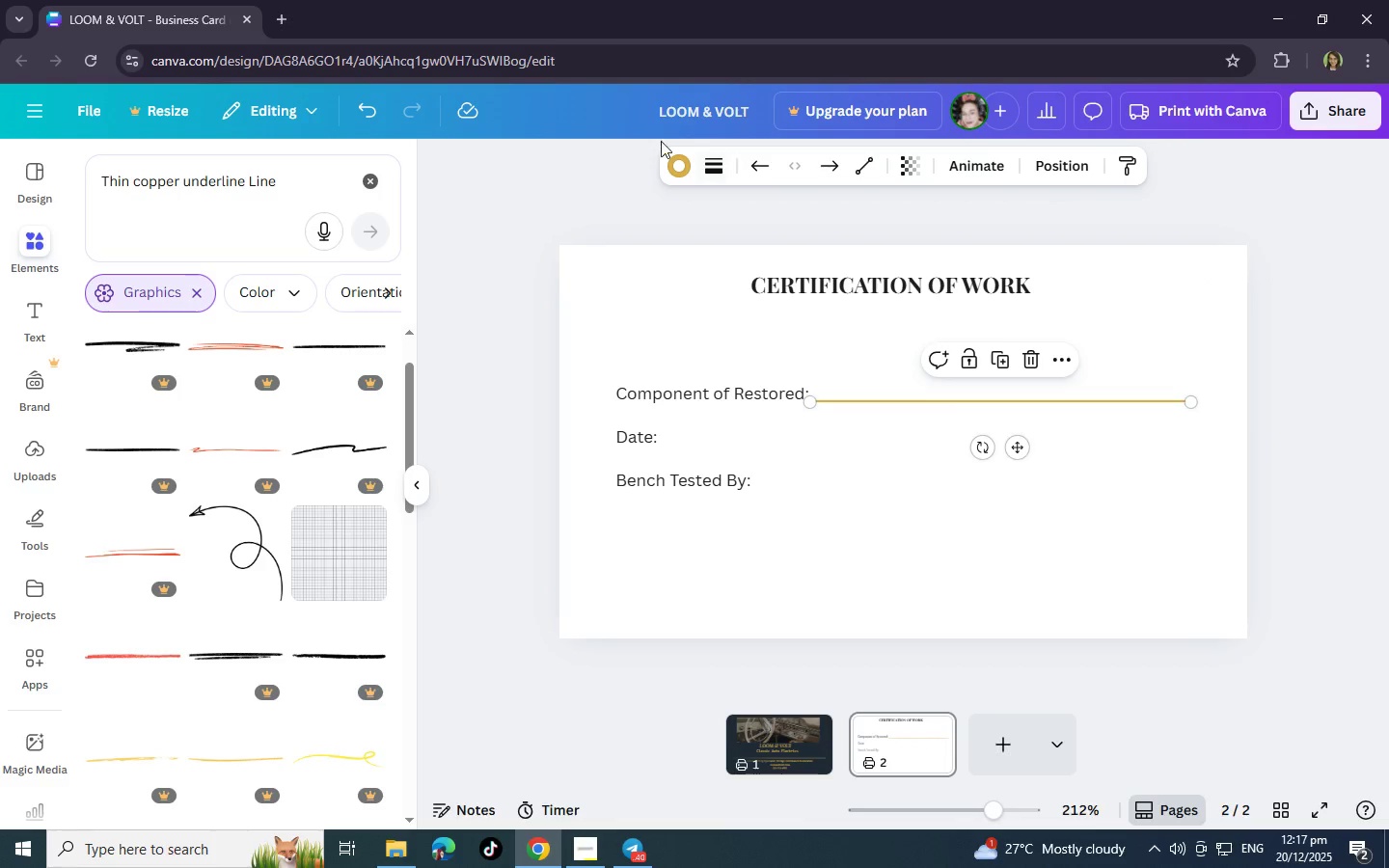 
left_click([678, 161])
 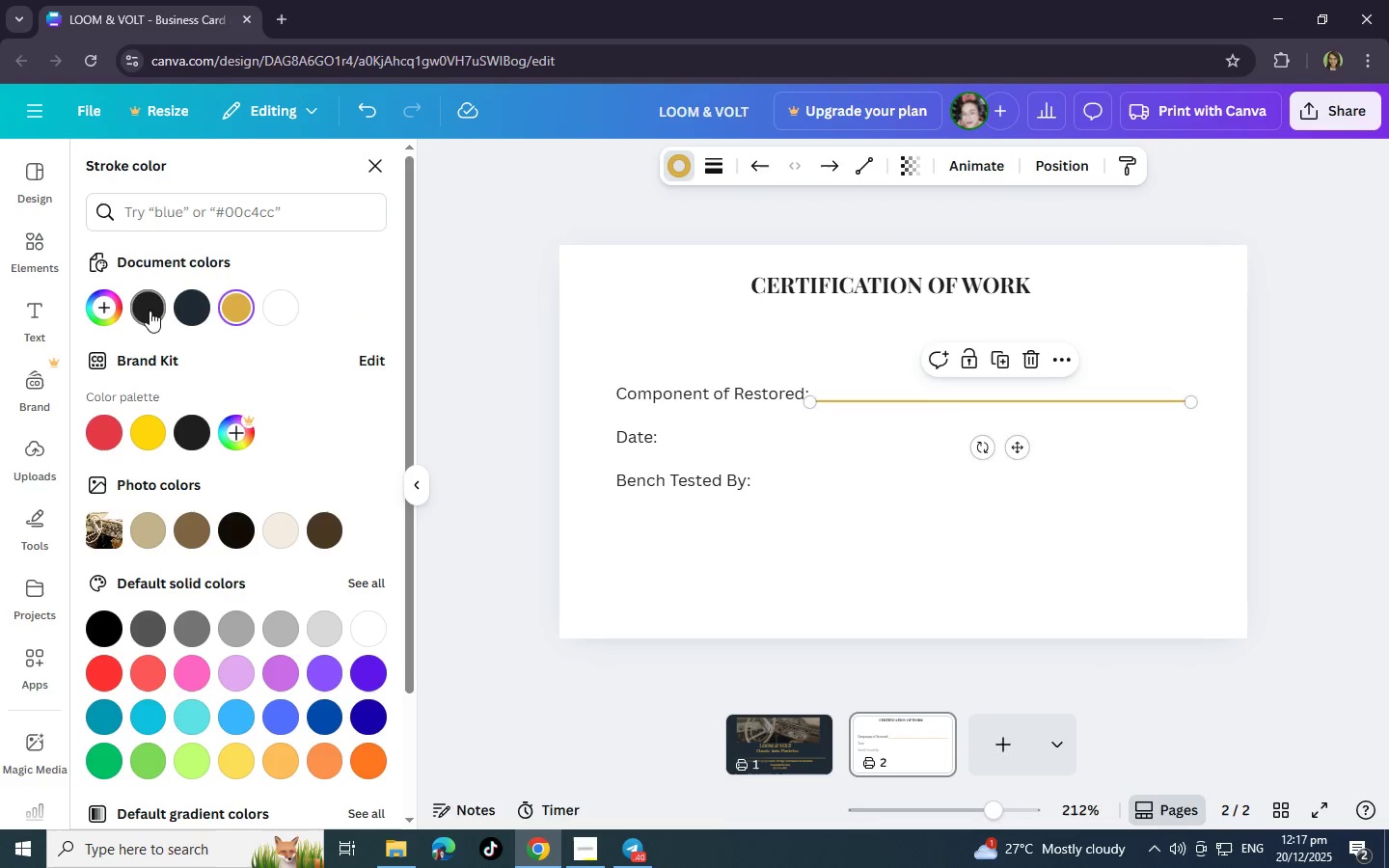 
left_click([194, 447])
 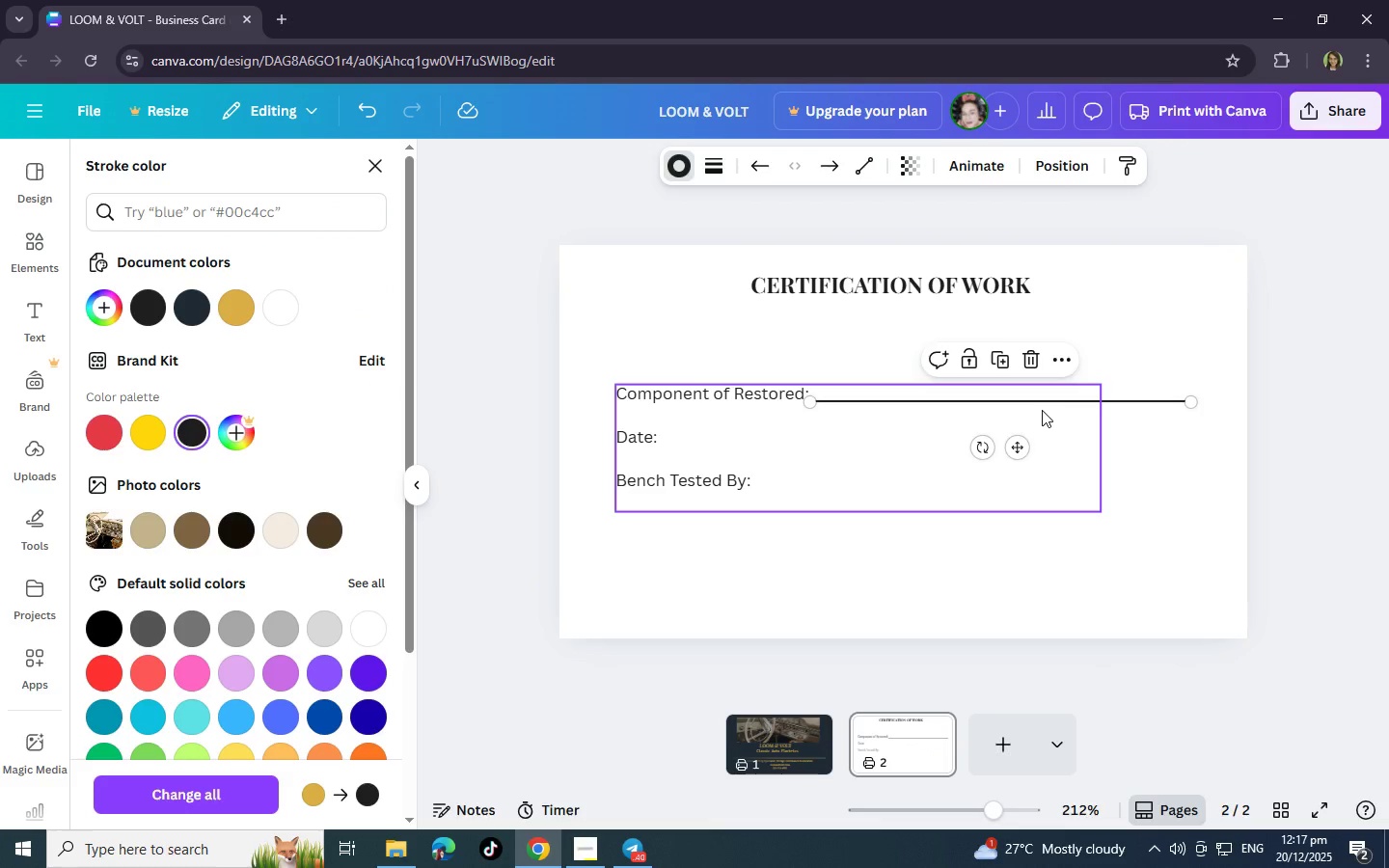 
key(Control+C)
 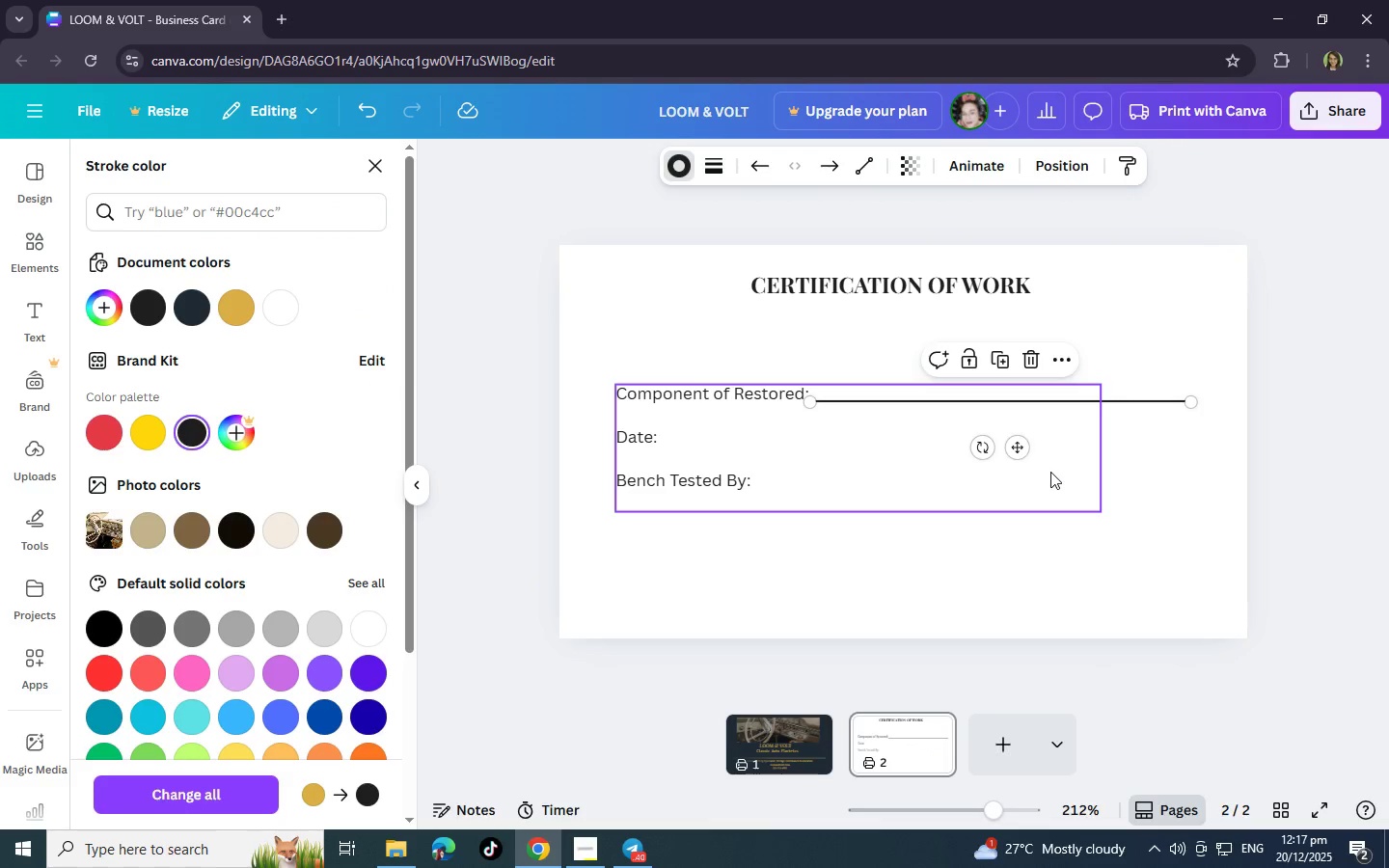 
key(Control+V)
 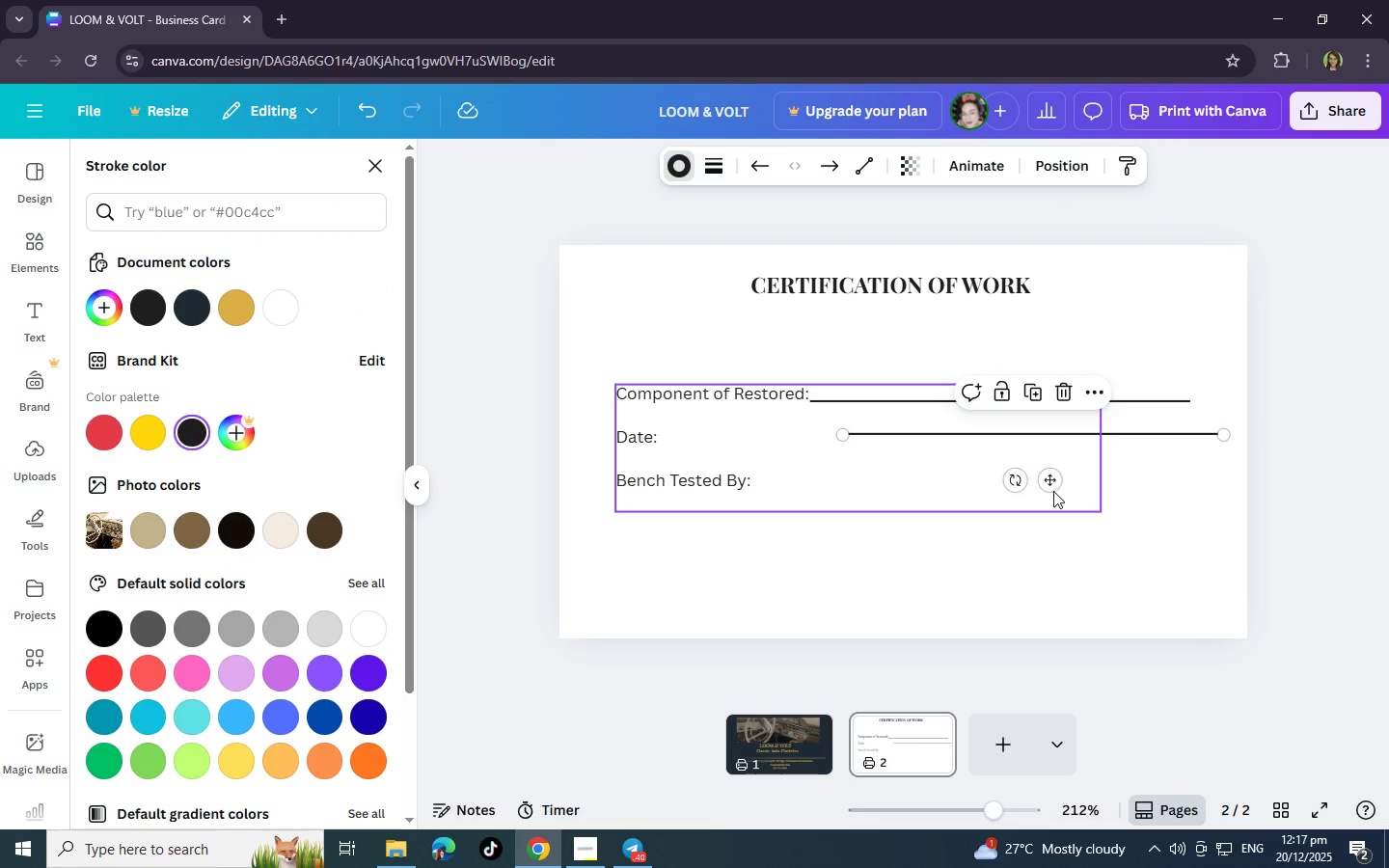 
left_click_drag(start_coordinate=[1046, 480], to_coordinate=[867, 495])
 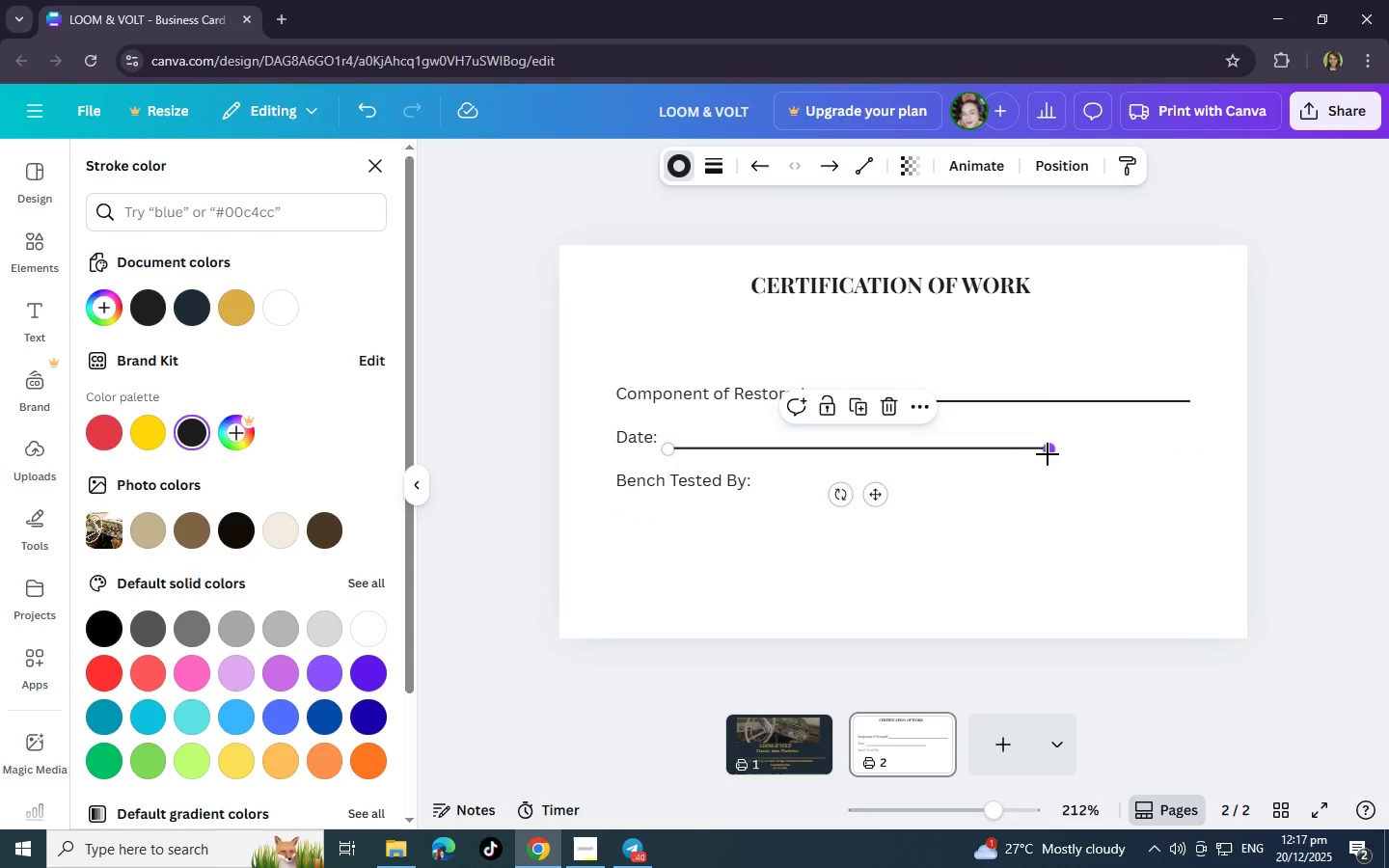 
left_click_drag(start_coordinate=[1048, 454], to_coordinate=[1195, 441])
 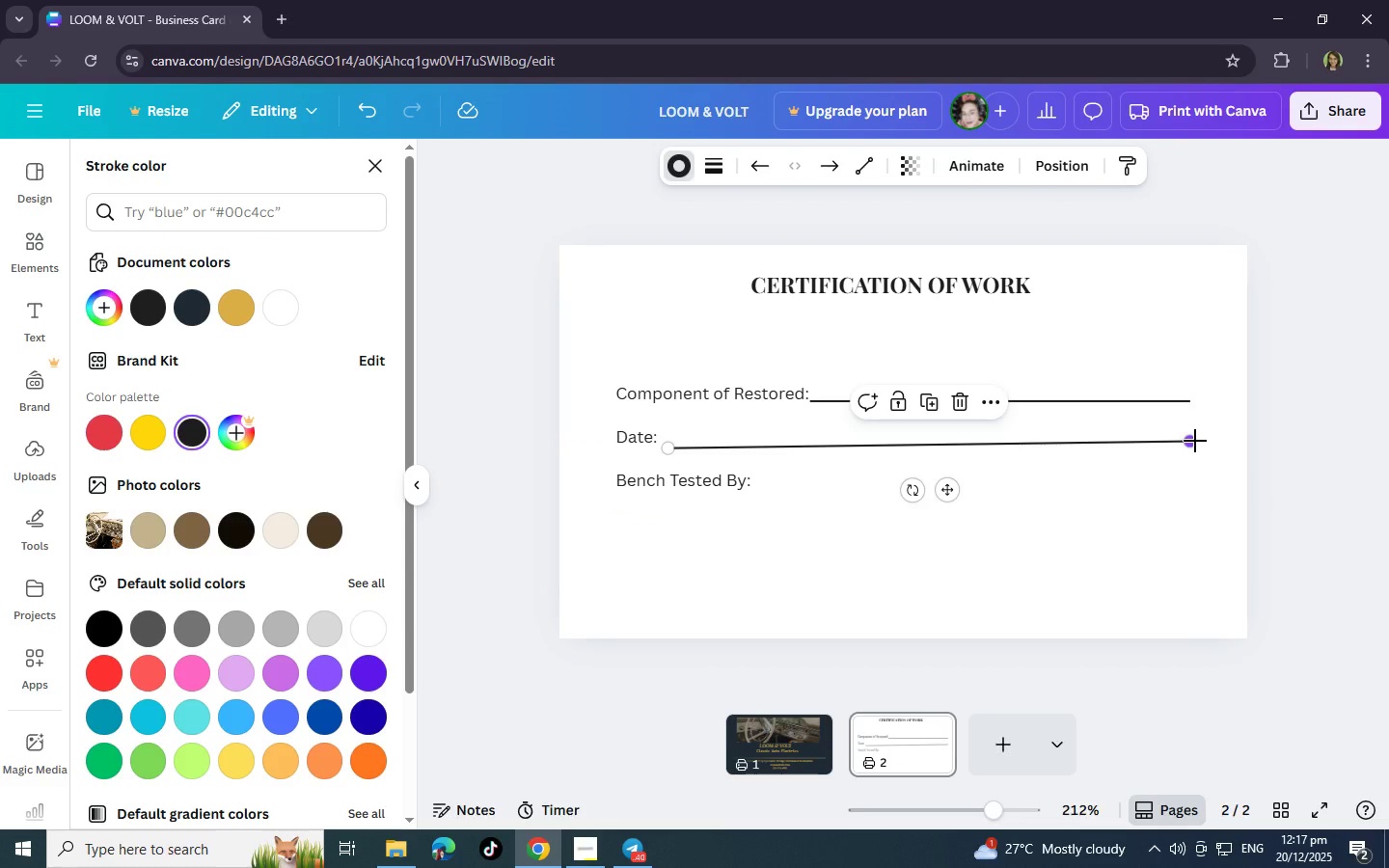 
hold_key(key=ControlLeft, duration=0.81)
 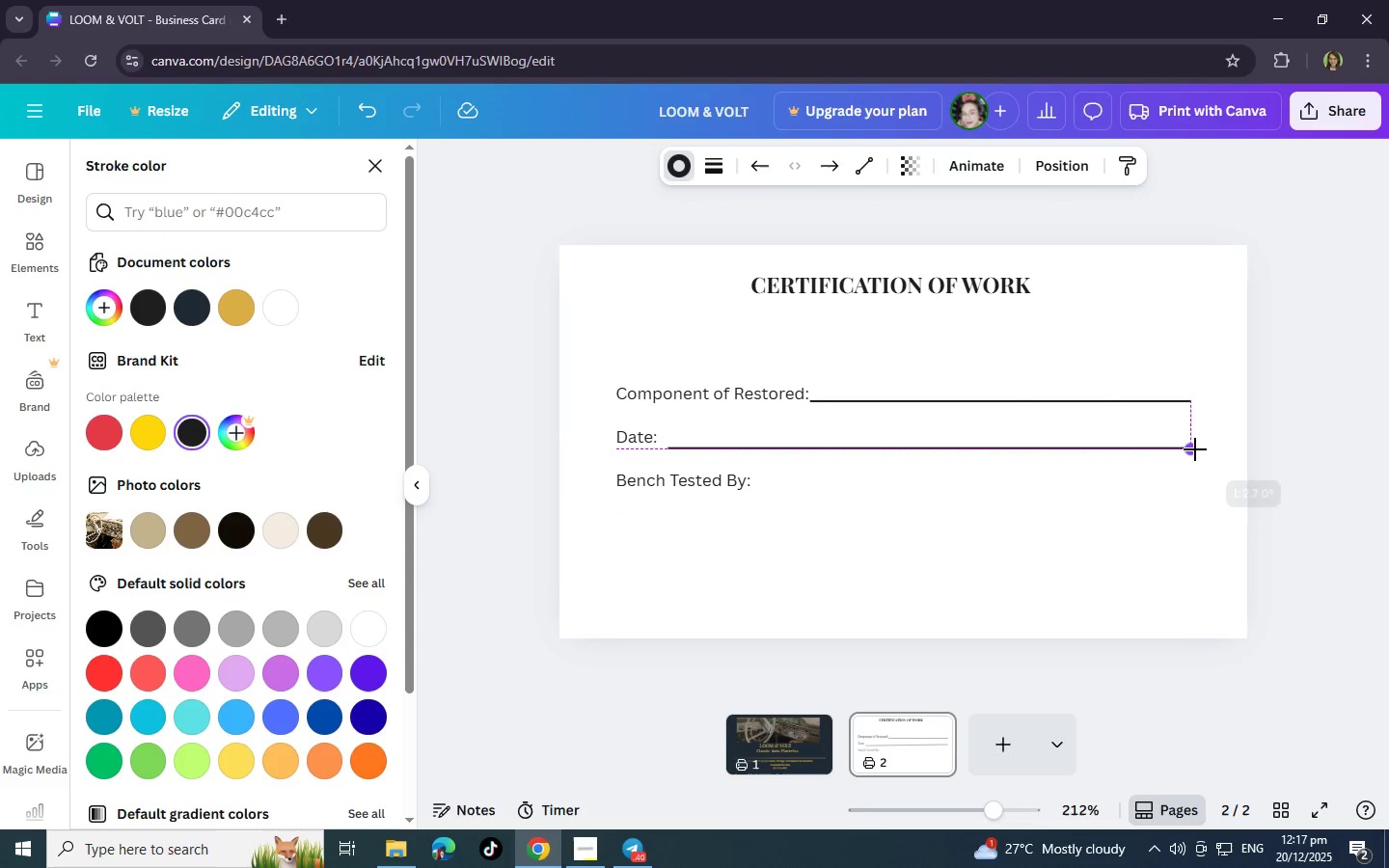 
hold_key(key=ControlLeft, duration=3.88)
left_click_drag(start_coordinate=[1195, 441], to_coordinate=[1195, 452])
 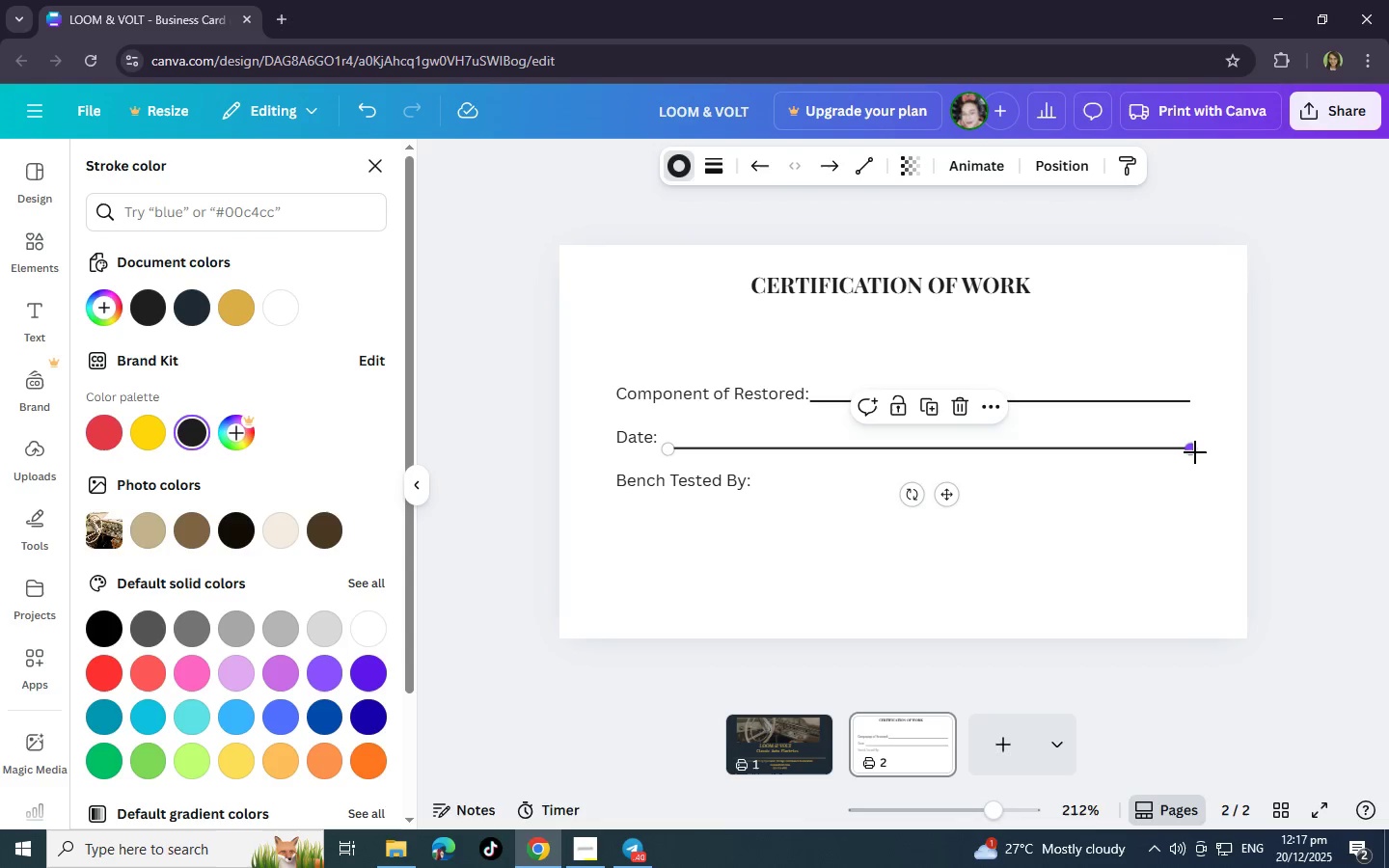 
key(Control+C)
 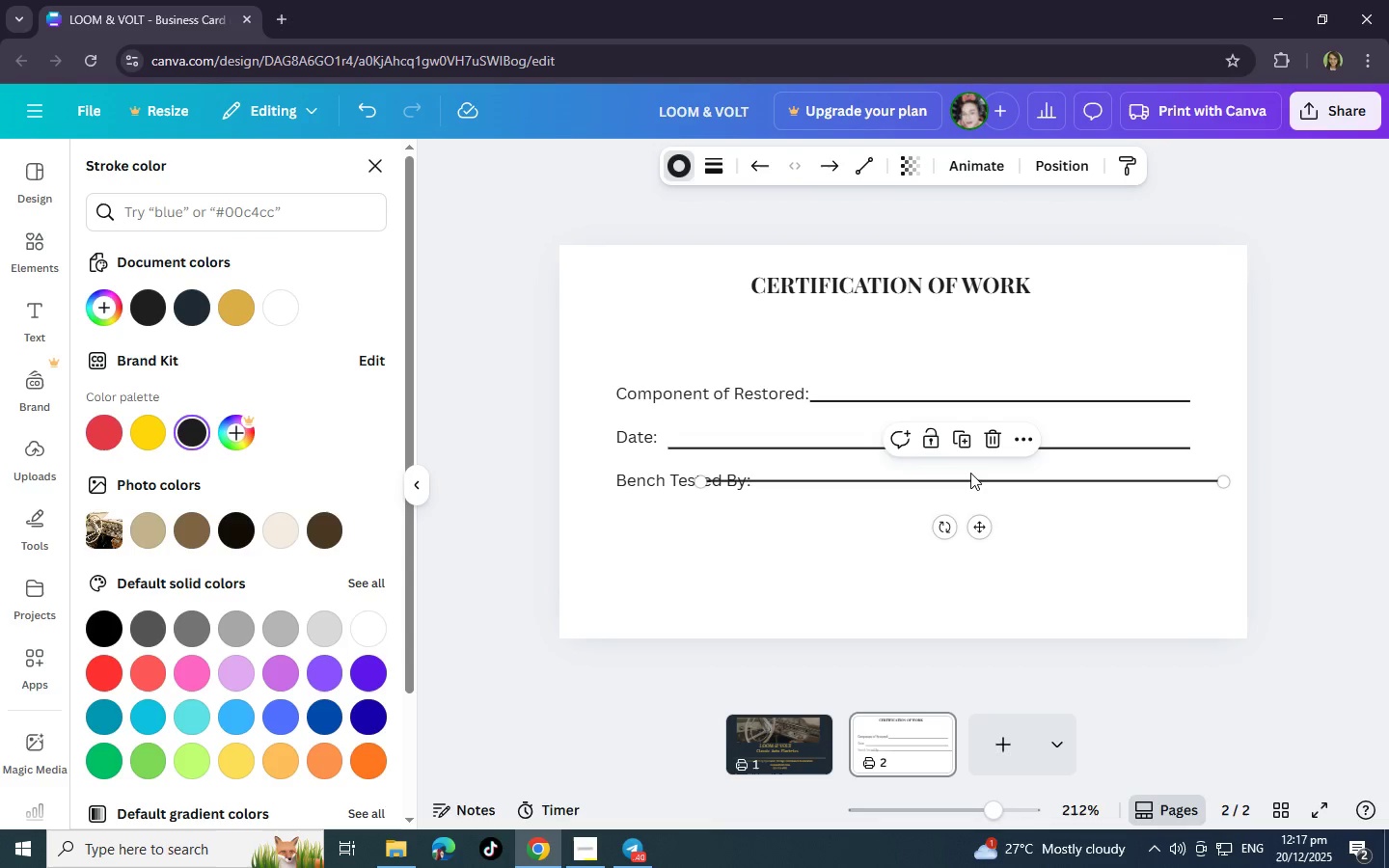 
key(Control+V)
 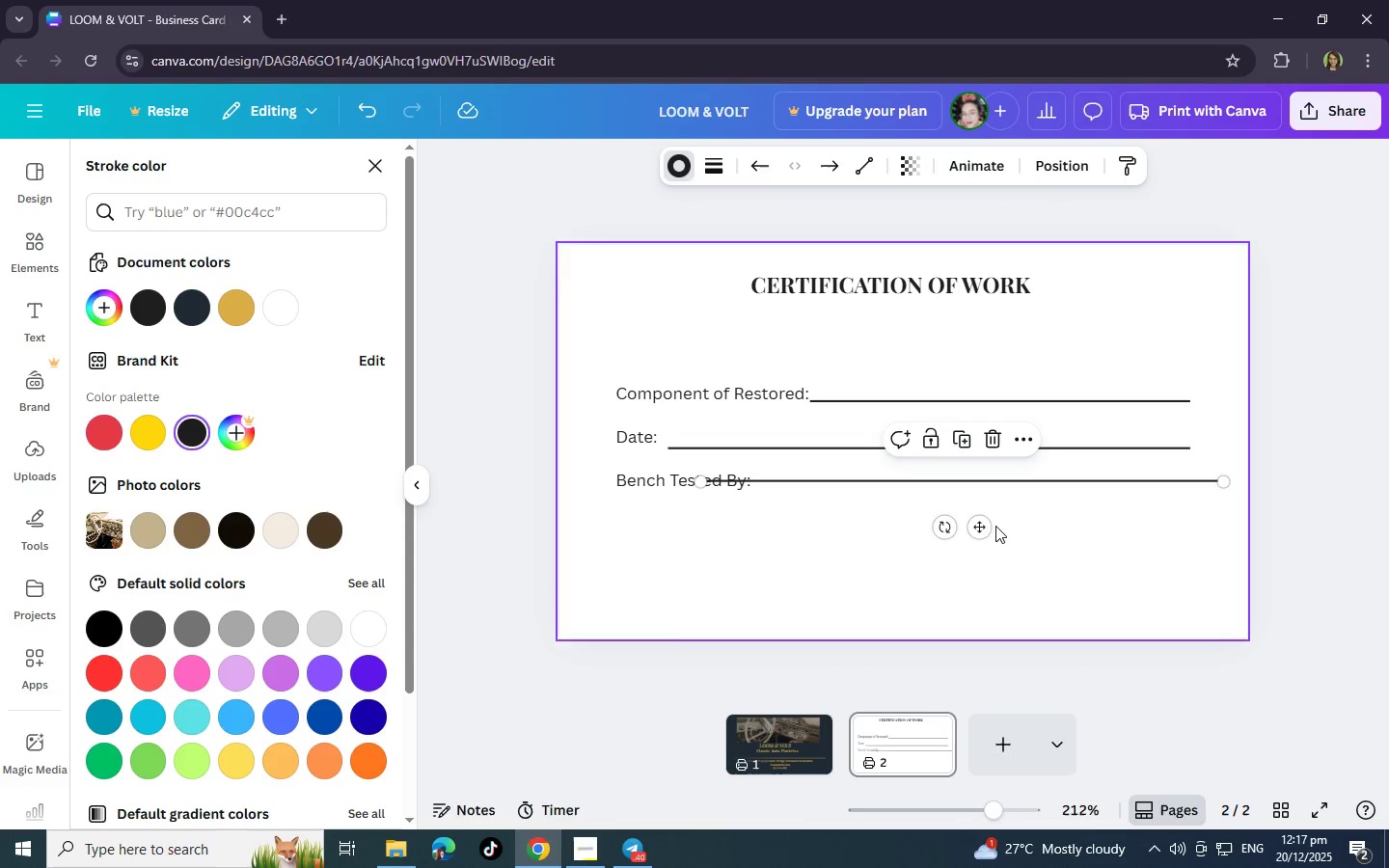 
left_click_drag(start_coordinate=[983, 532], to_coordinate=[1036, 540])
 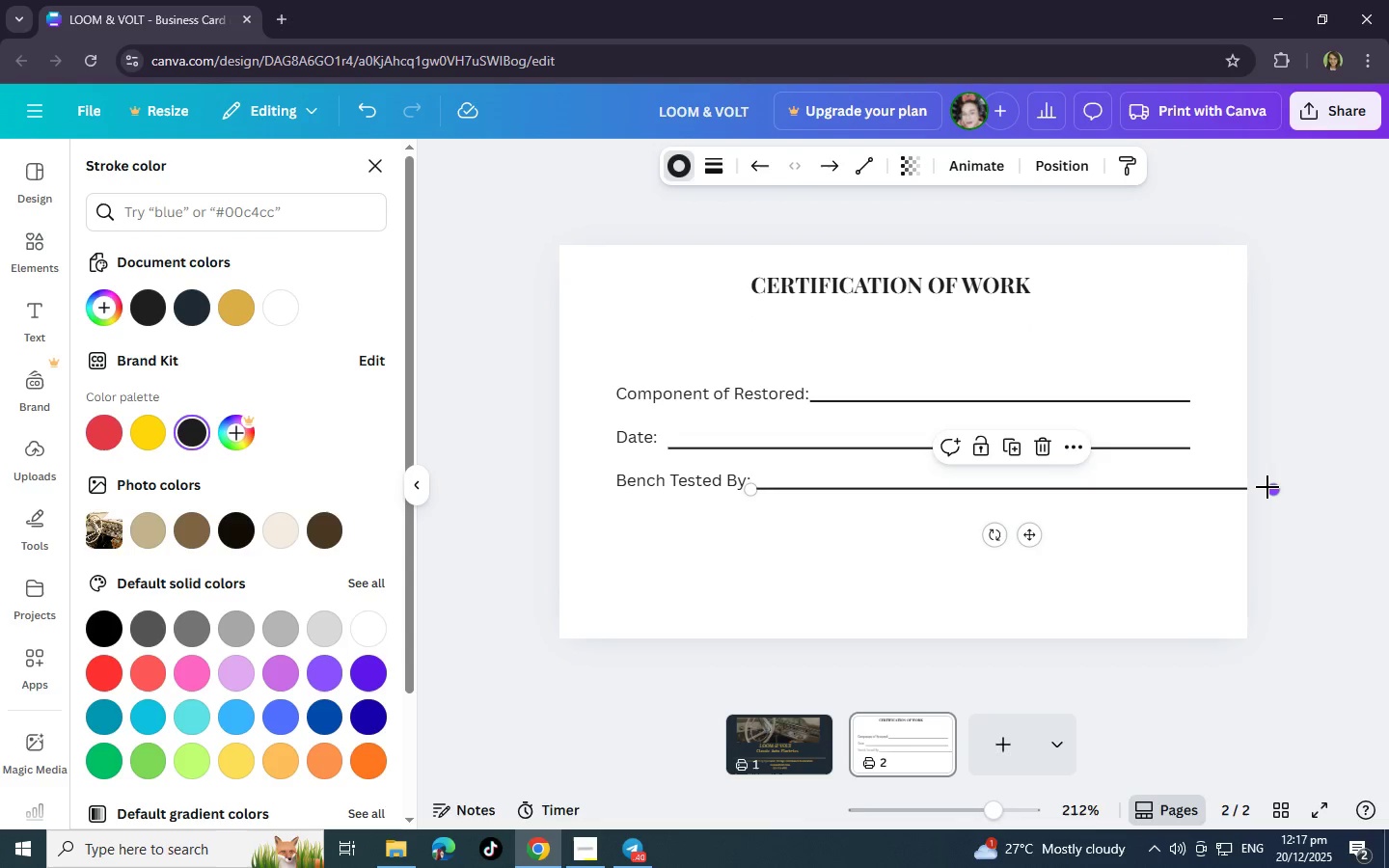 
left_click_drag(start_coordinate=[1267, 487], to_coordinate=[1185, 493])
 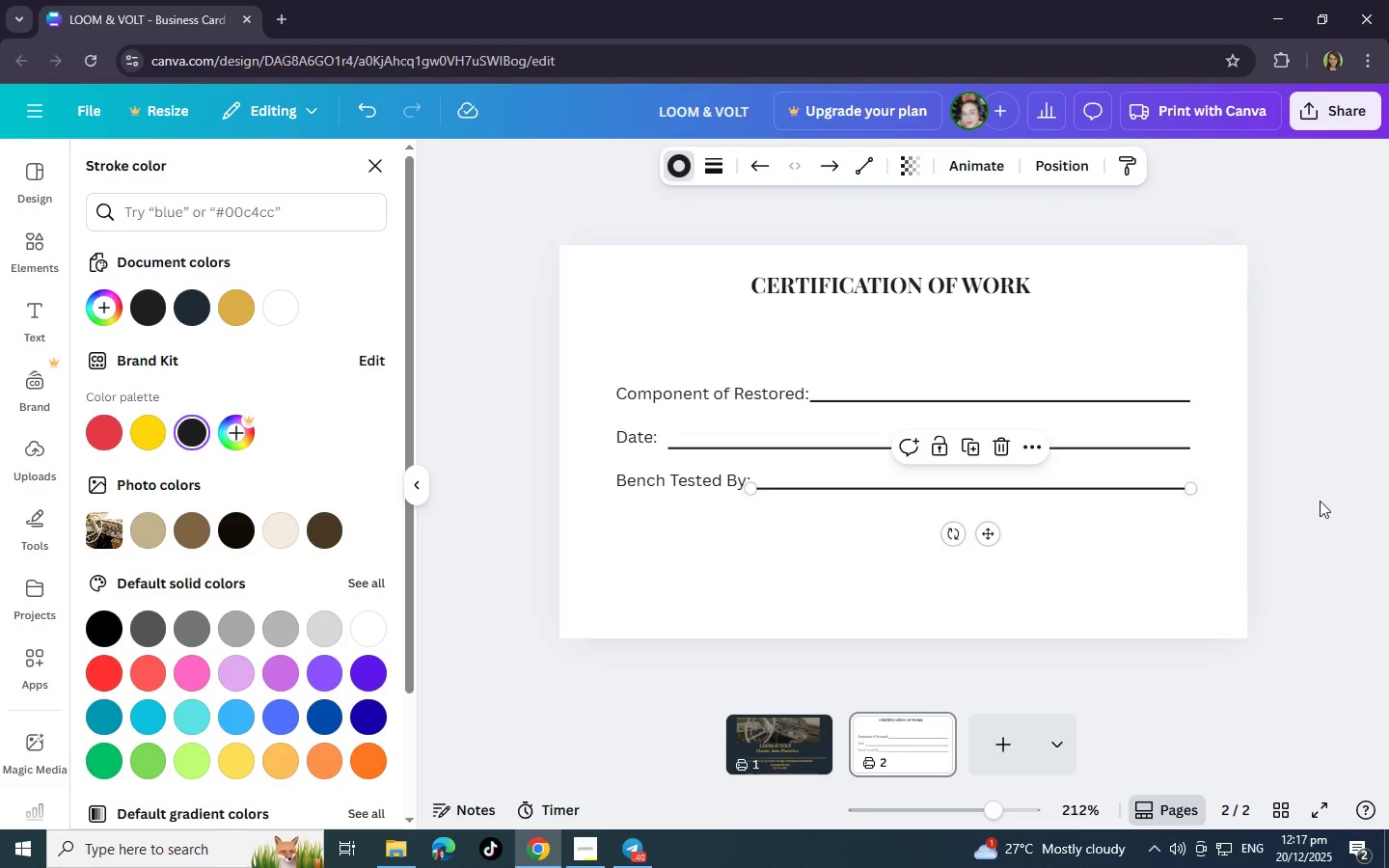 
left_click([1320, 501])
 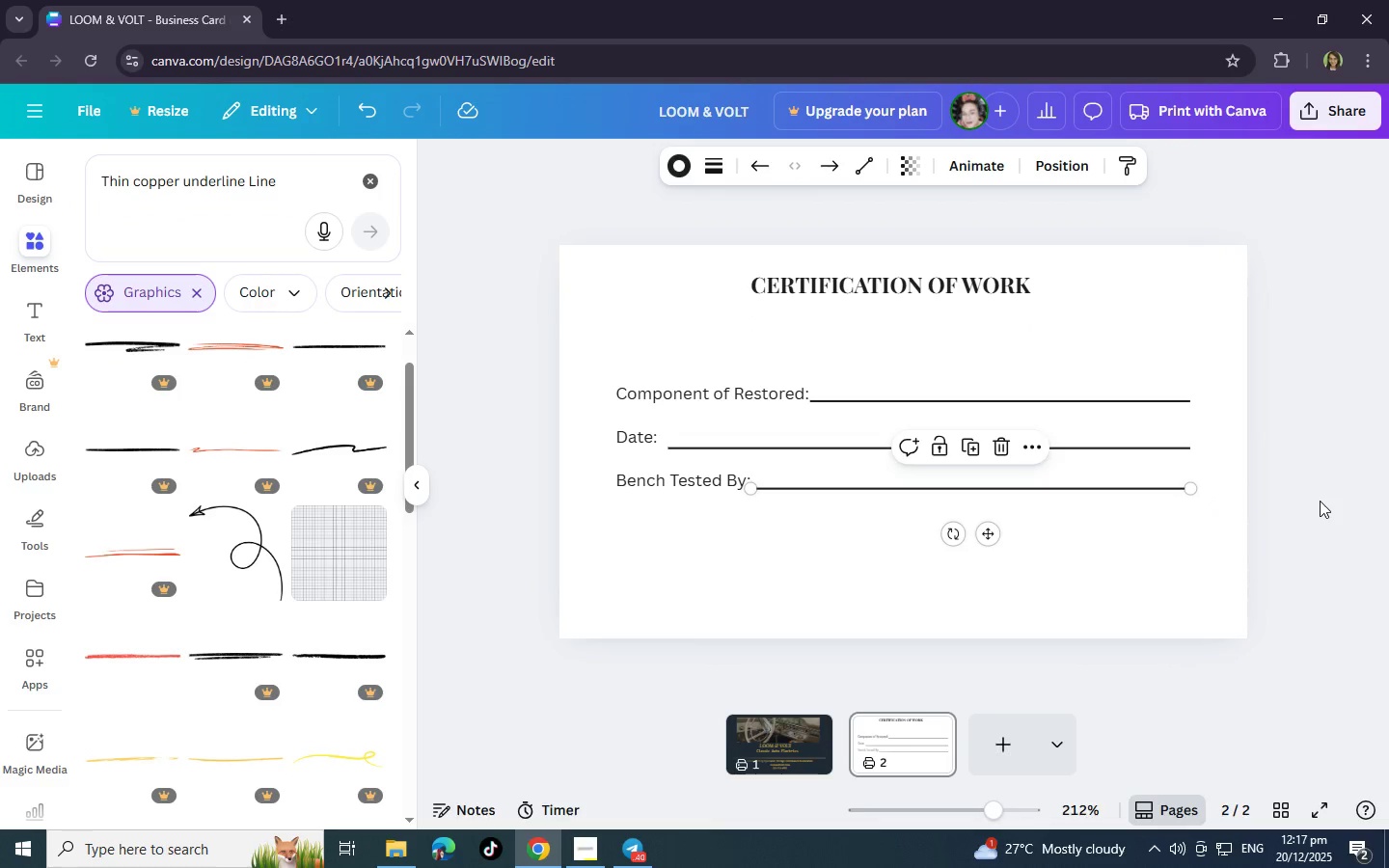 
left_click([1320, 501])
 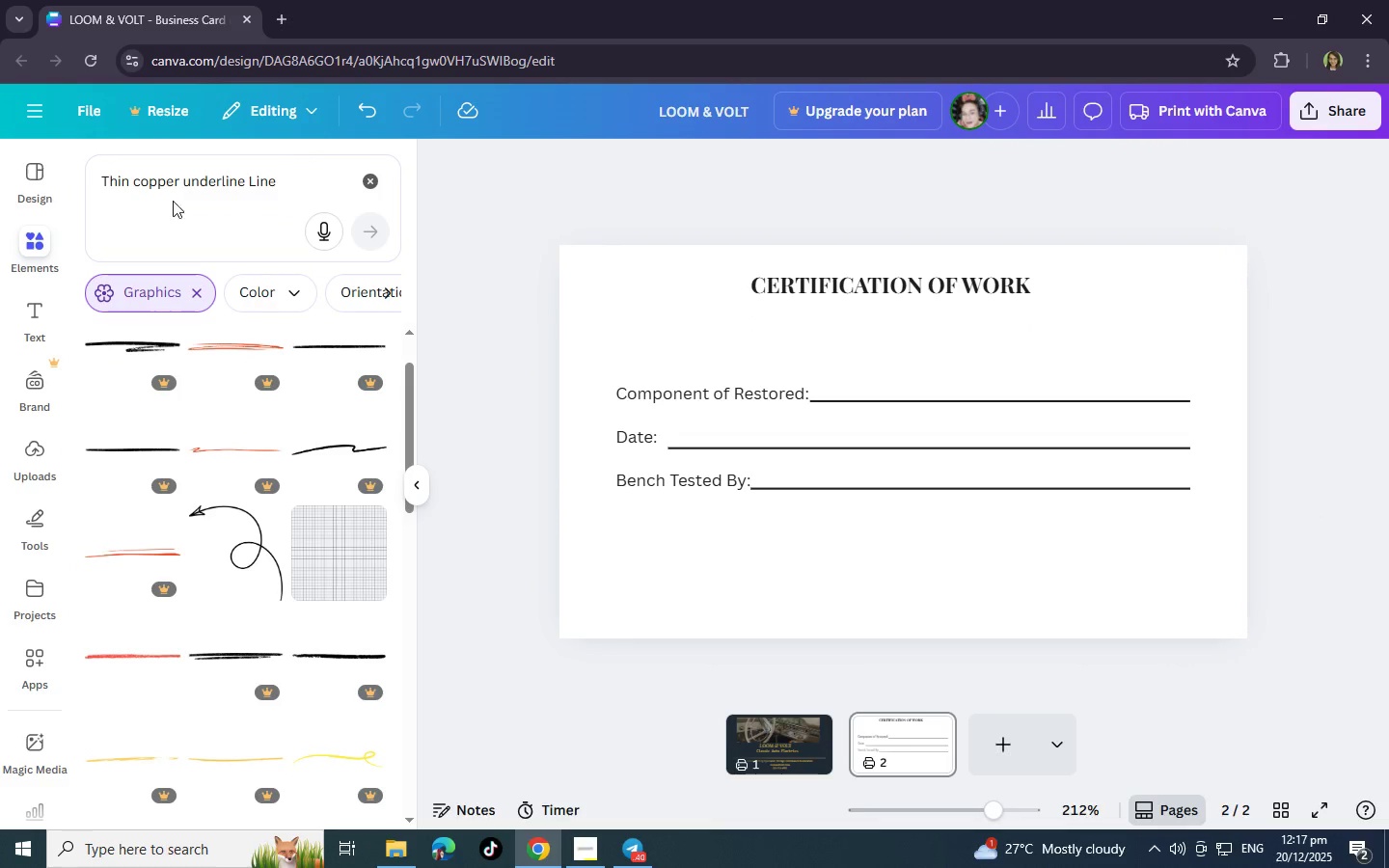 
left_click_drag(start_coordinate=[332, 181], to_coordinate=[322, 185])
 